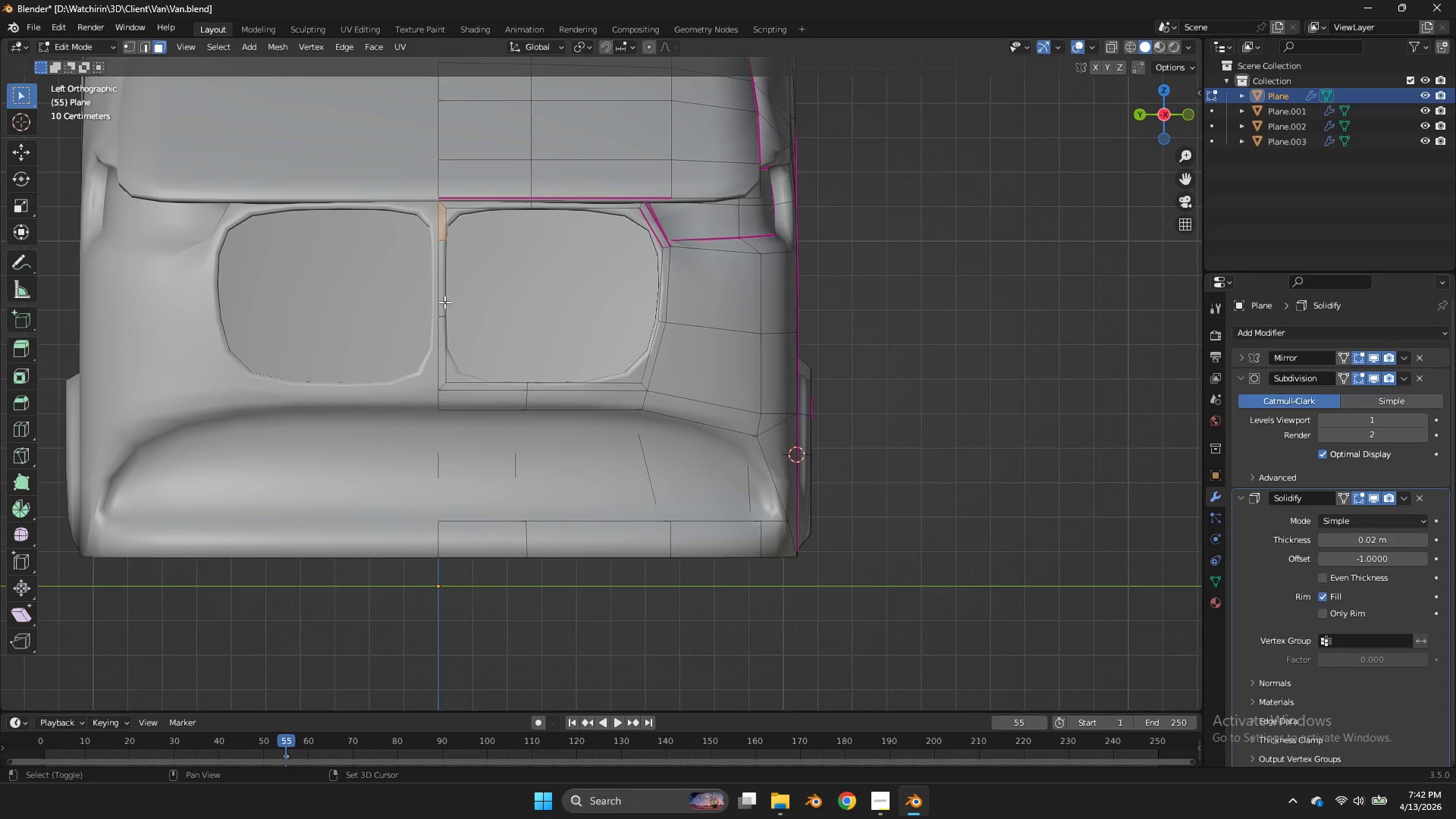 
triple_click([444, 302])
 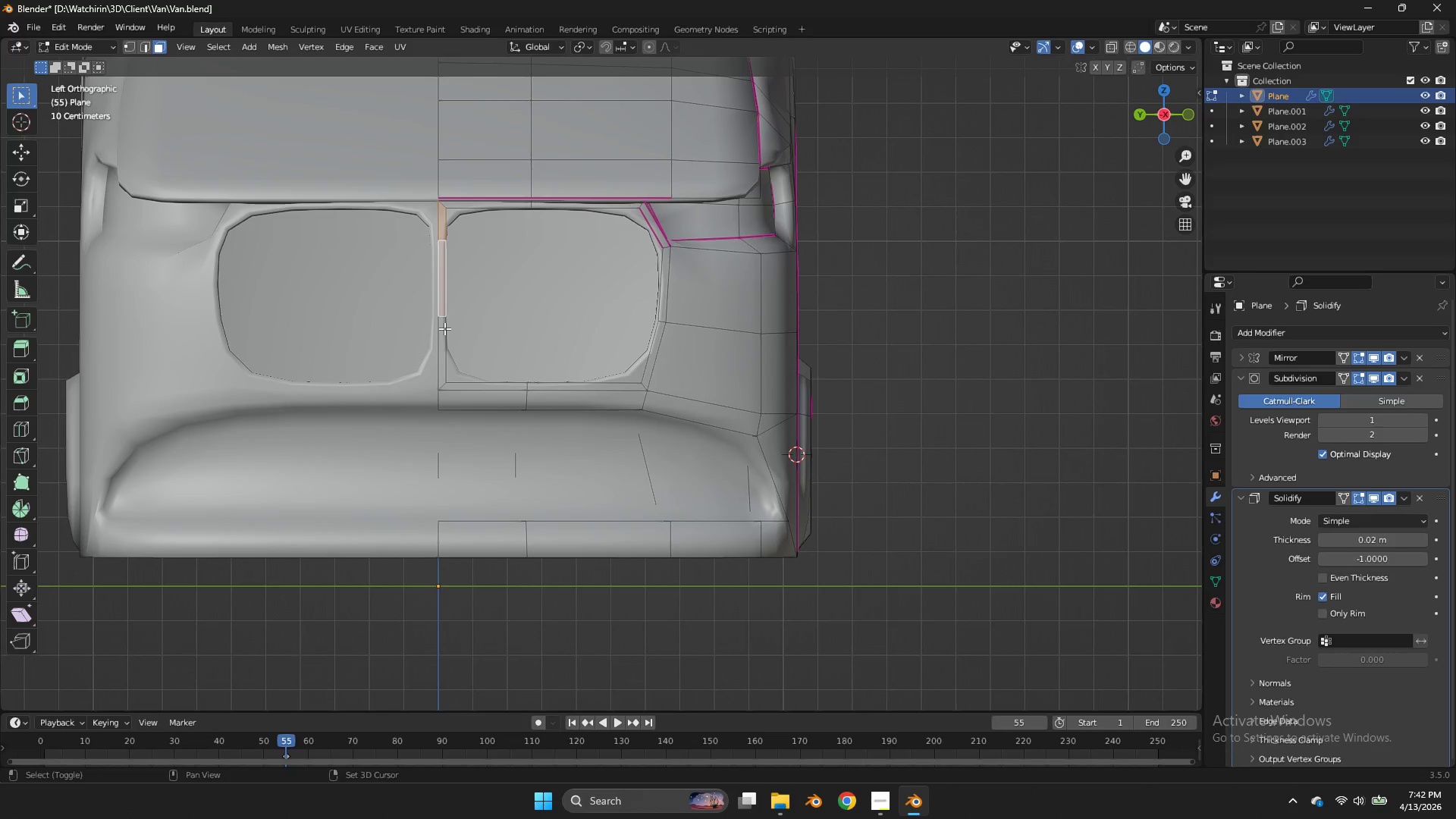 
triple_click([444, 328])
 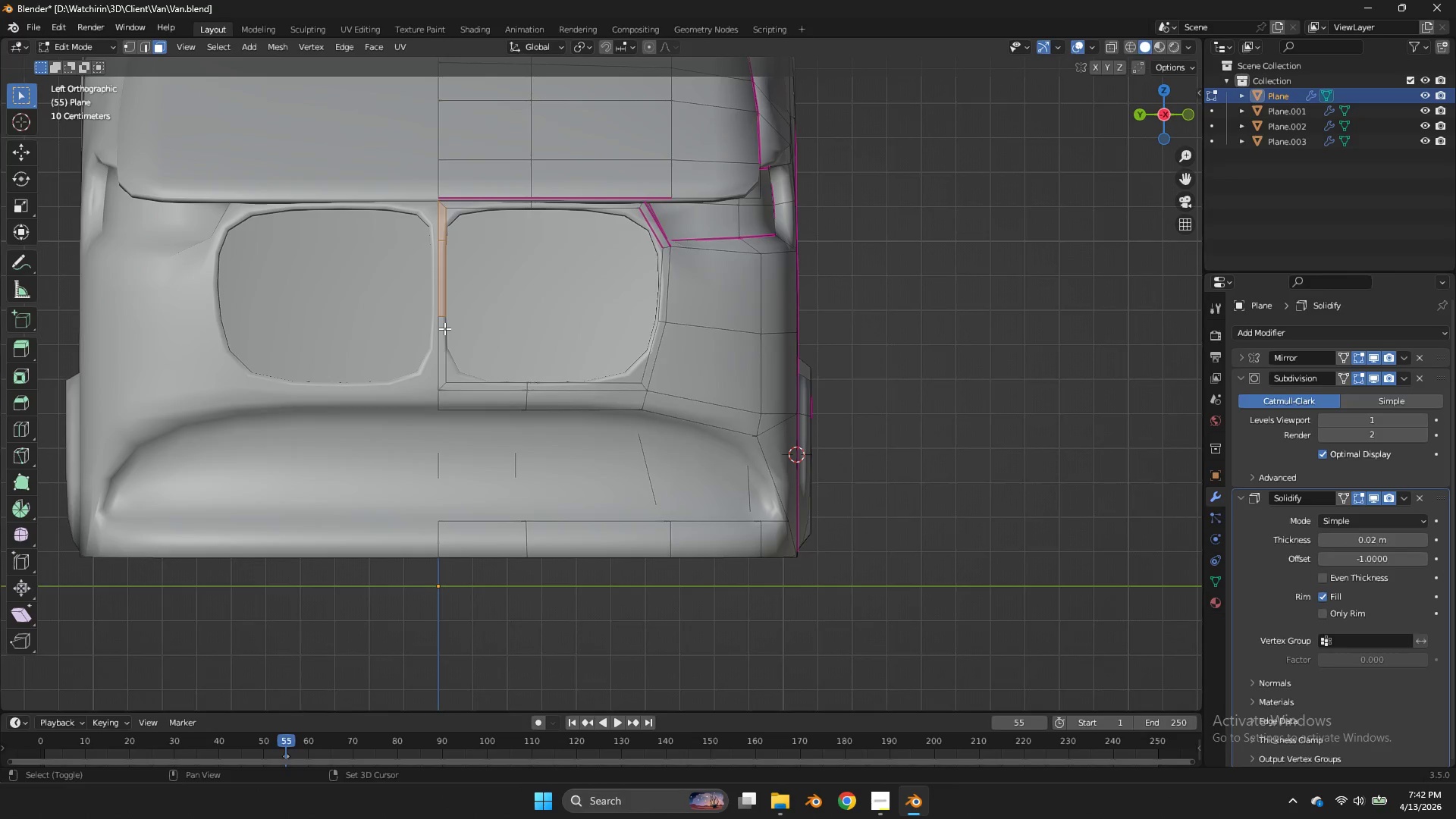 
triple_click([444, 328])
 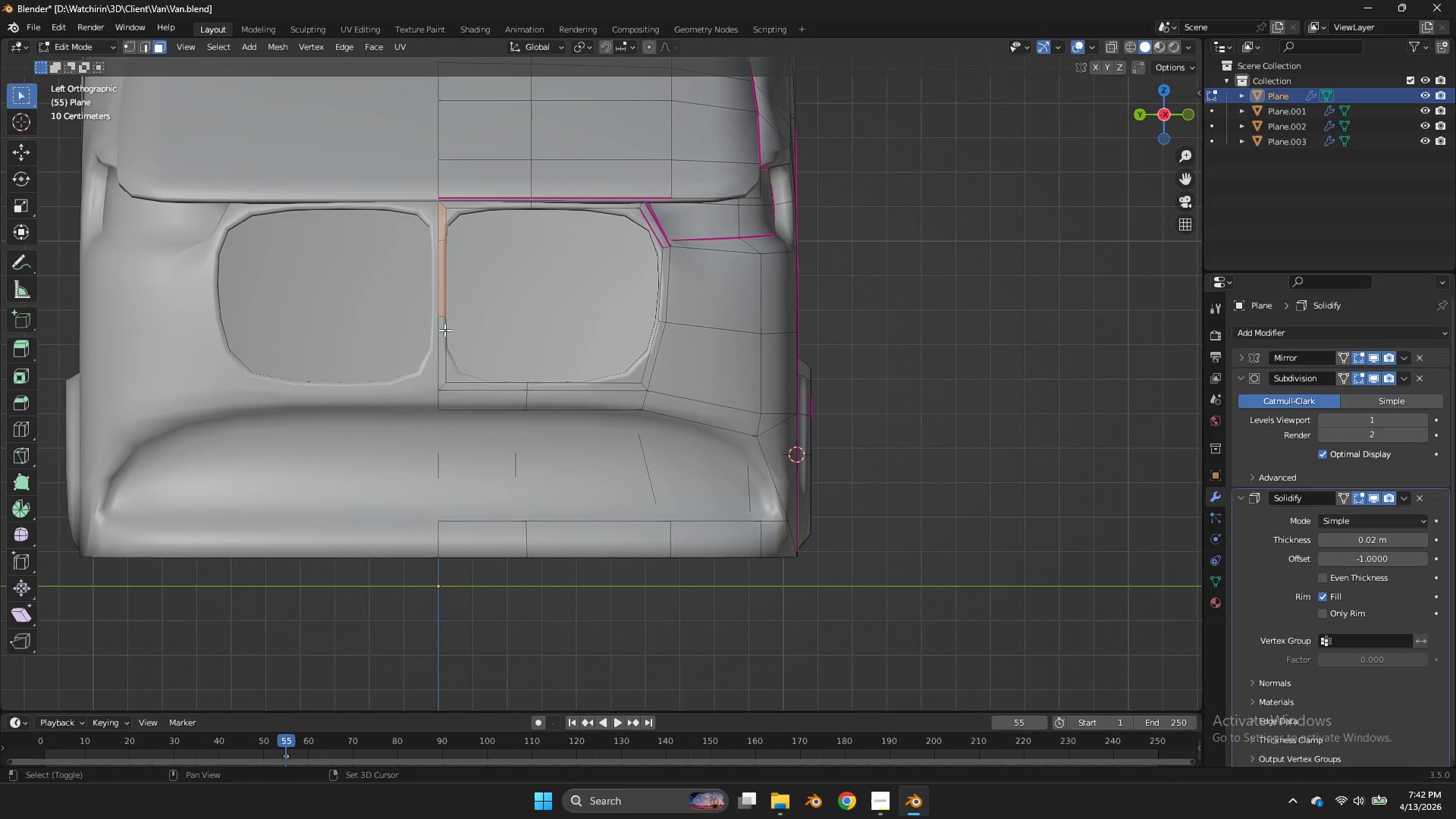 
hold_key(key=ShiftLeft, duration=0.92)
left_click([444, 330])
 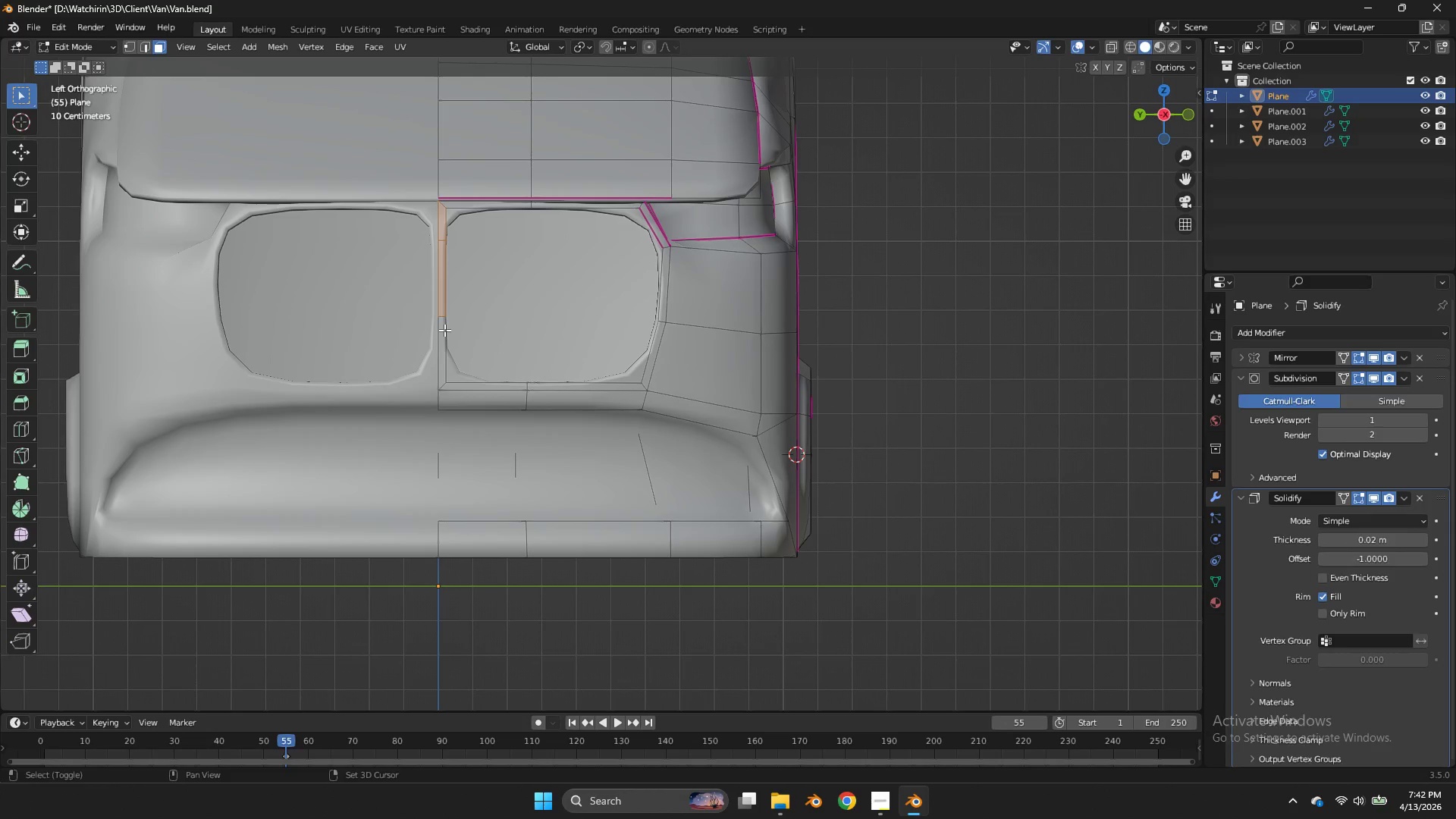 
double_click([444, 330])
 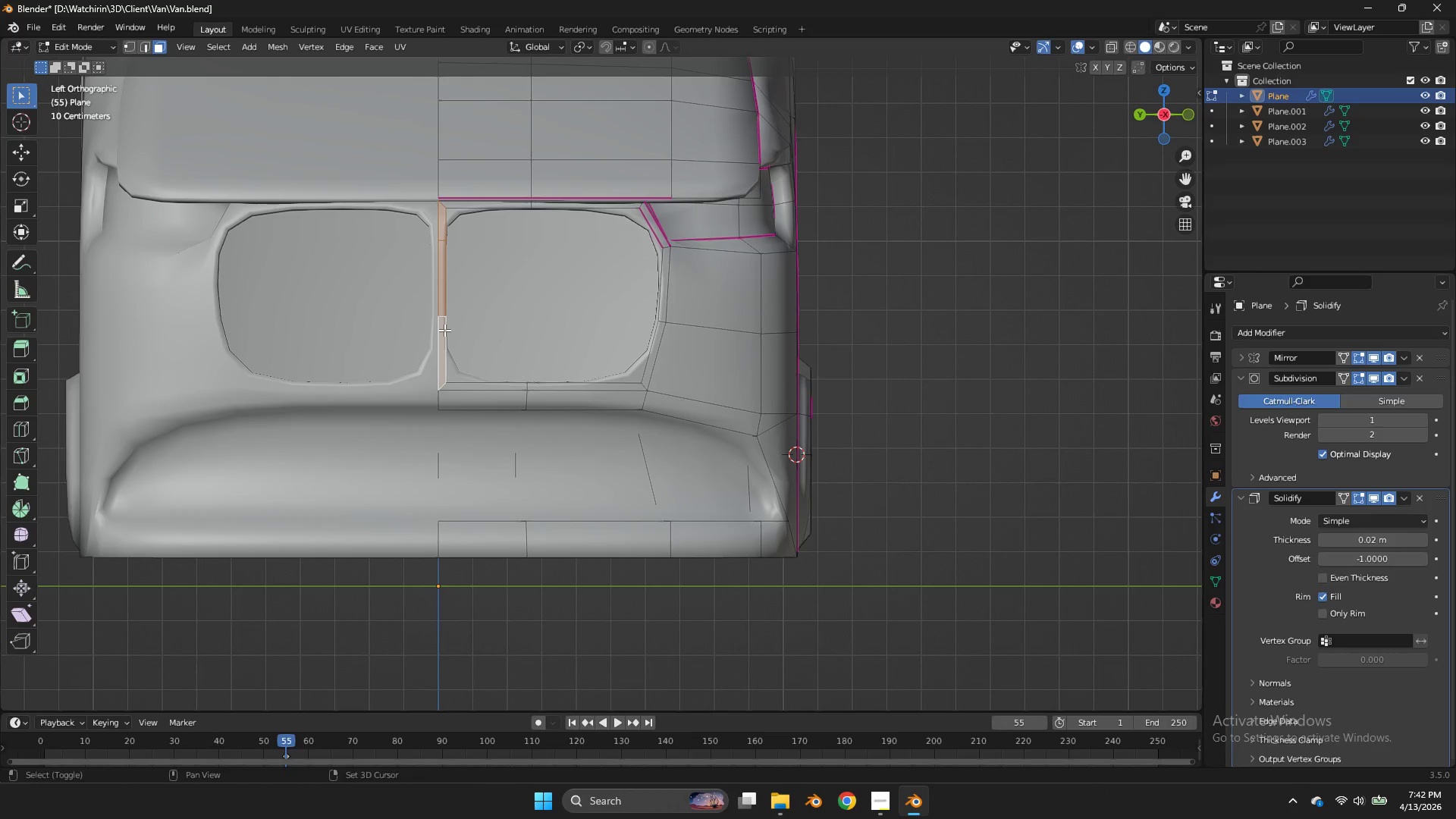 
triple_click([444, 330])
 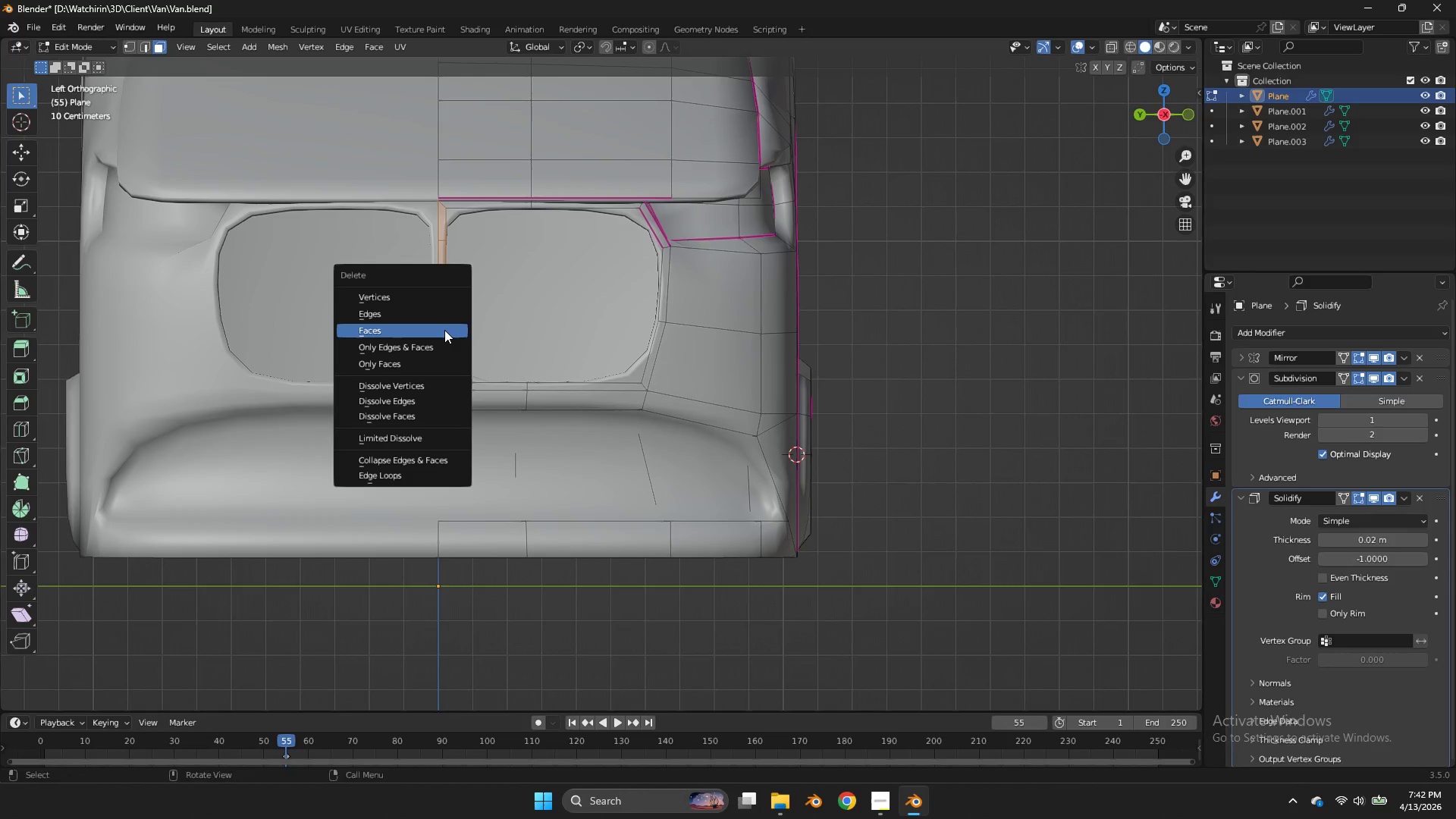 
key(X)
 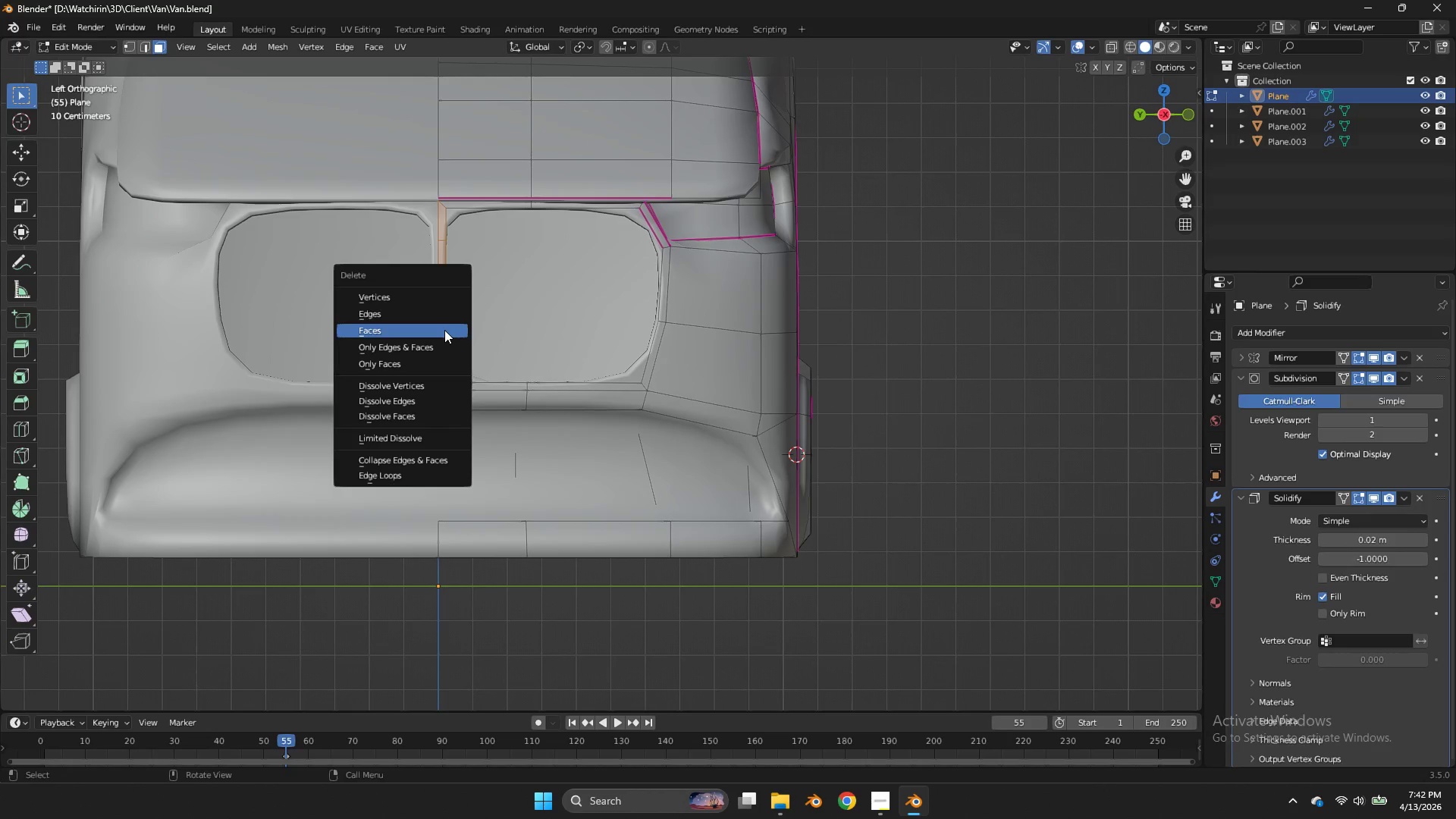 
double_click([444, 330])
 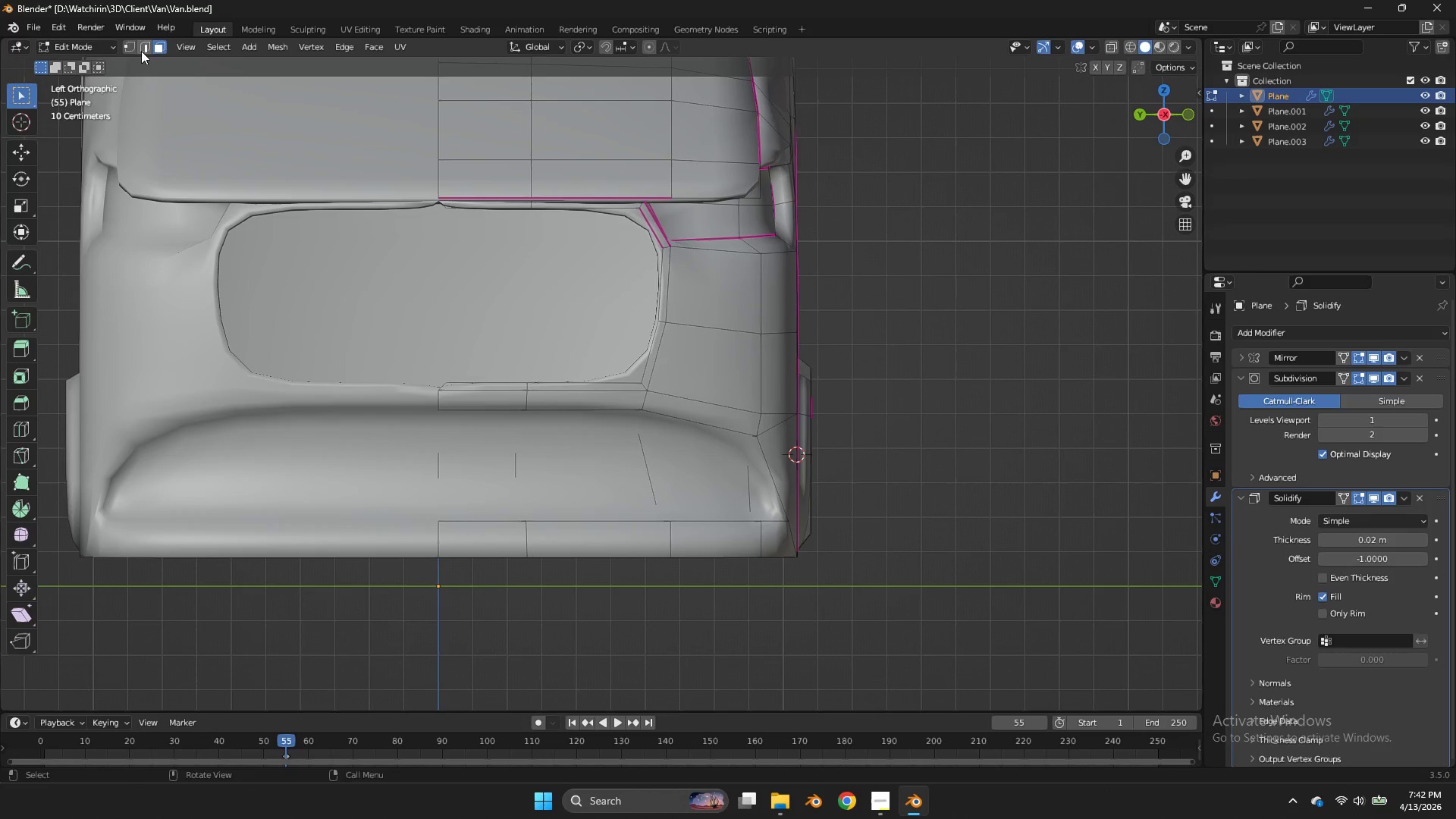 
left_click([132, 49])
 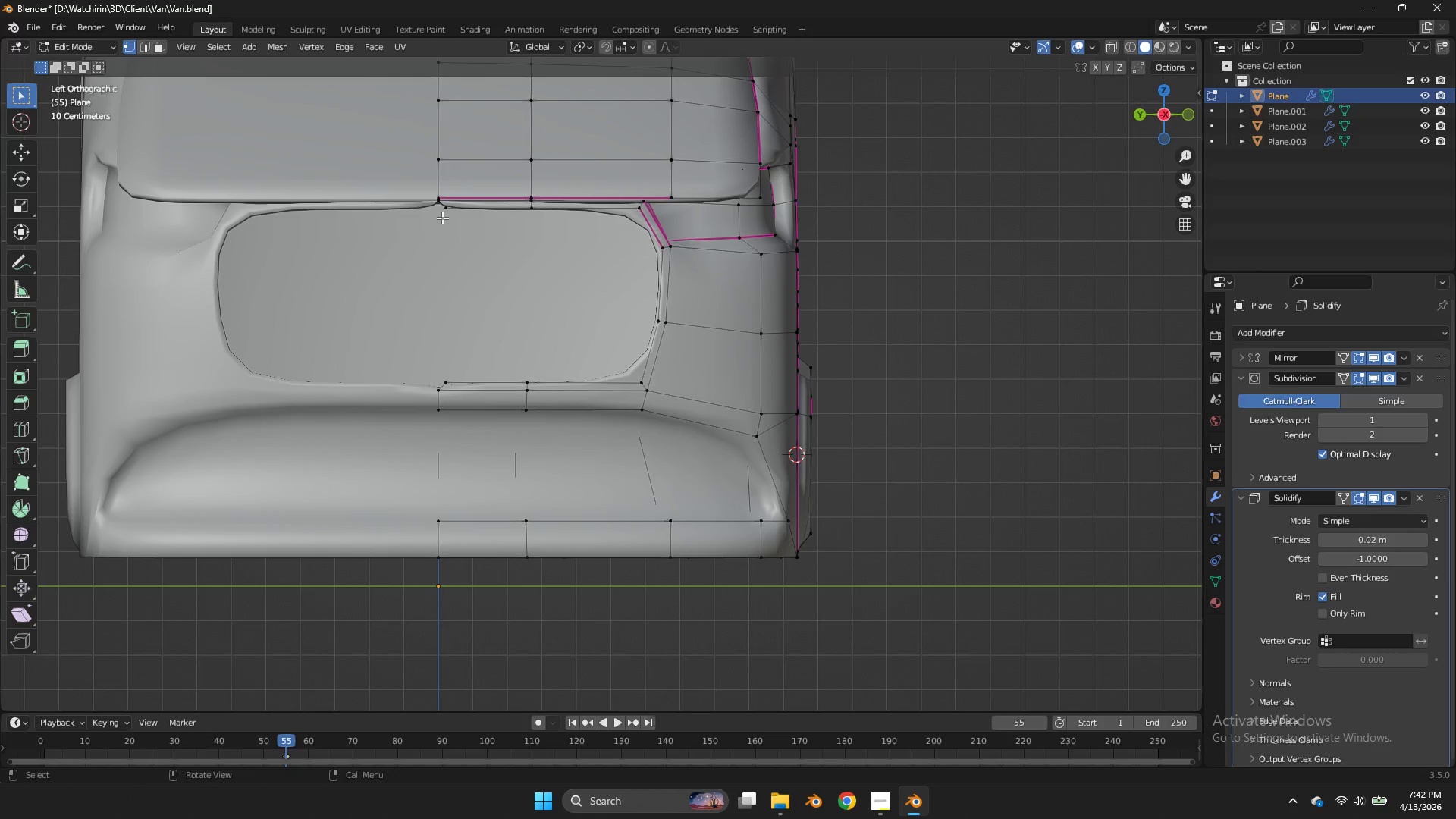 
left_click([442, 218])
 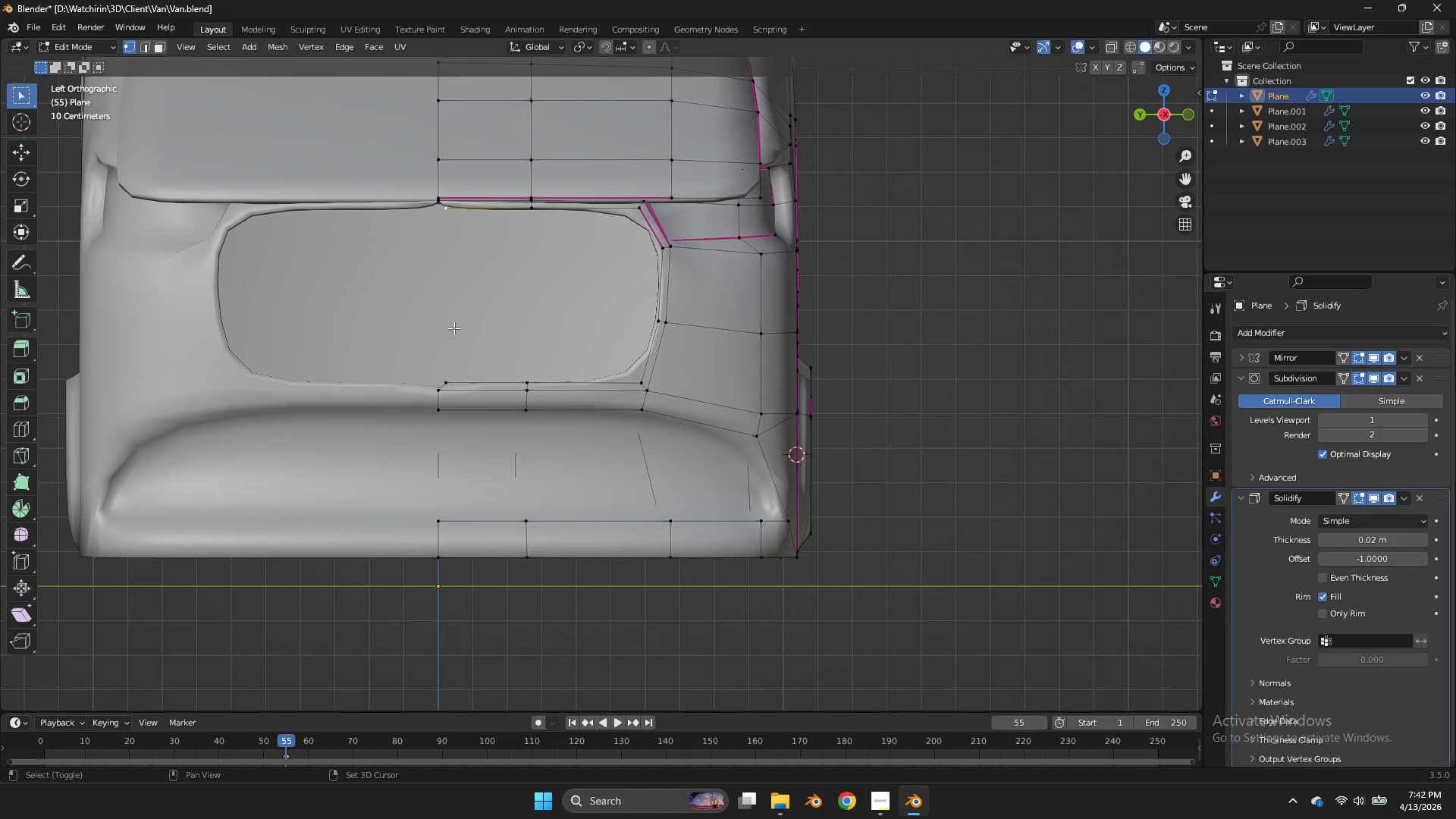 
hold_key(key=ShiftLeft, duration=0.84)
 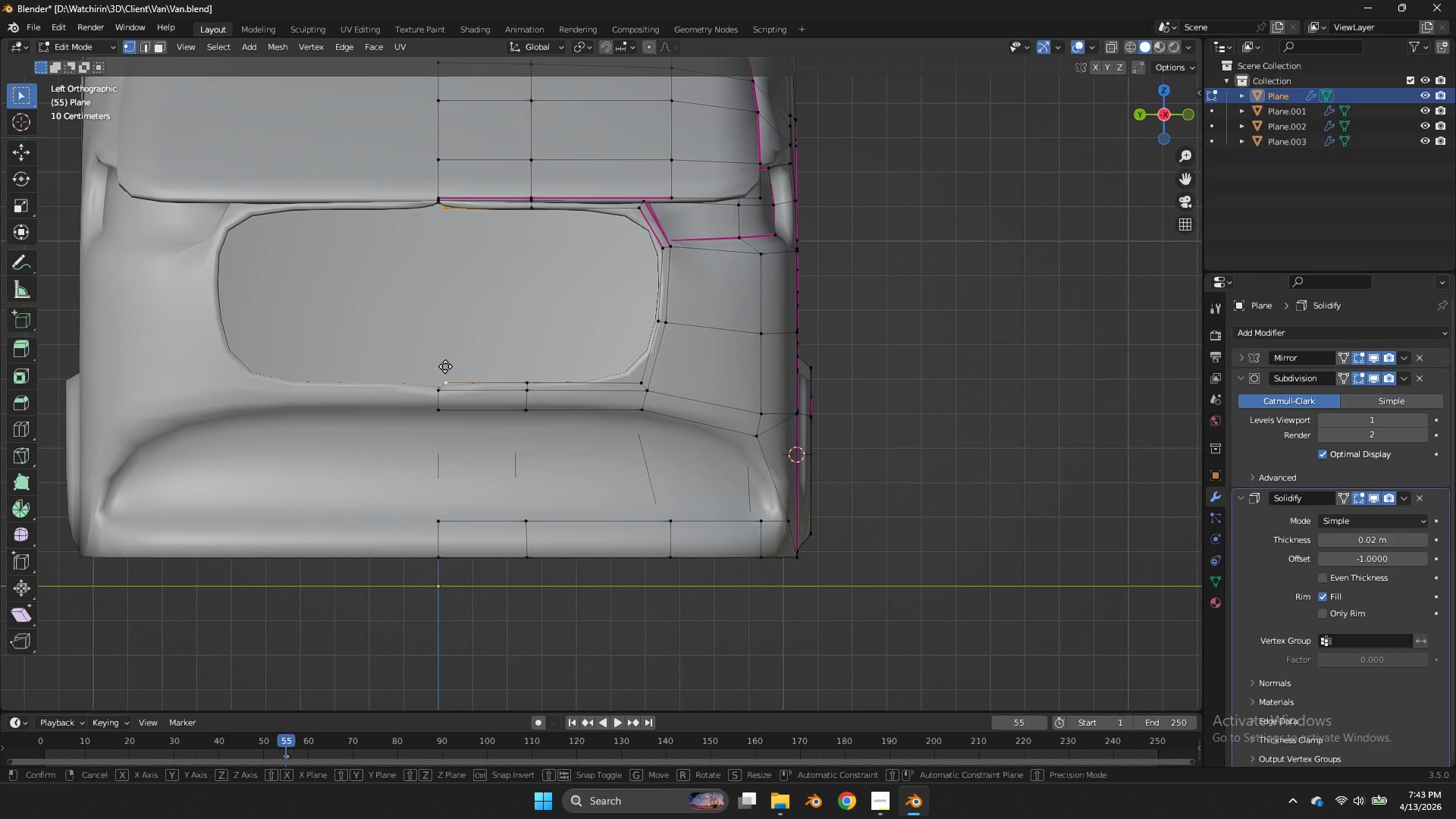 
type(gy)
 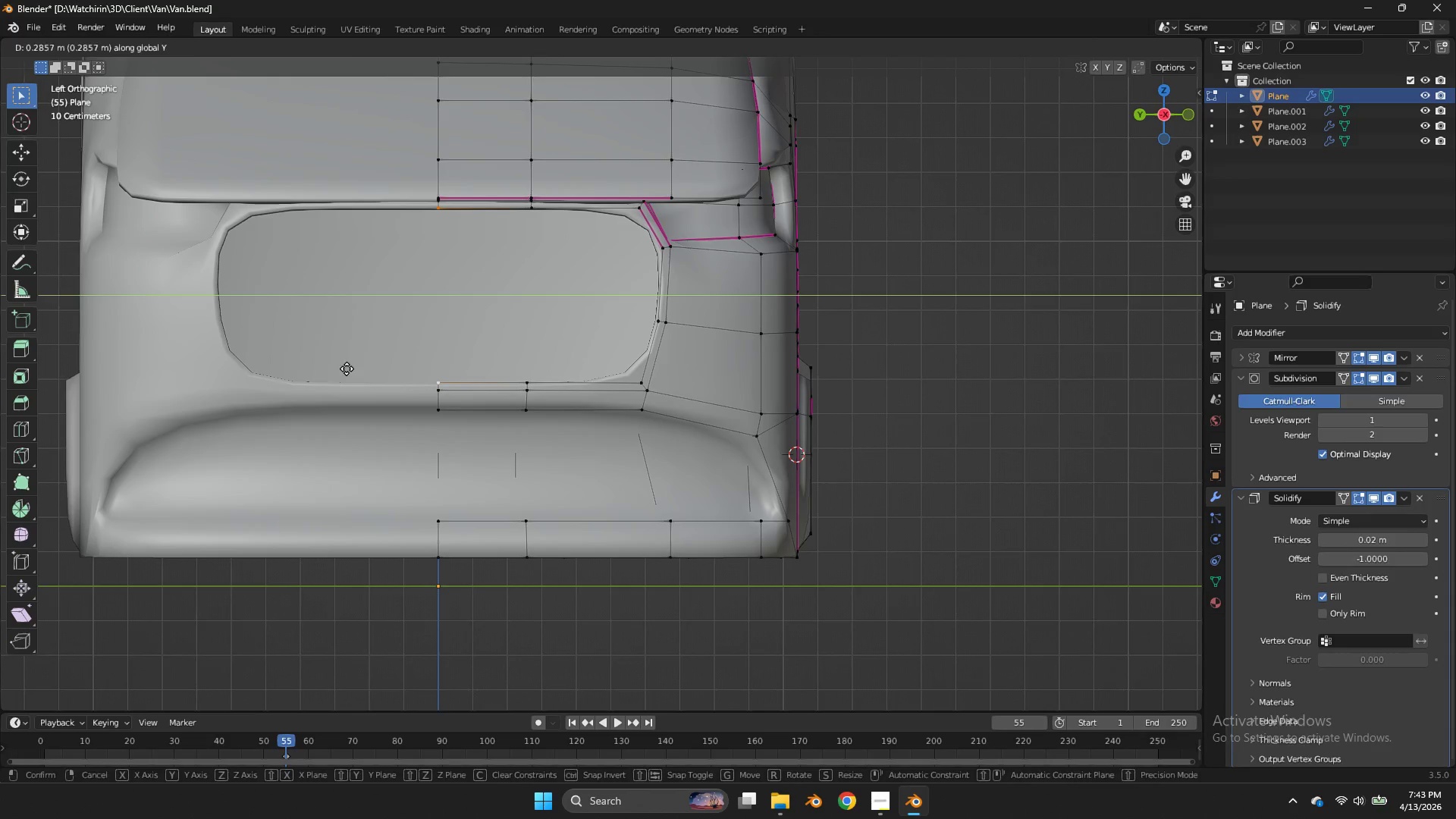 
left_click([347, 369])
 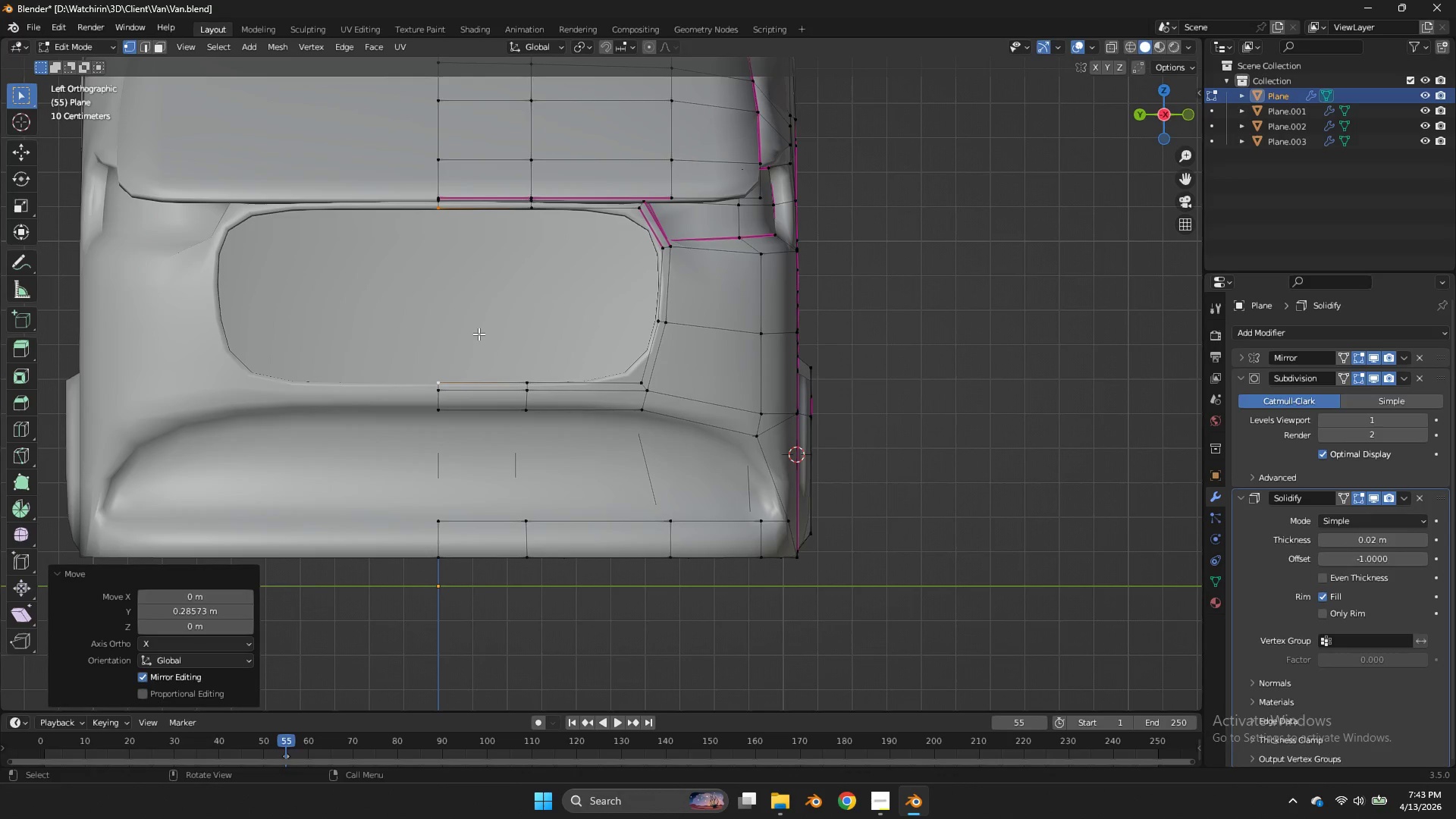 
key(Control+S)
 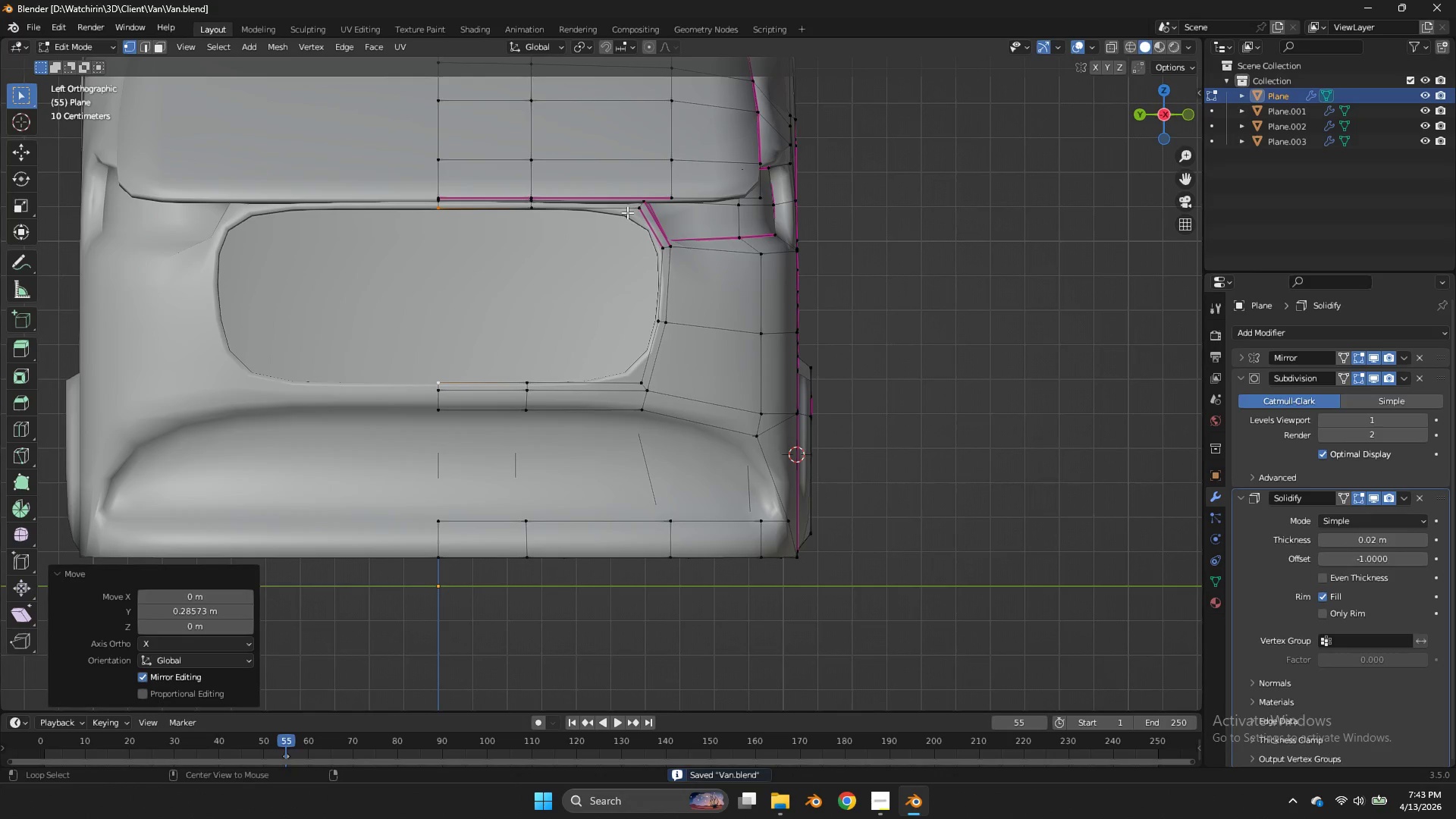 
hold_key(key=AltLeft, duration=0.75)
left_click([624, 205])
 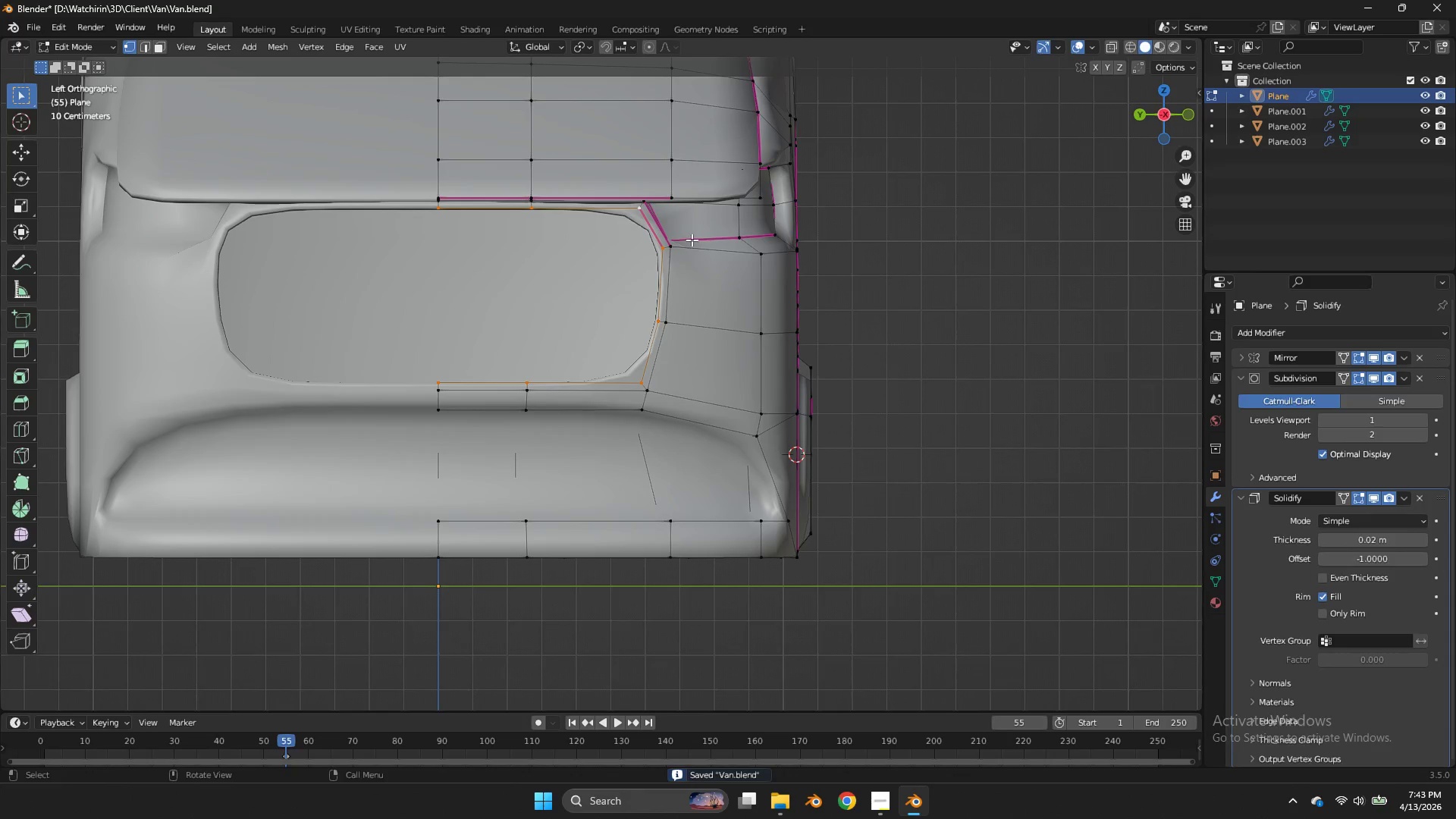 
key(Shift+E)
 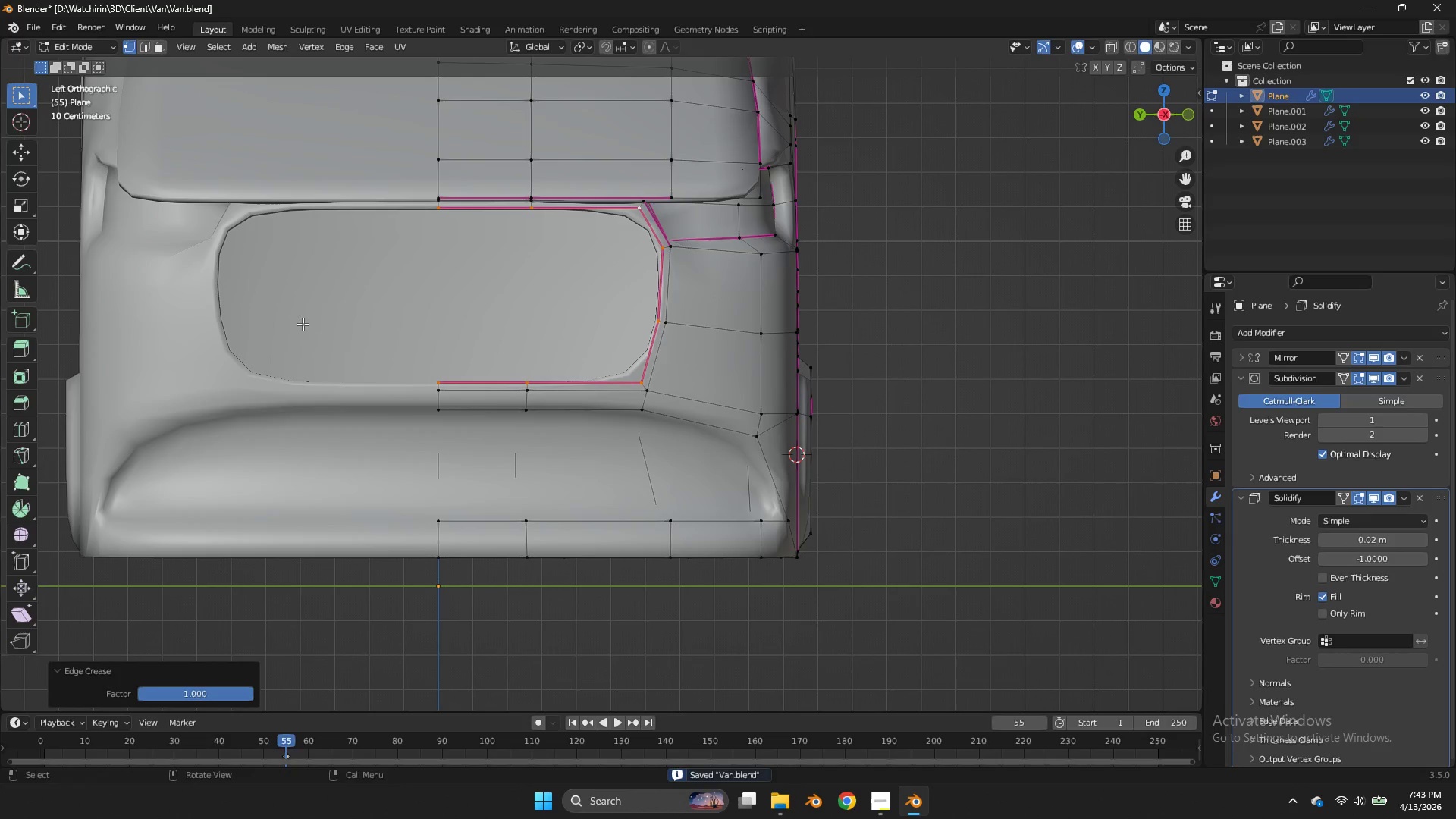 
key(Control+Z)
 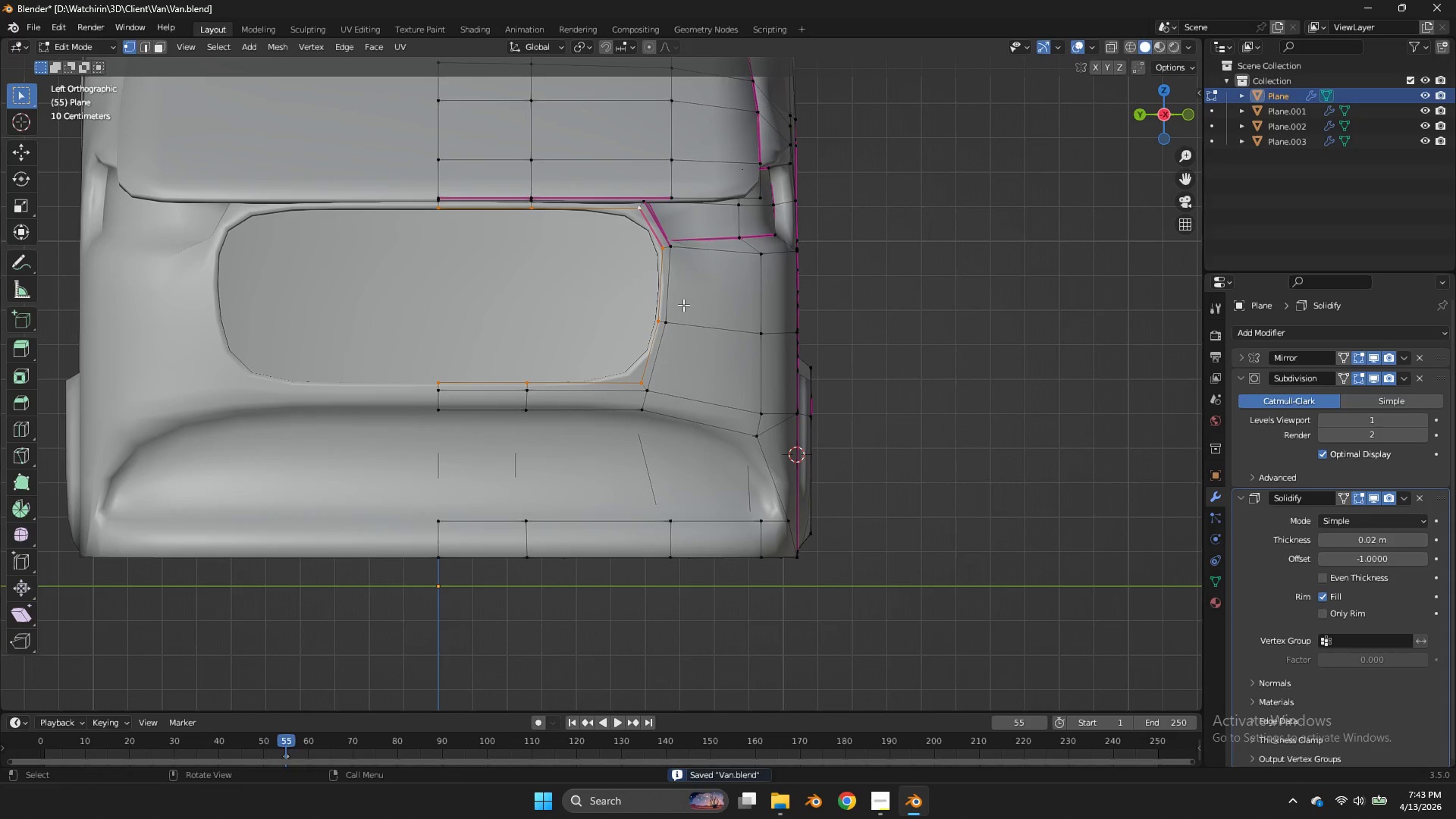 
key(Shift+E)
 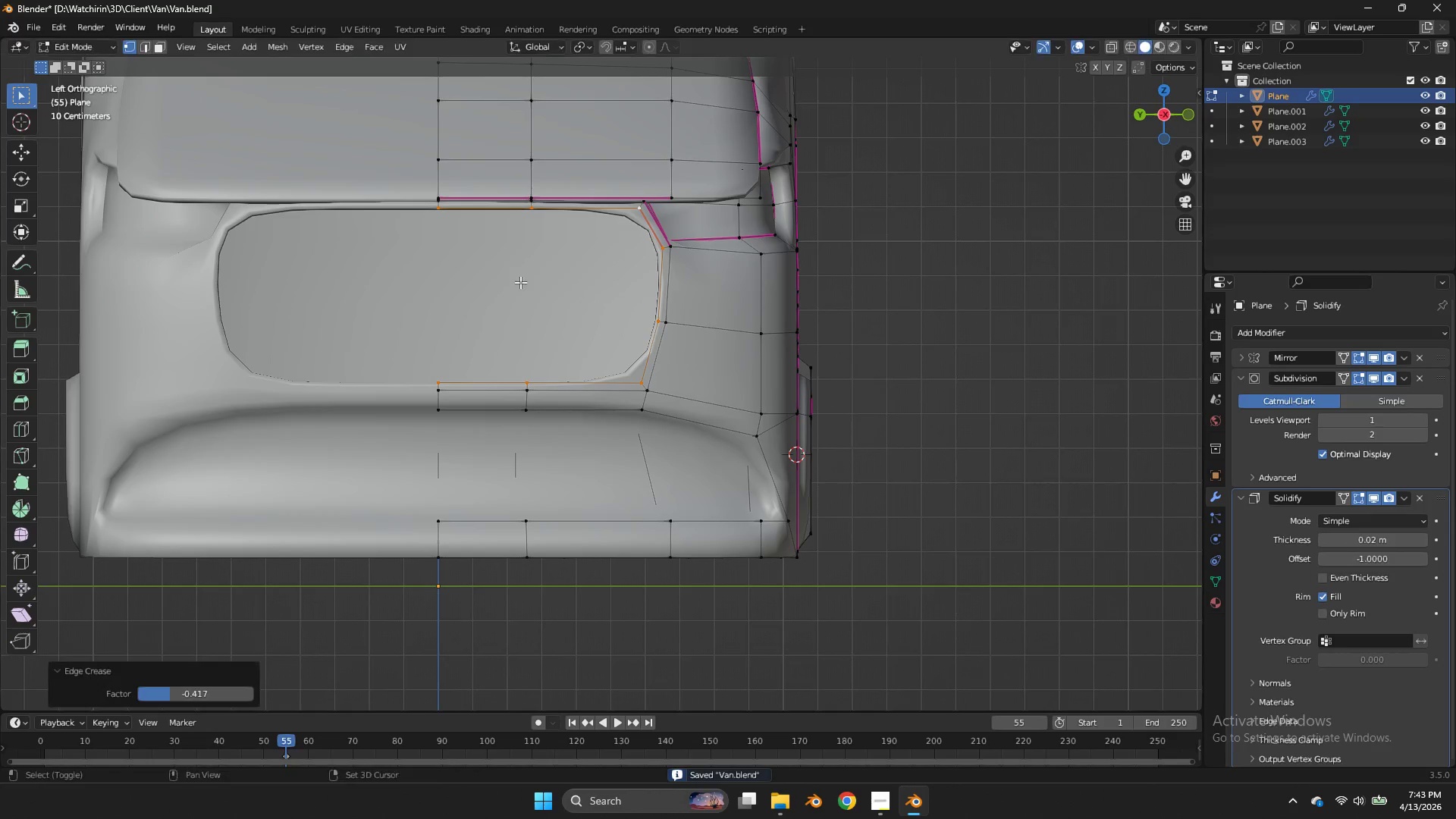 
left_click([520, 282])
 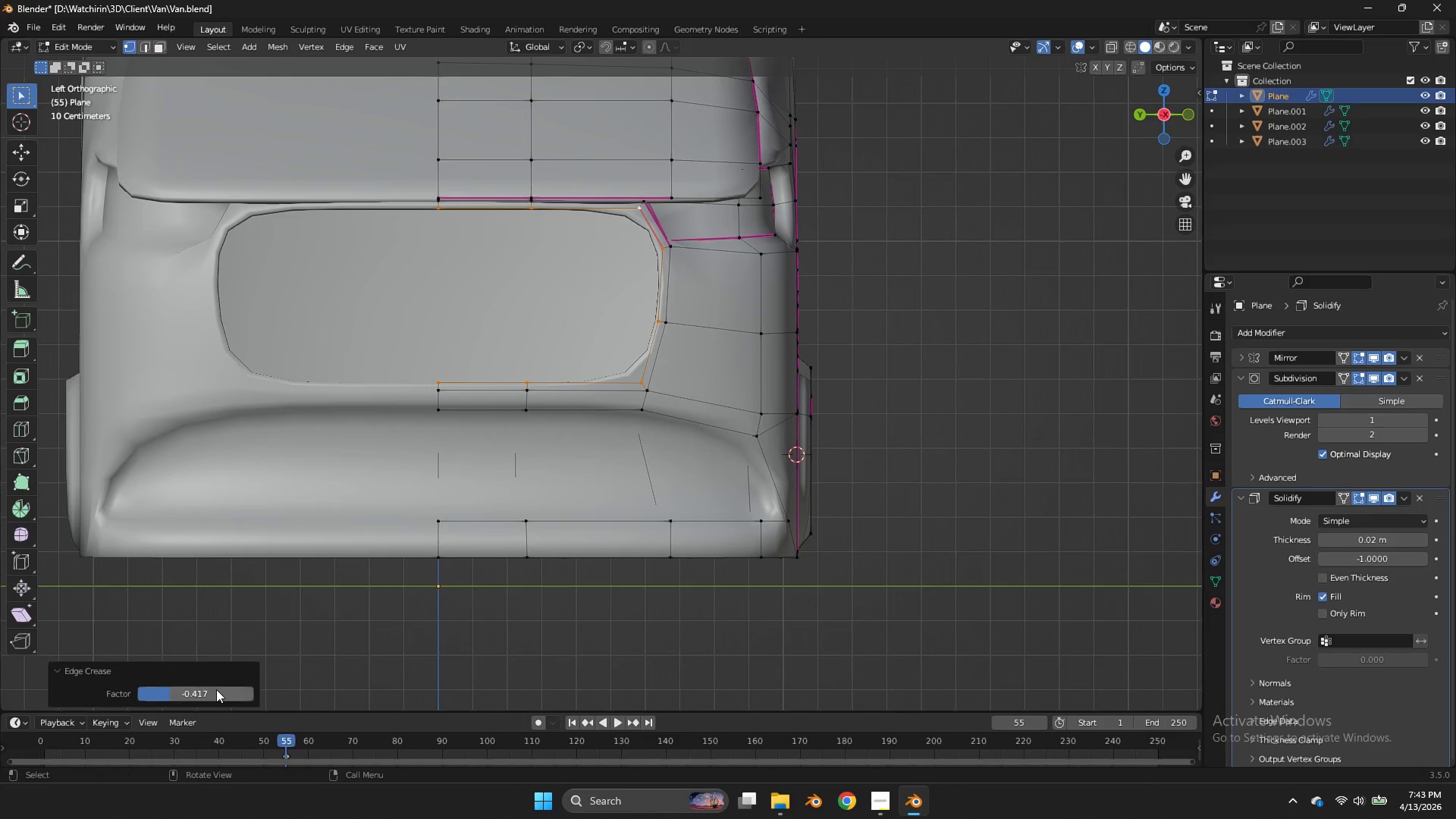 
left_click_drag(start_coordinate=[216, 689], to_coordinate=[689, 328])
 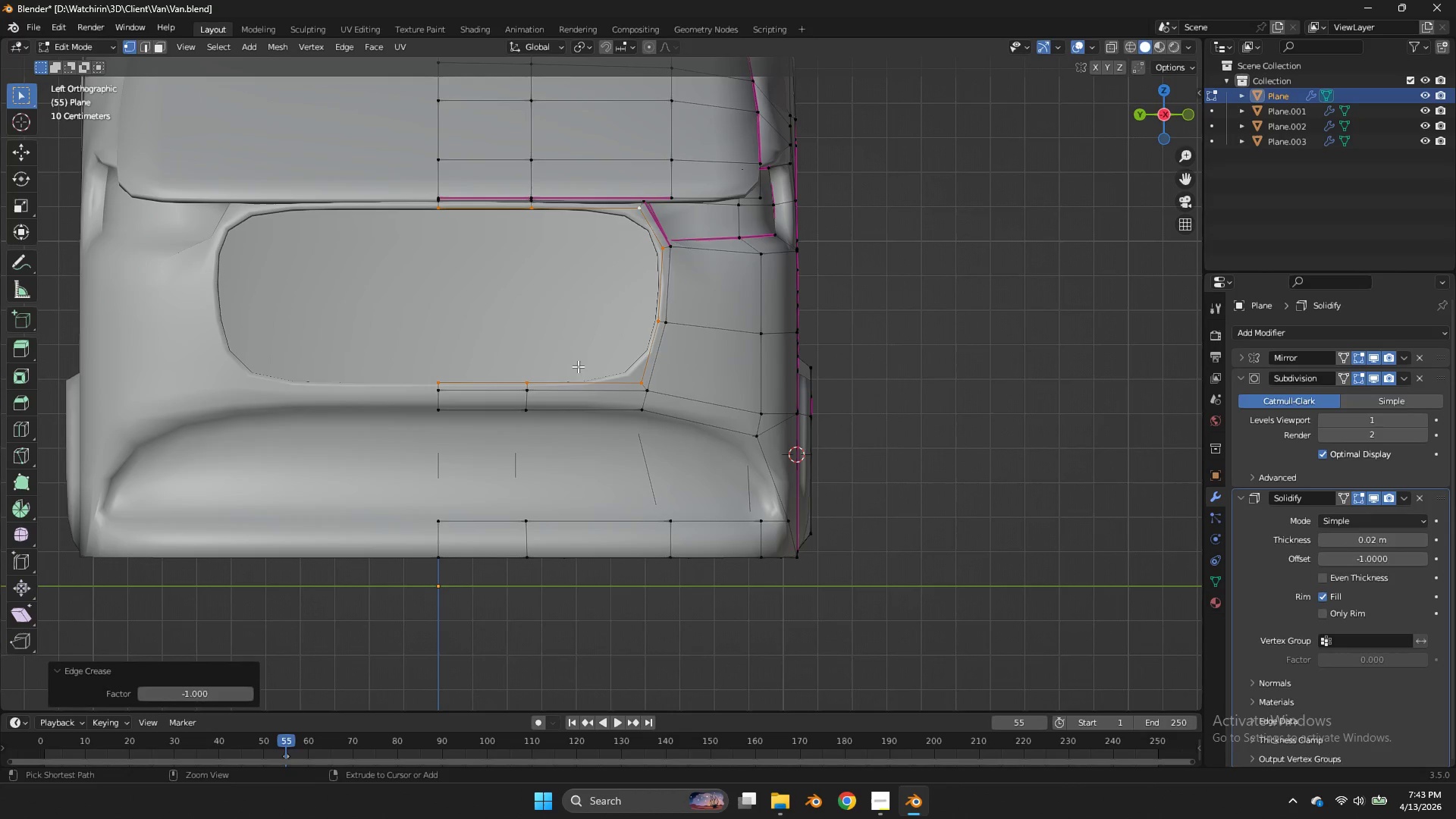 
key(Control+ControlLeft)
 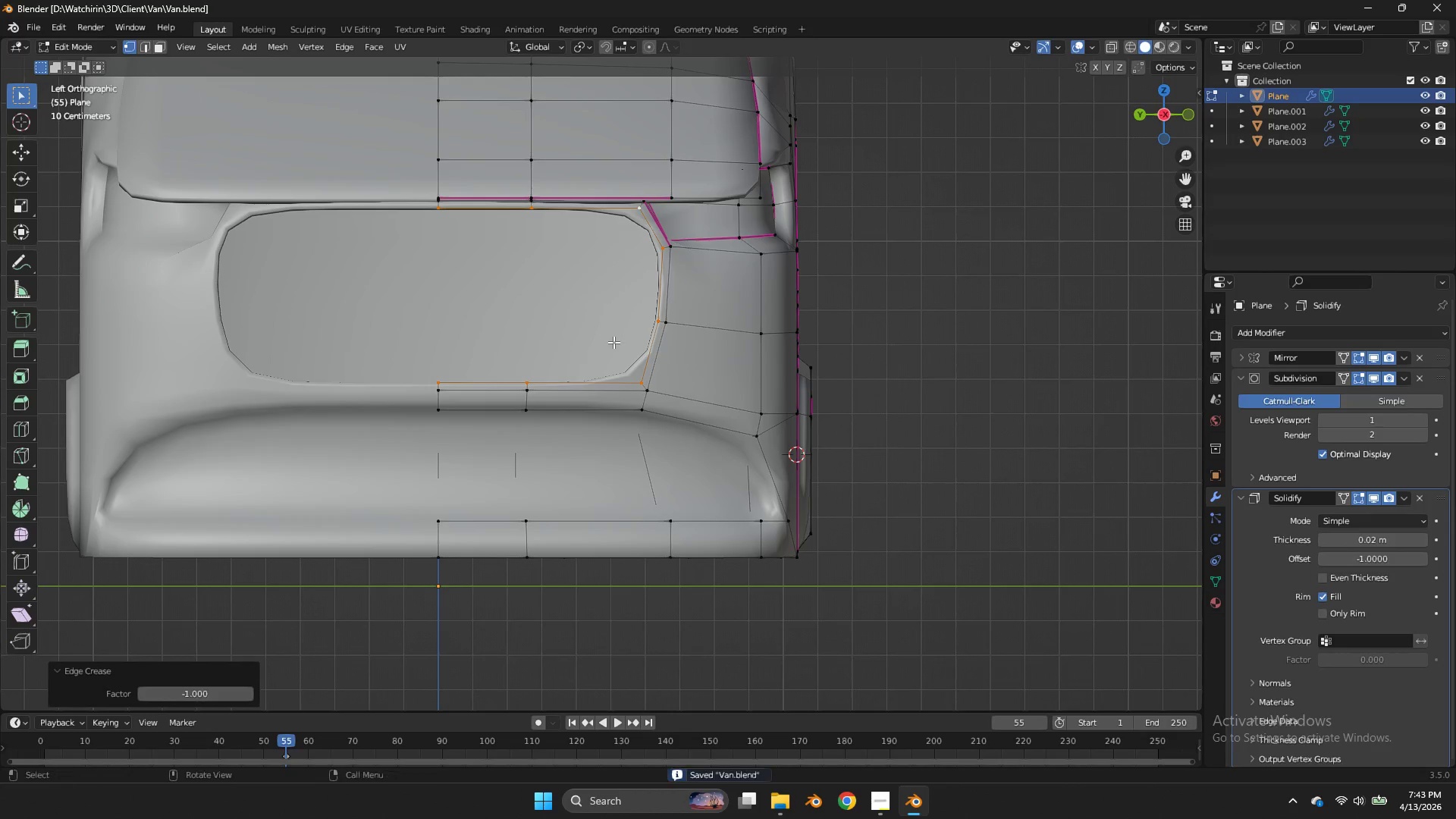 
key(Control+S)
 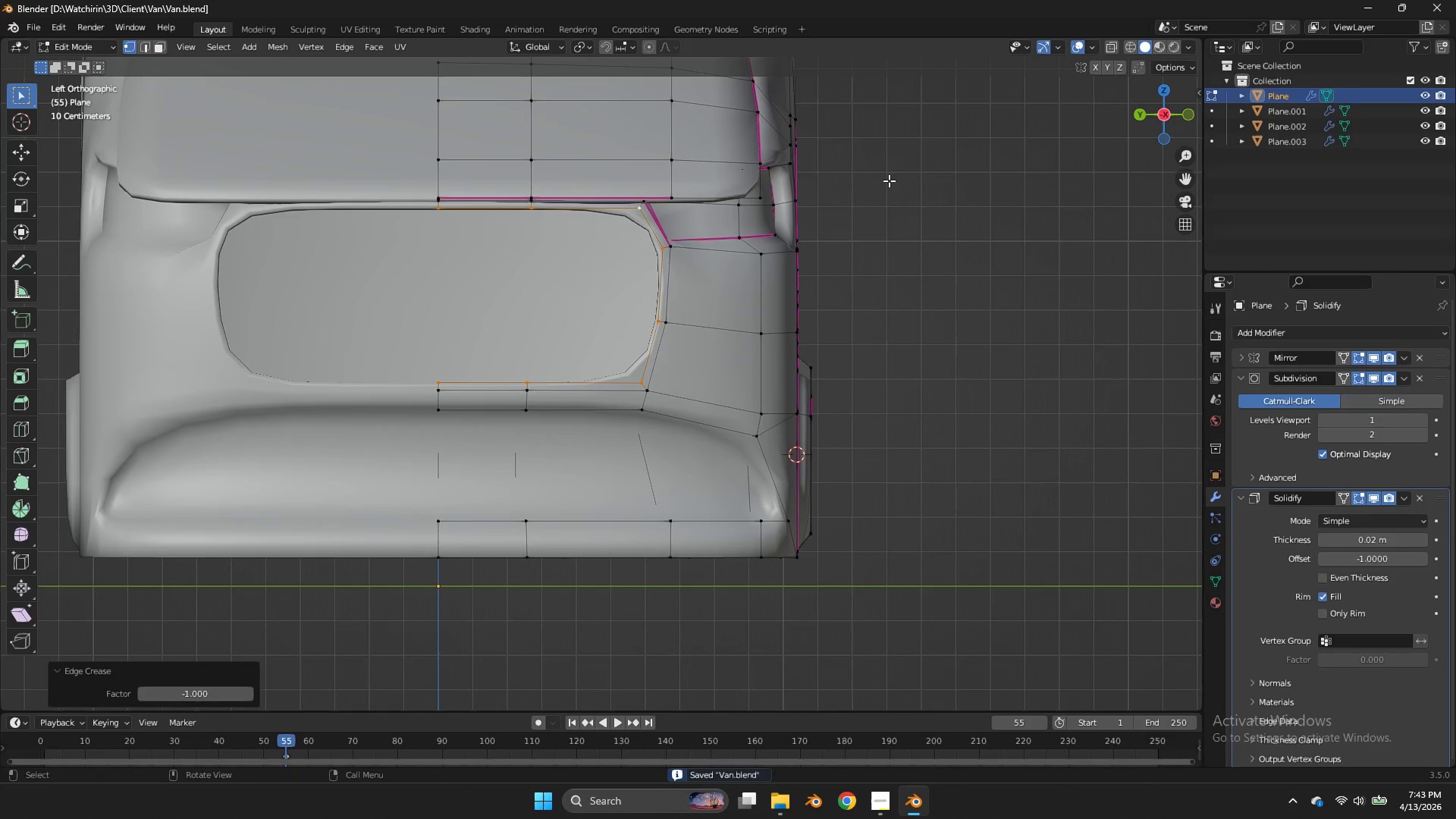 
left_click_drag(start_coordinate=[1153, 106], to_coordinate=[1095, 107])
 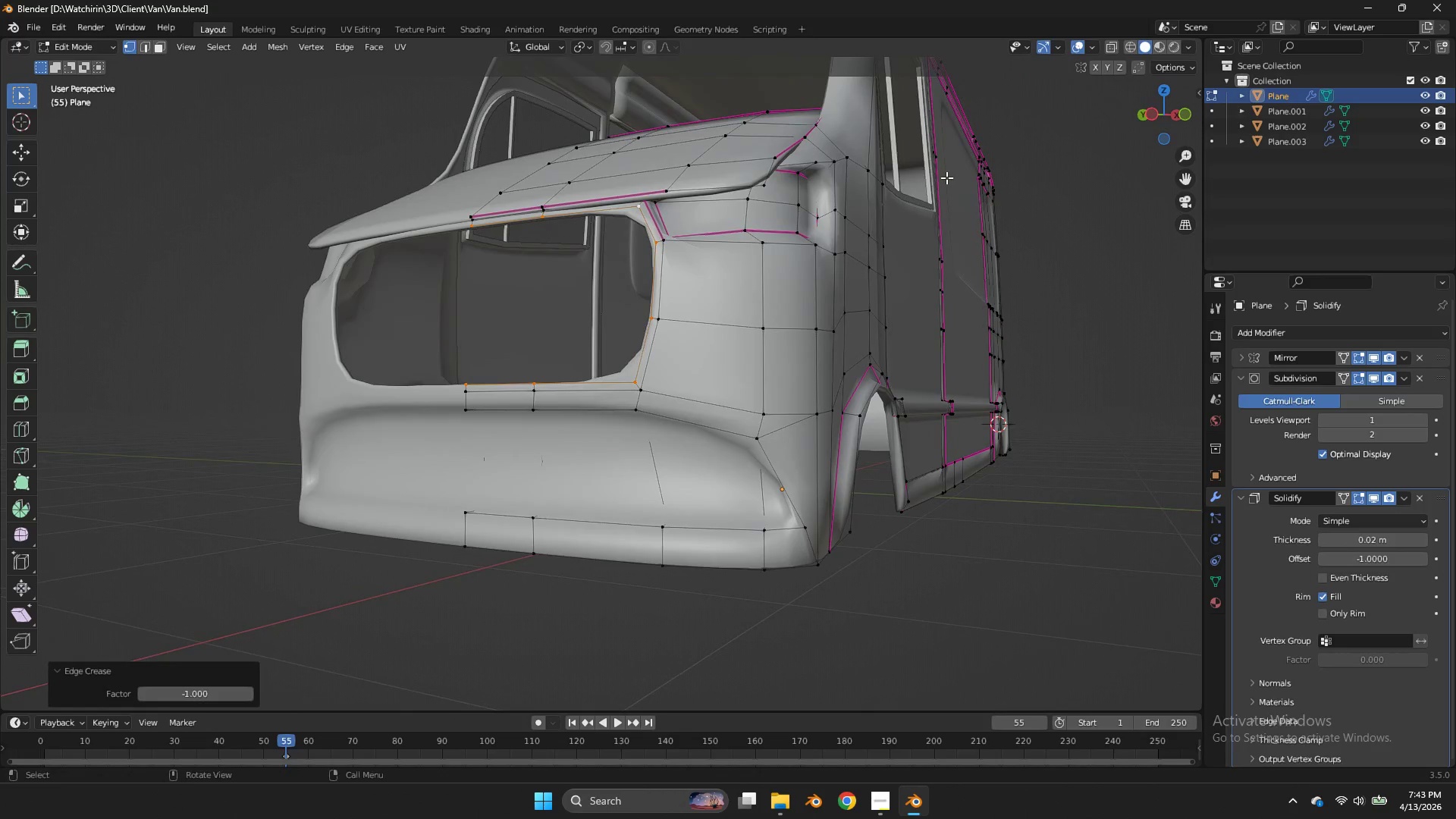 
key(S)
 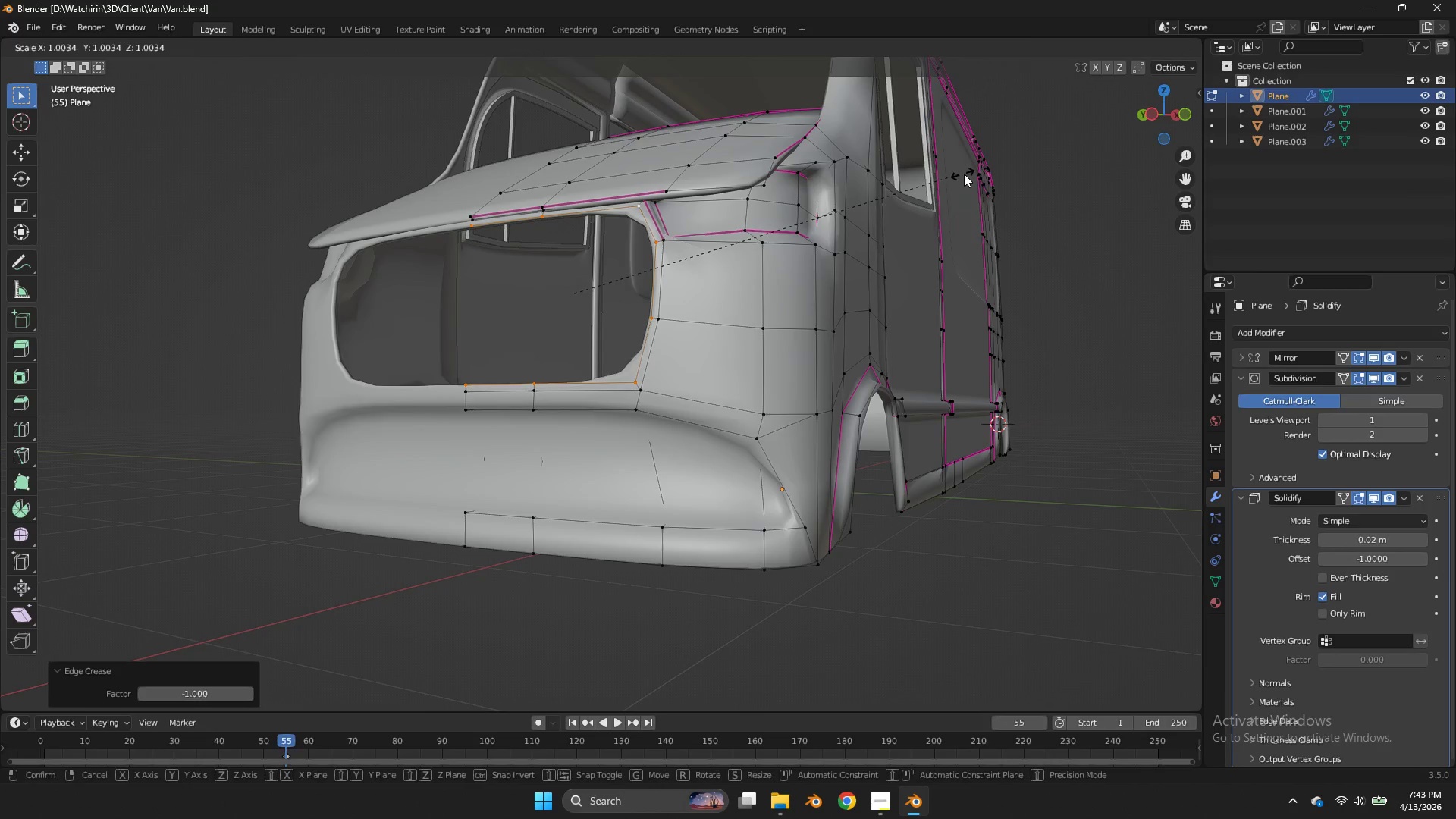 
hold_key(key=ShiftLeft, duration=1.06)
left_click([1028, 165])
 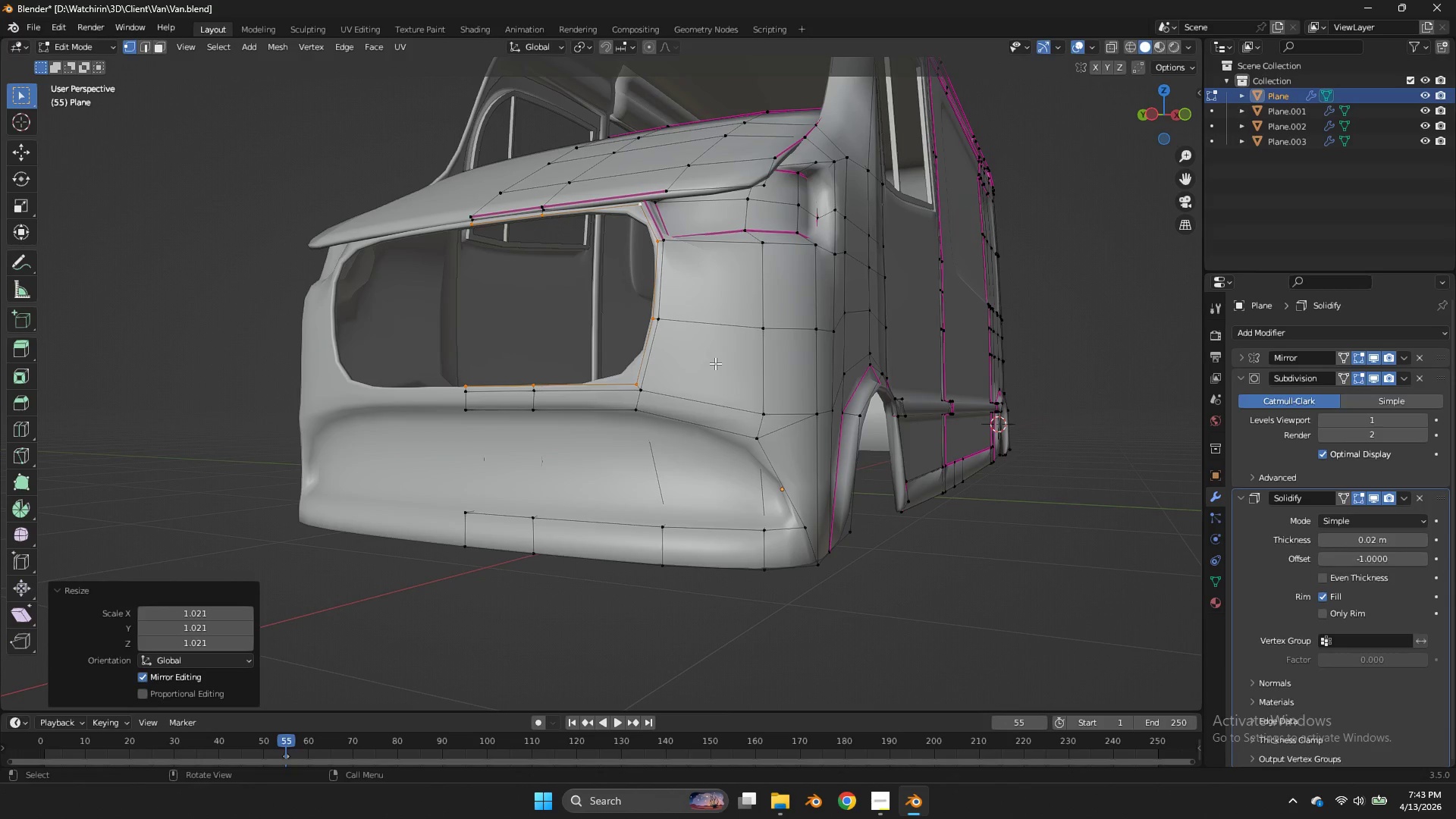 
double_click([1028, 165])
 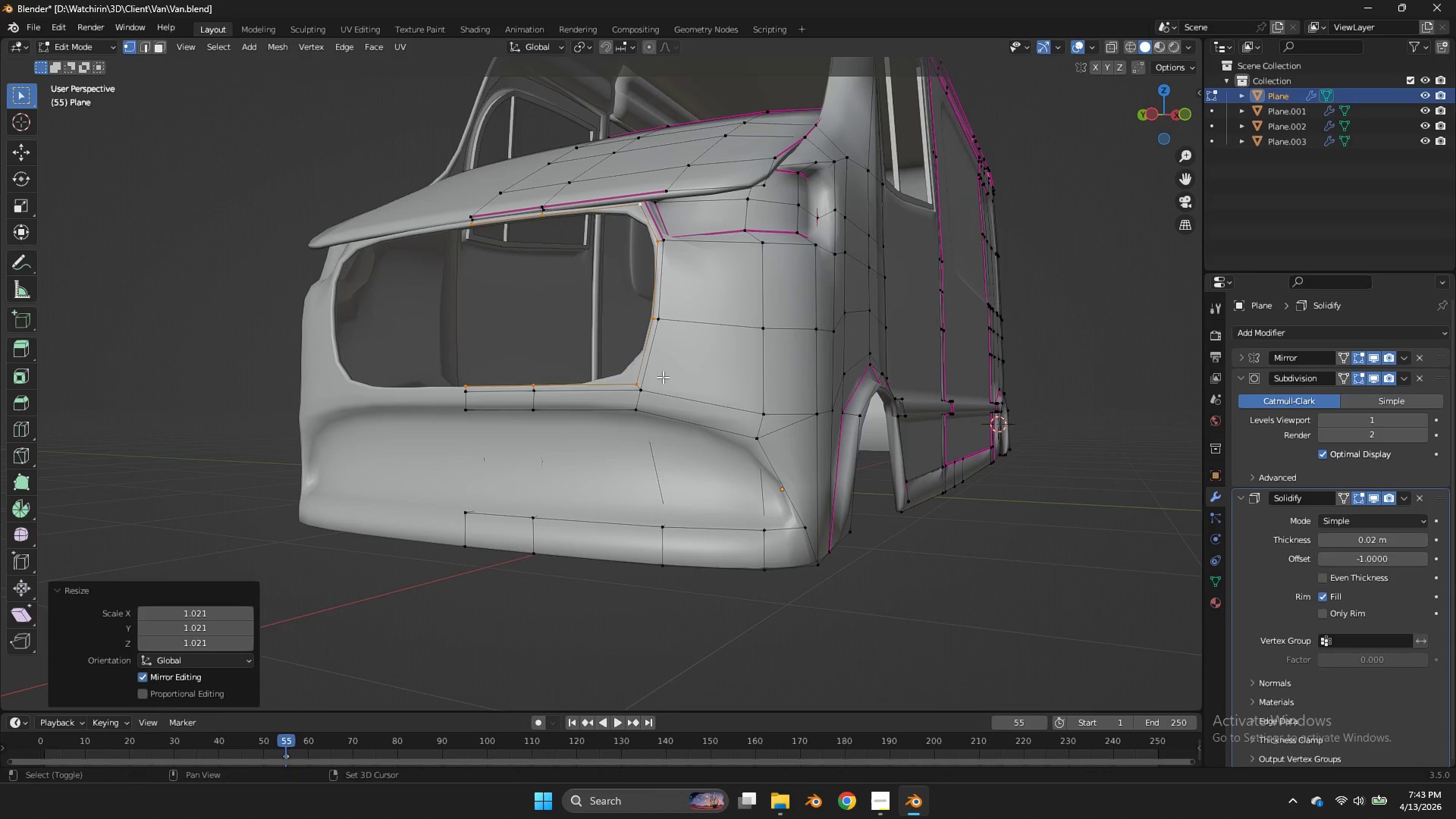 
hold_key(key=AltLeft, duration=0.88)
left_click([649, 378])
 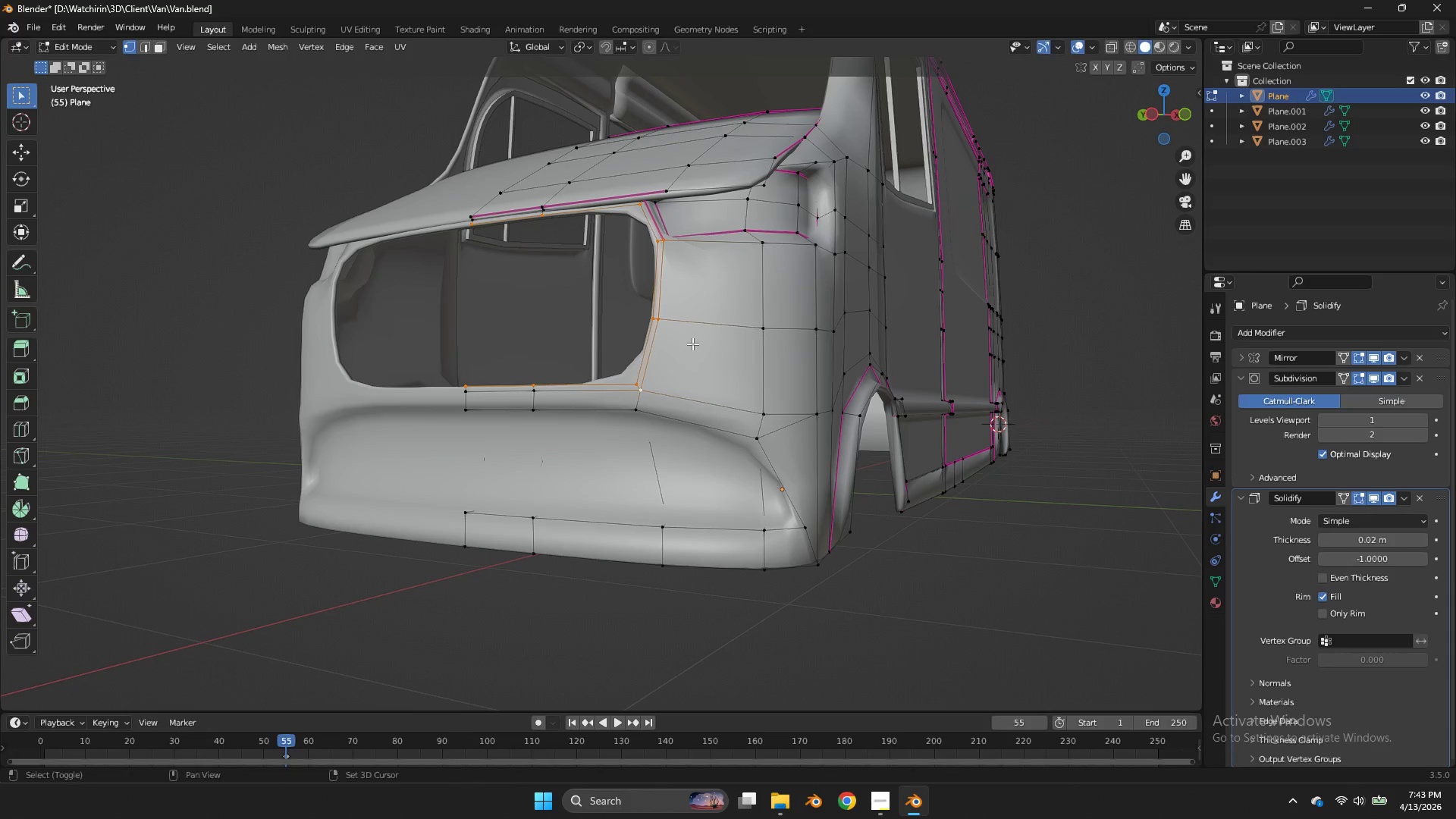 
key(Shift+E)
 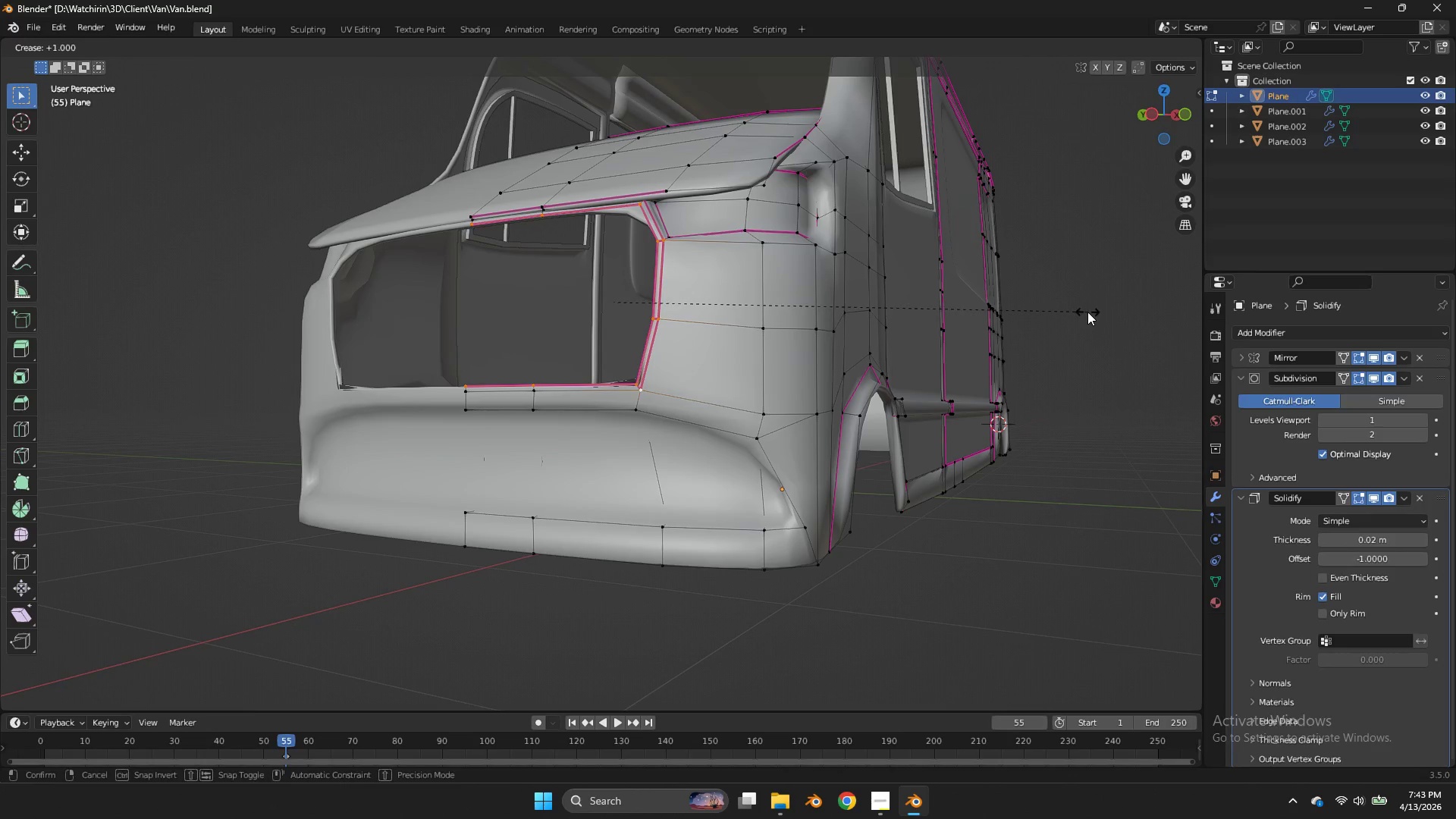 
left_click([1087, 312])
 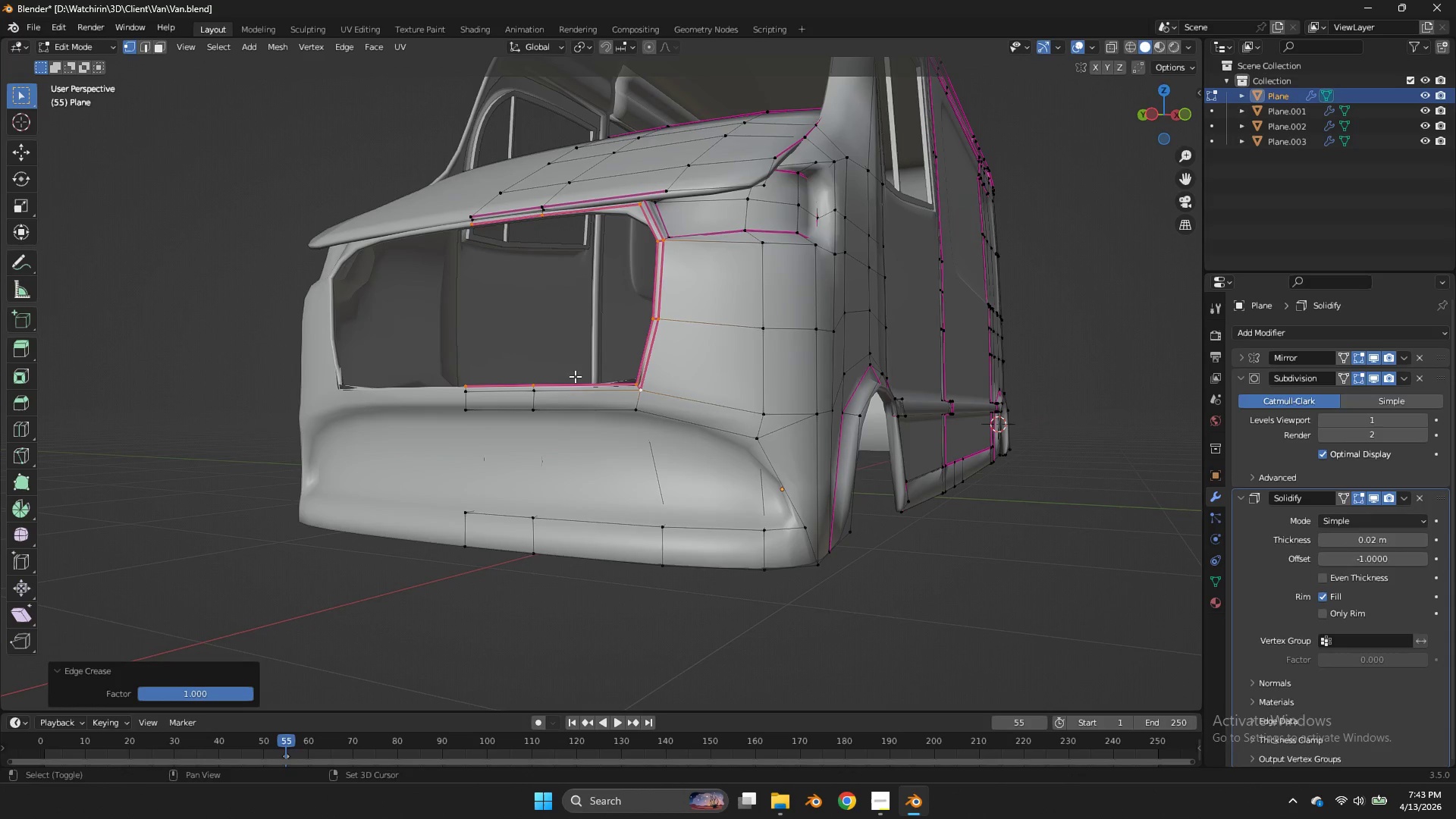 
hold_key(key=AltLeft, duration=1.42)
left_click([554, 387])
 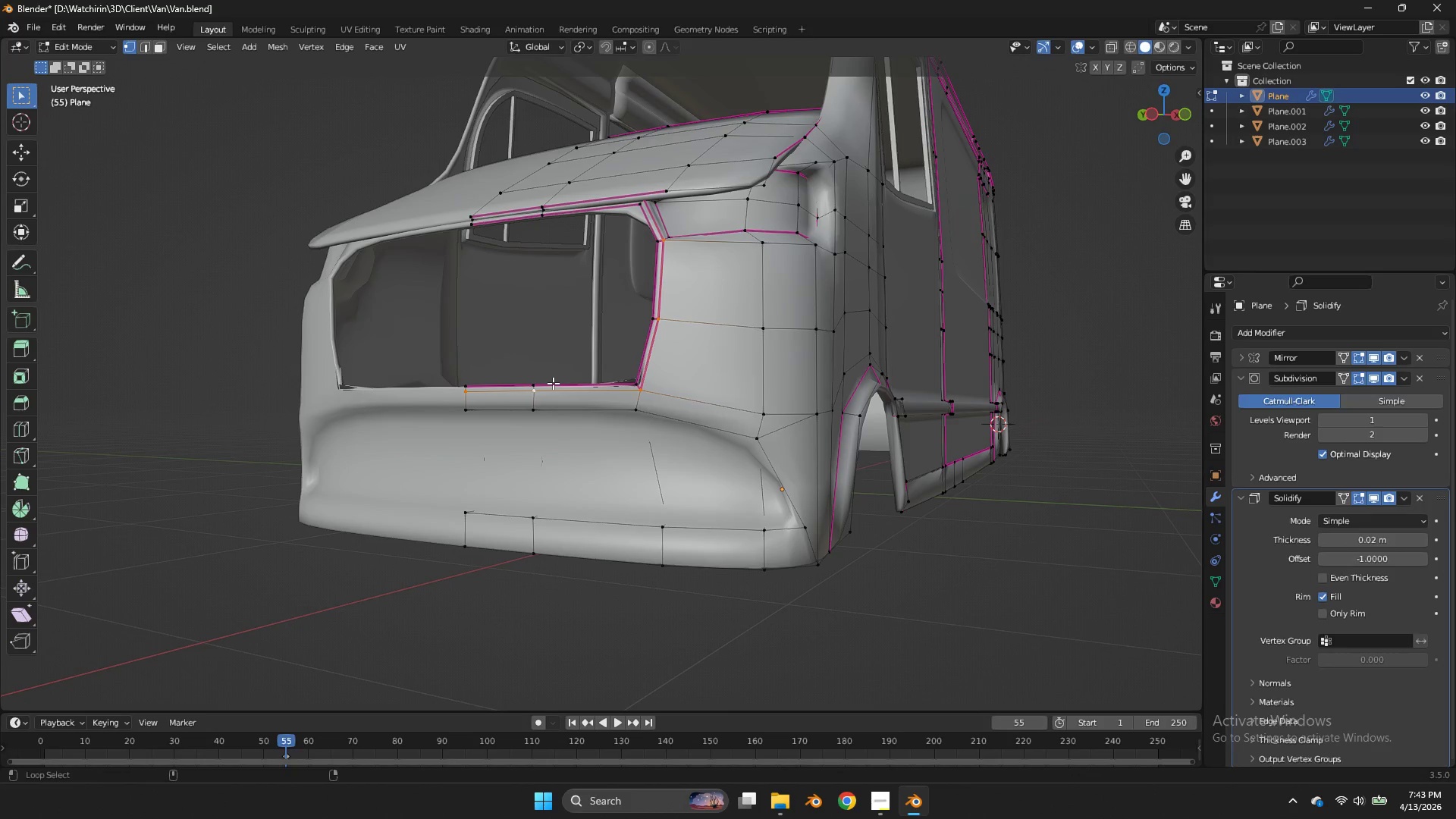 
double_click([553, 383])
 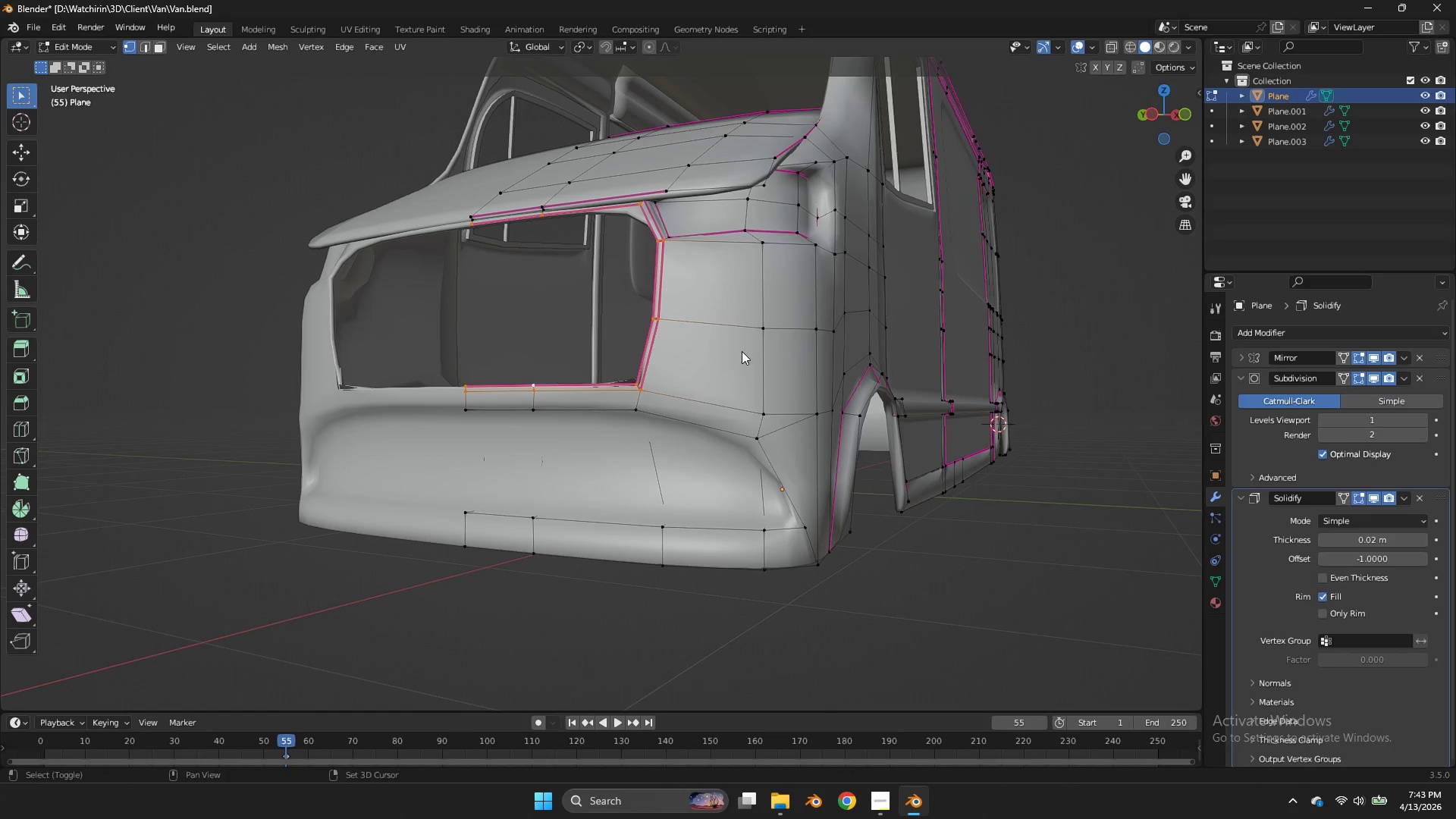 
key(Shift+E)
 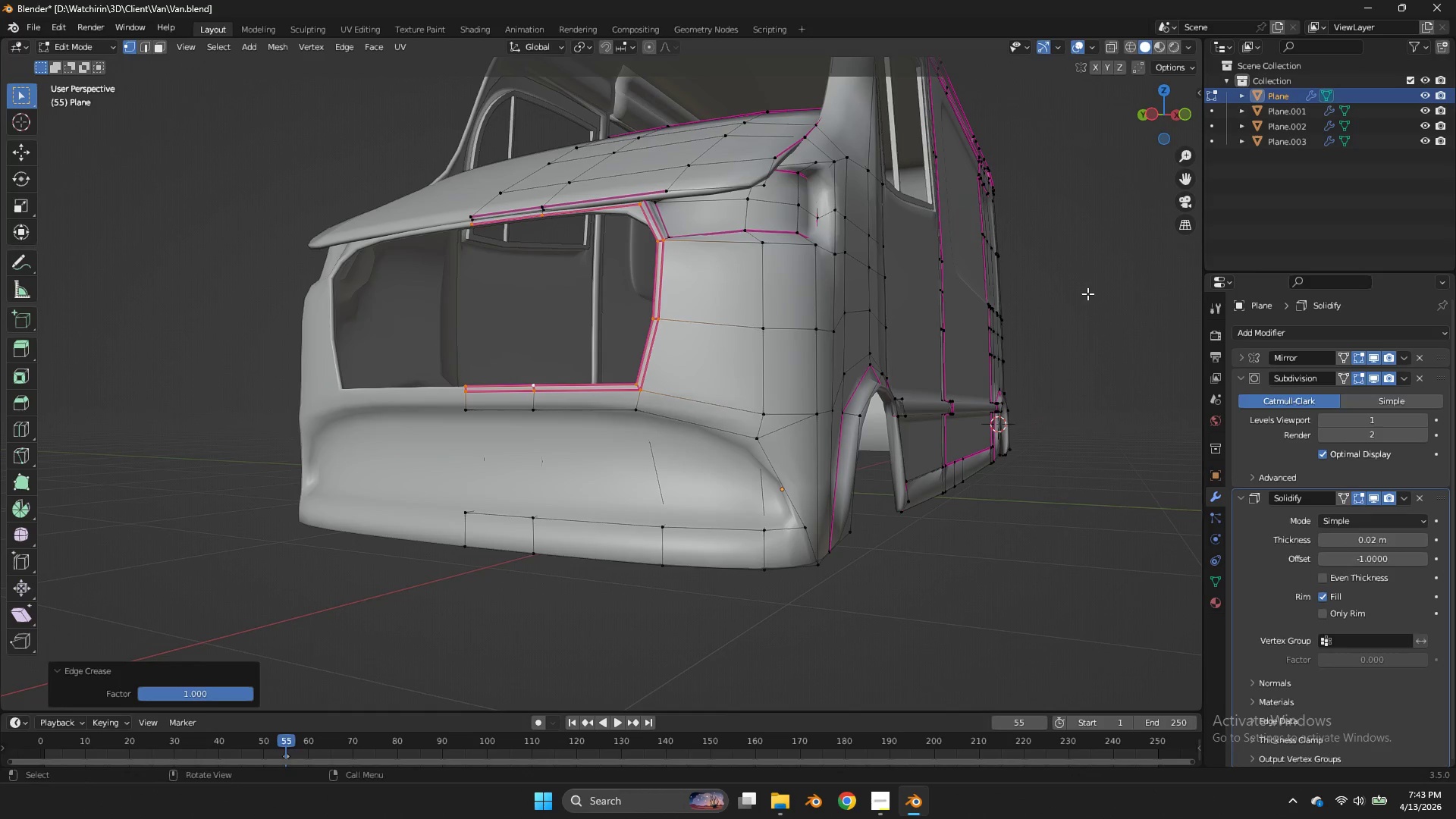 
double_click([1084, 293])
 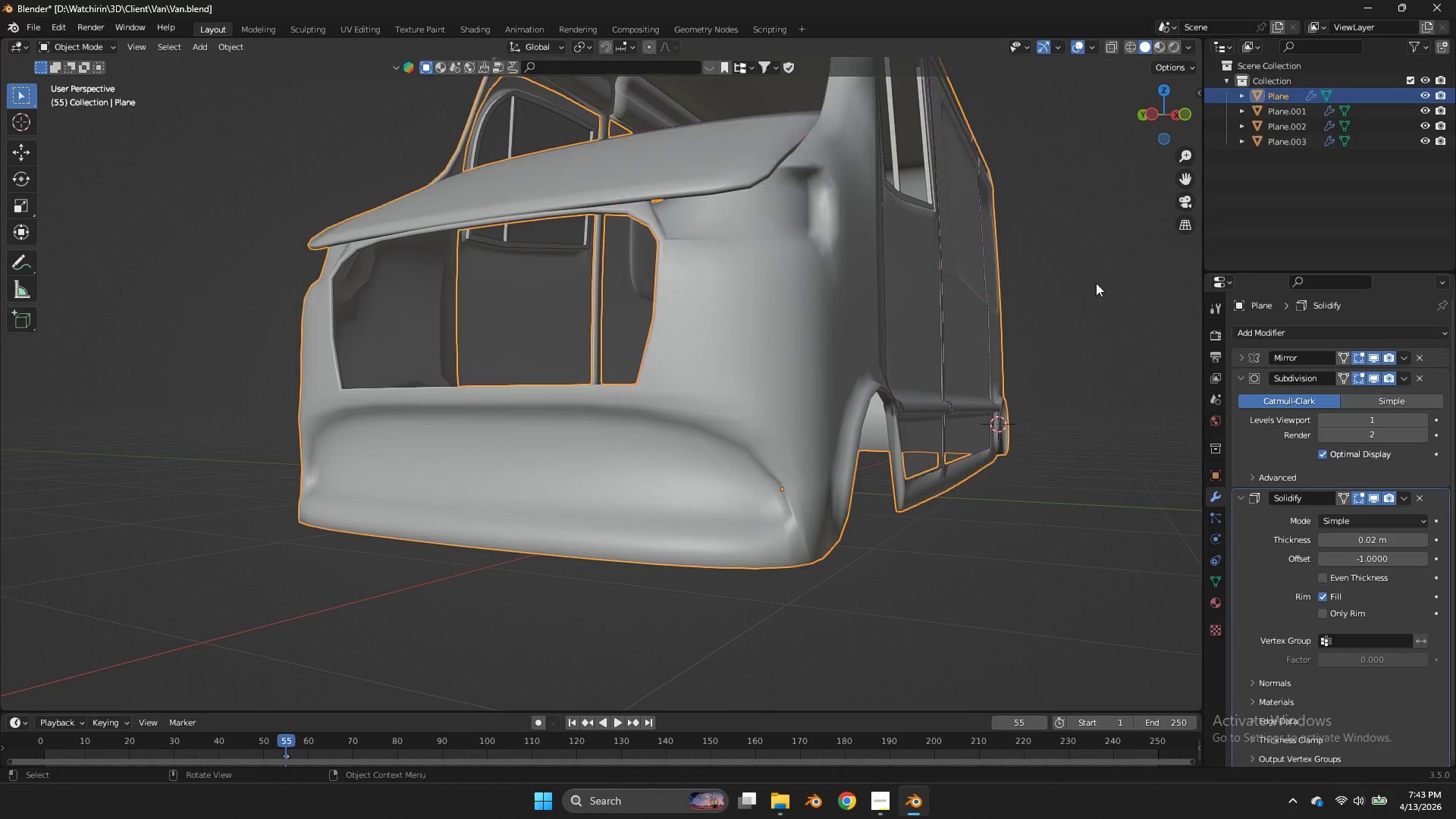 
key(Tab)
 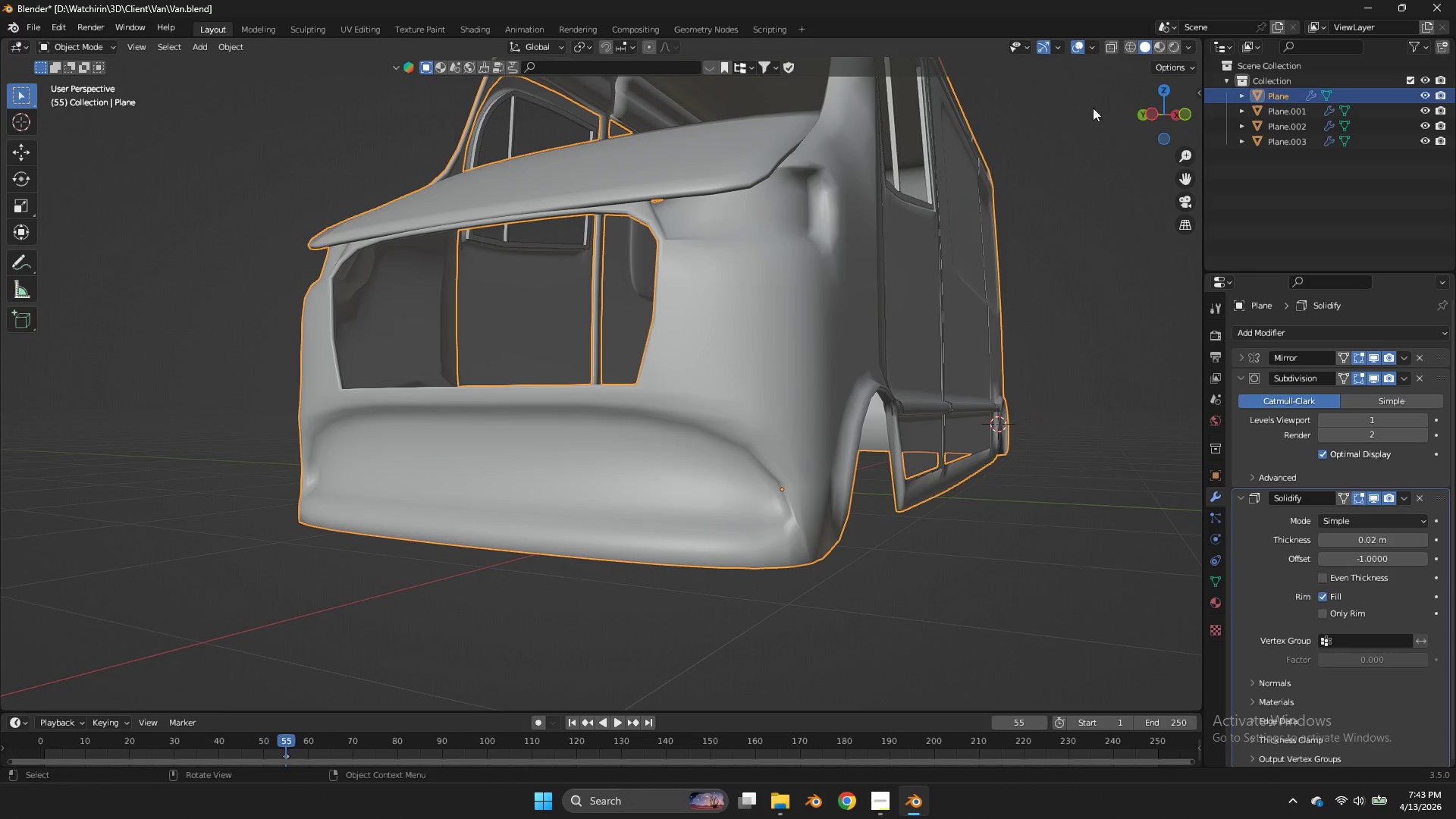 
left_click_drag(start_coordinate=[1155, 121], to_coordinate=[22, 139])
 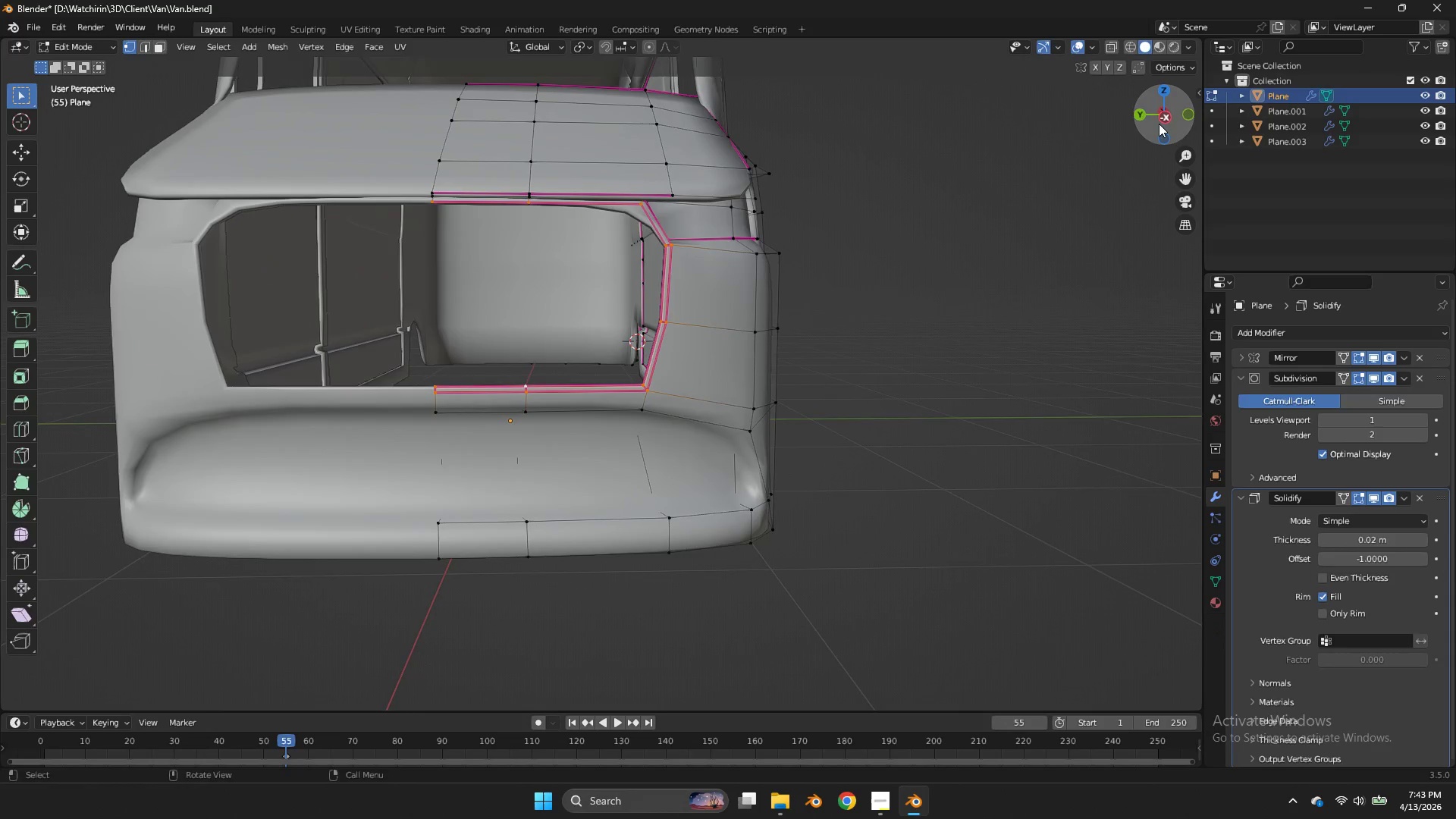 
key(Tab)
 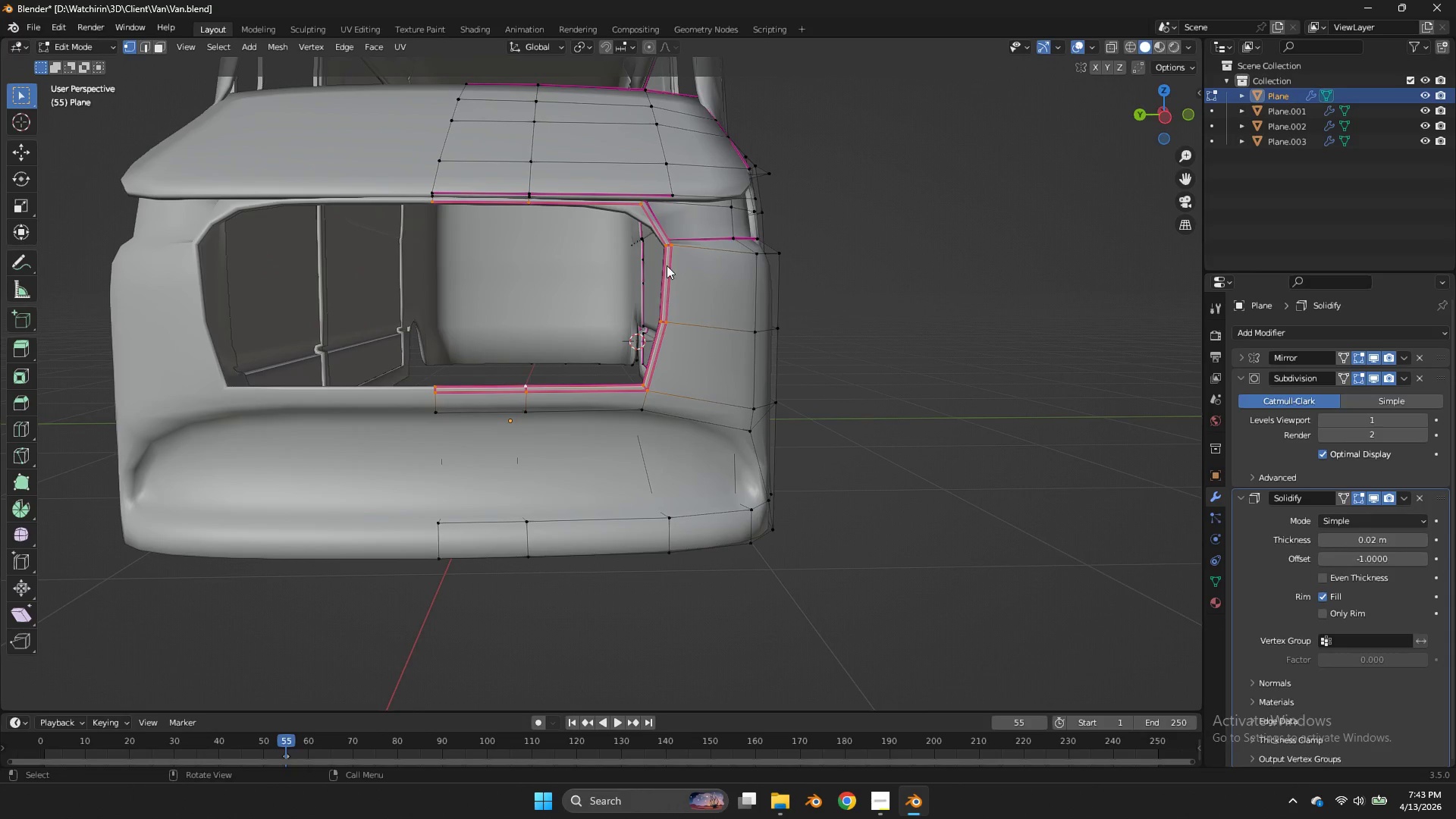 
hold_key(key=AltLeft, duration=1.56)
left_click([658, 235])
 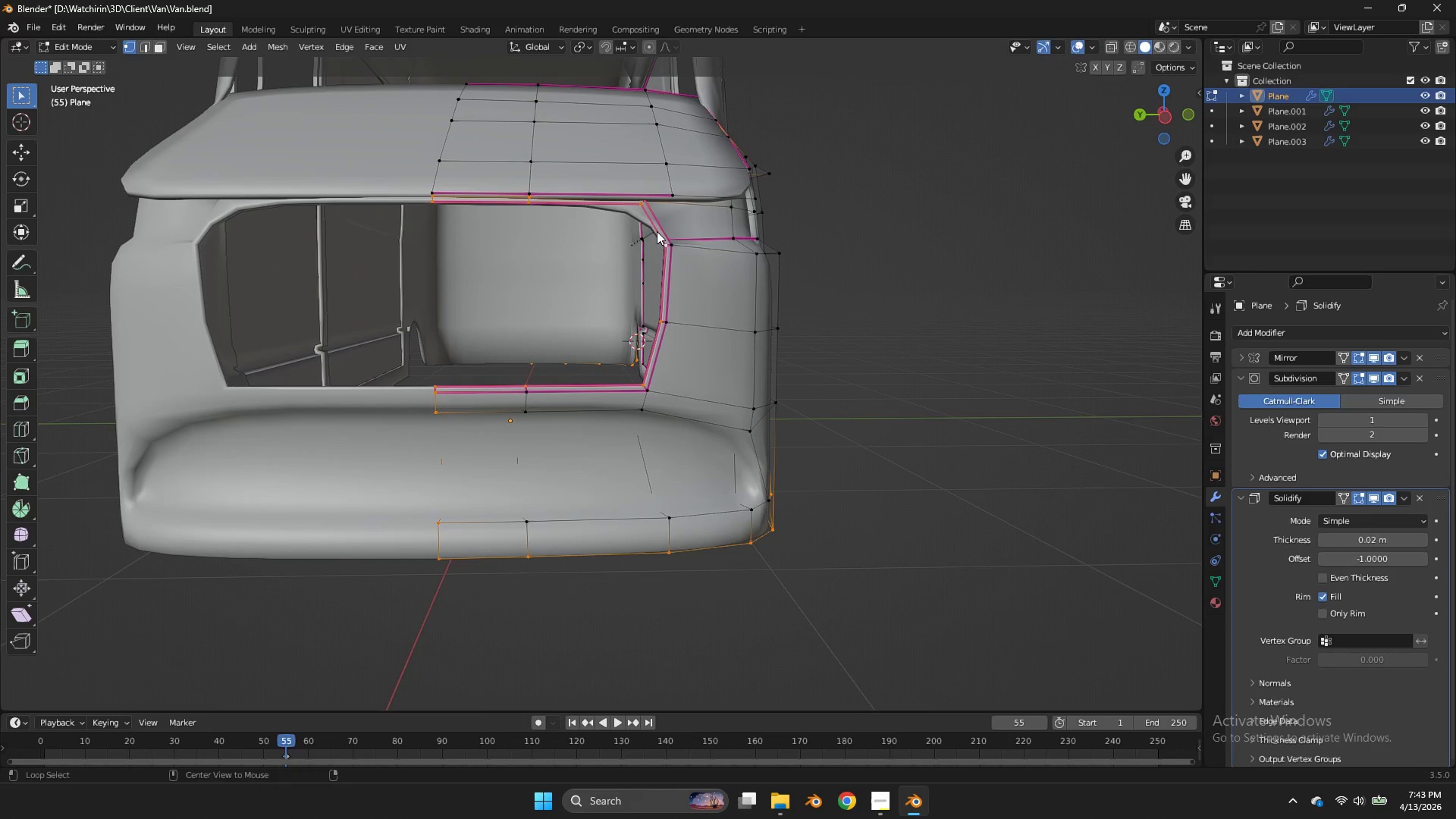 
left_click([657, 231])
 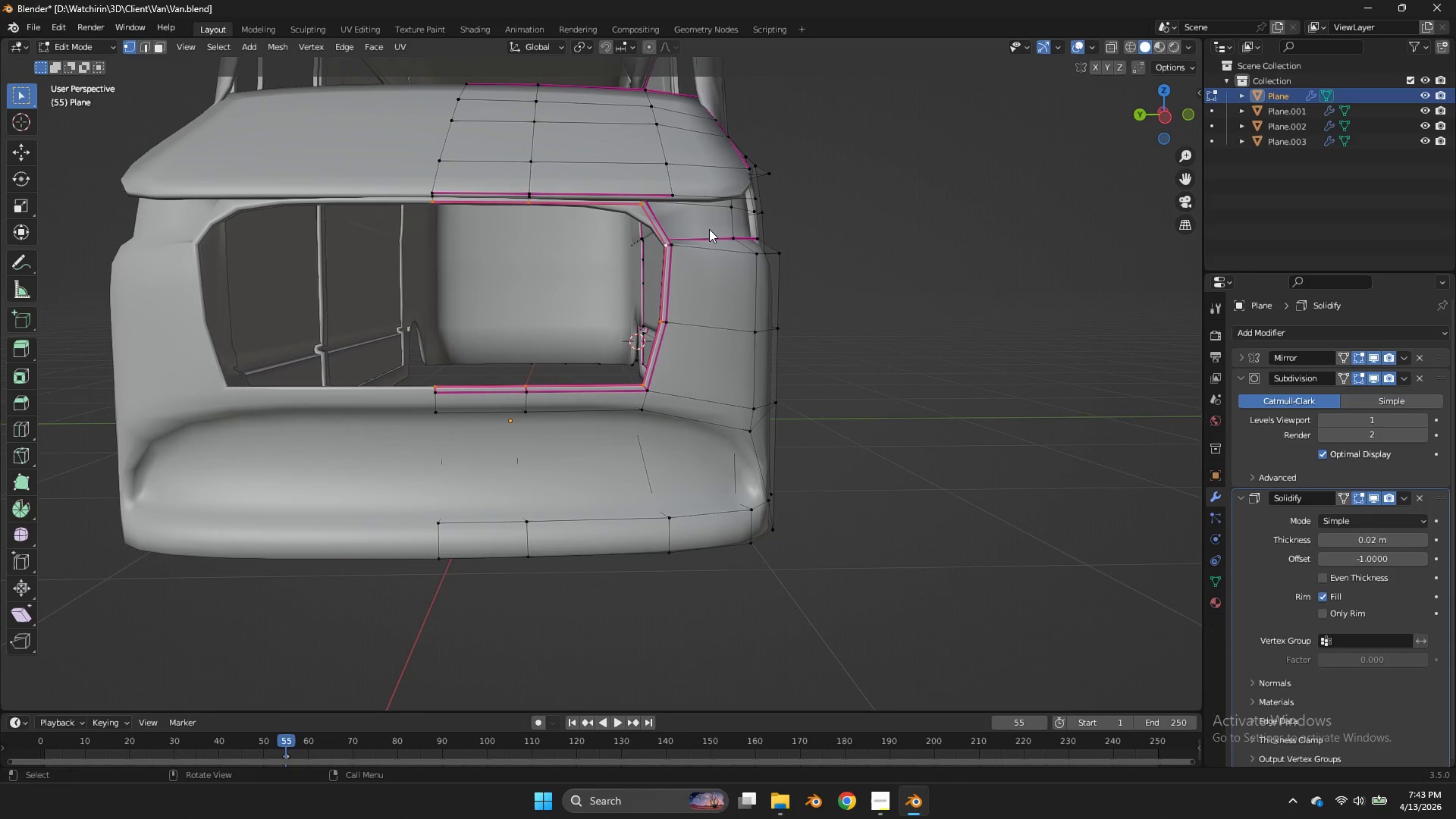 
key(Shift+D)
 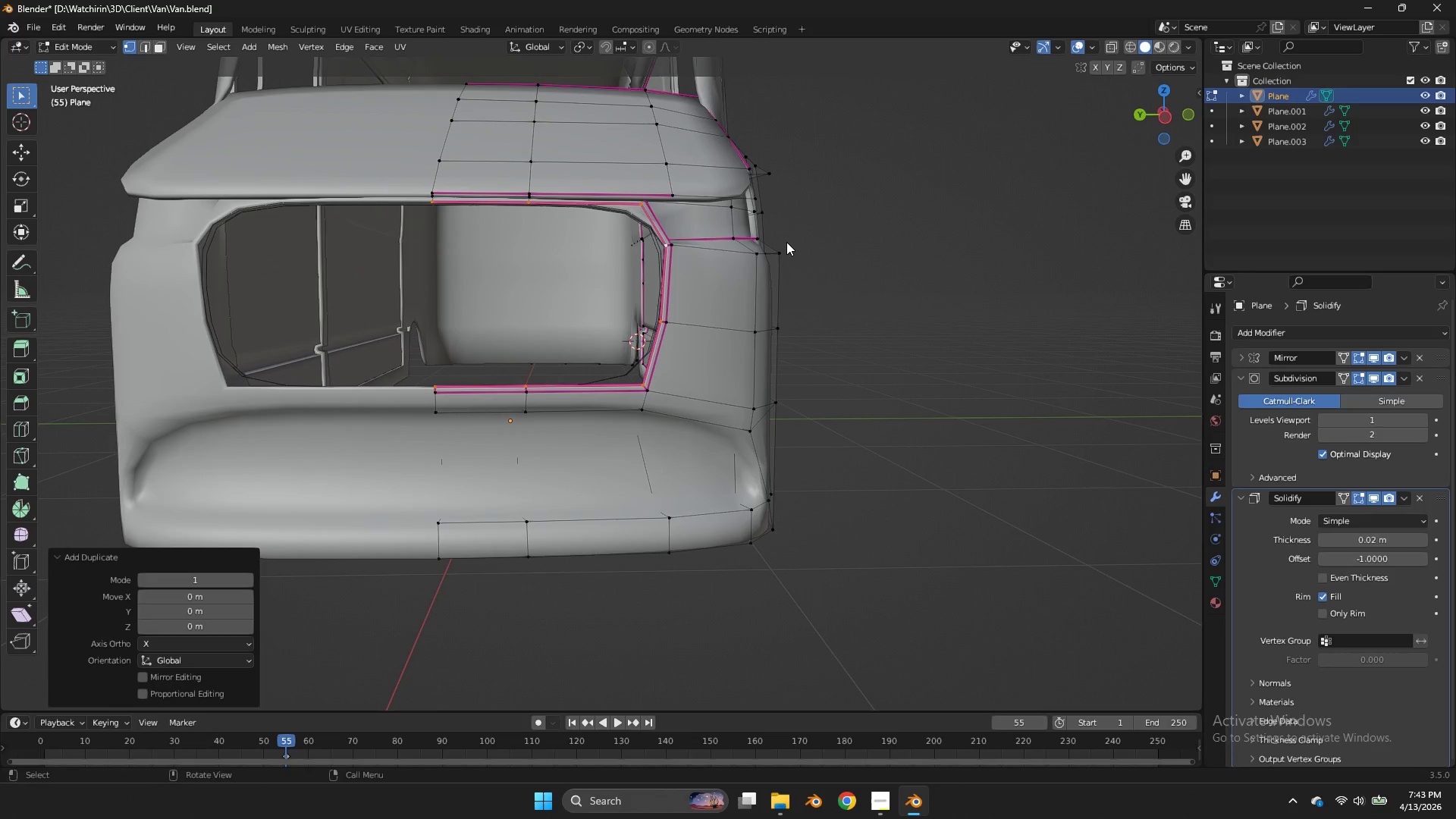 
right_click([786, 242])
 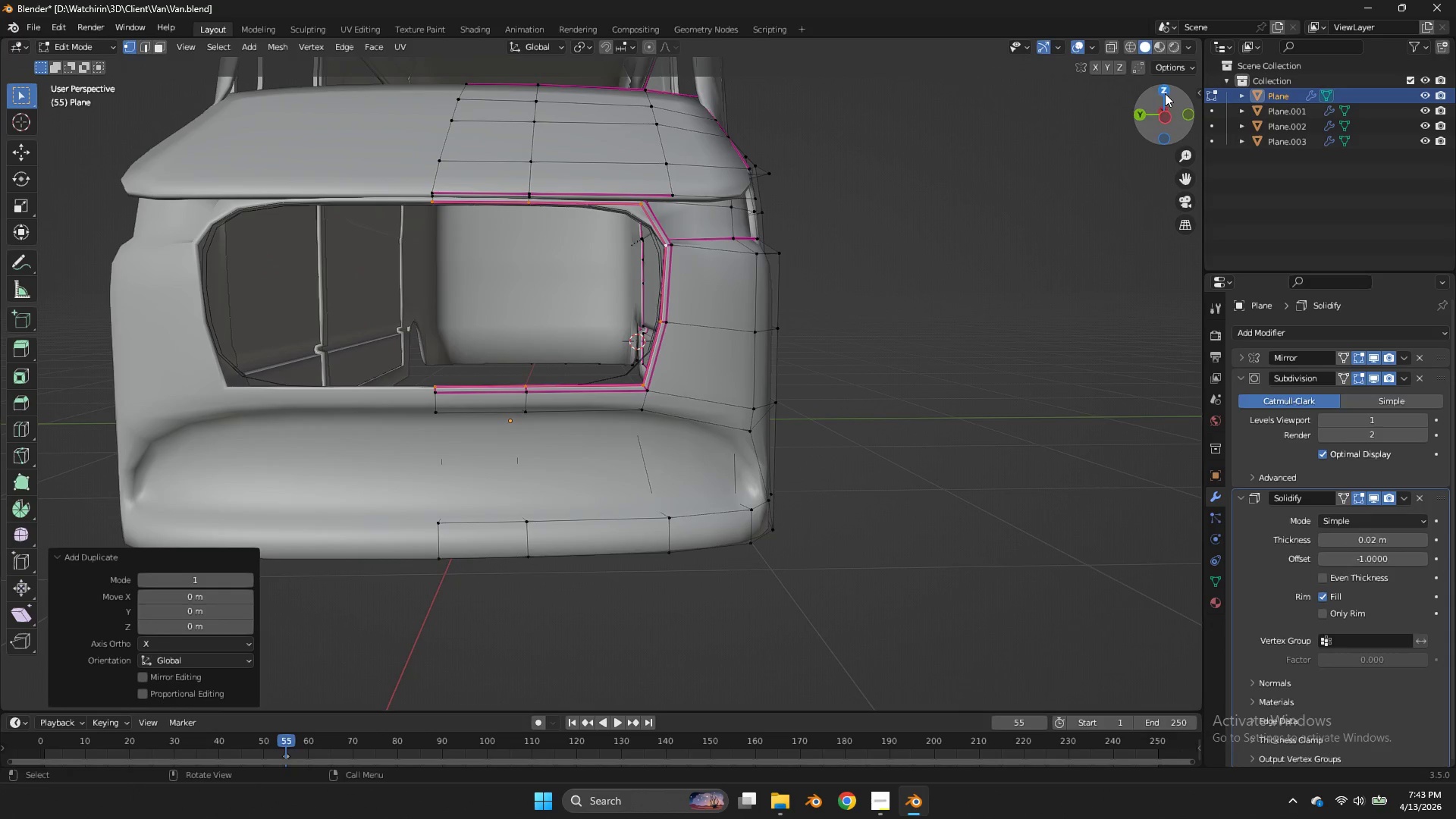 
double_click([1164, 89])
 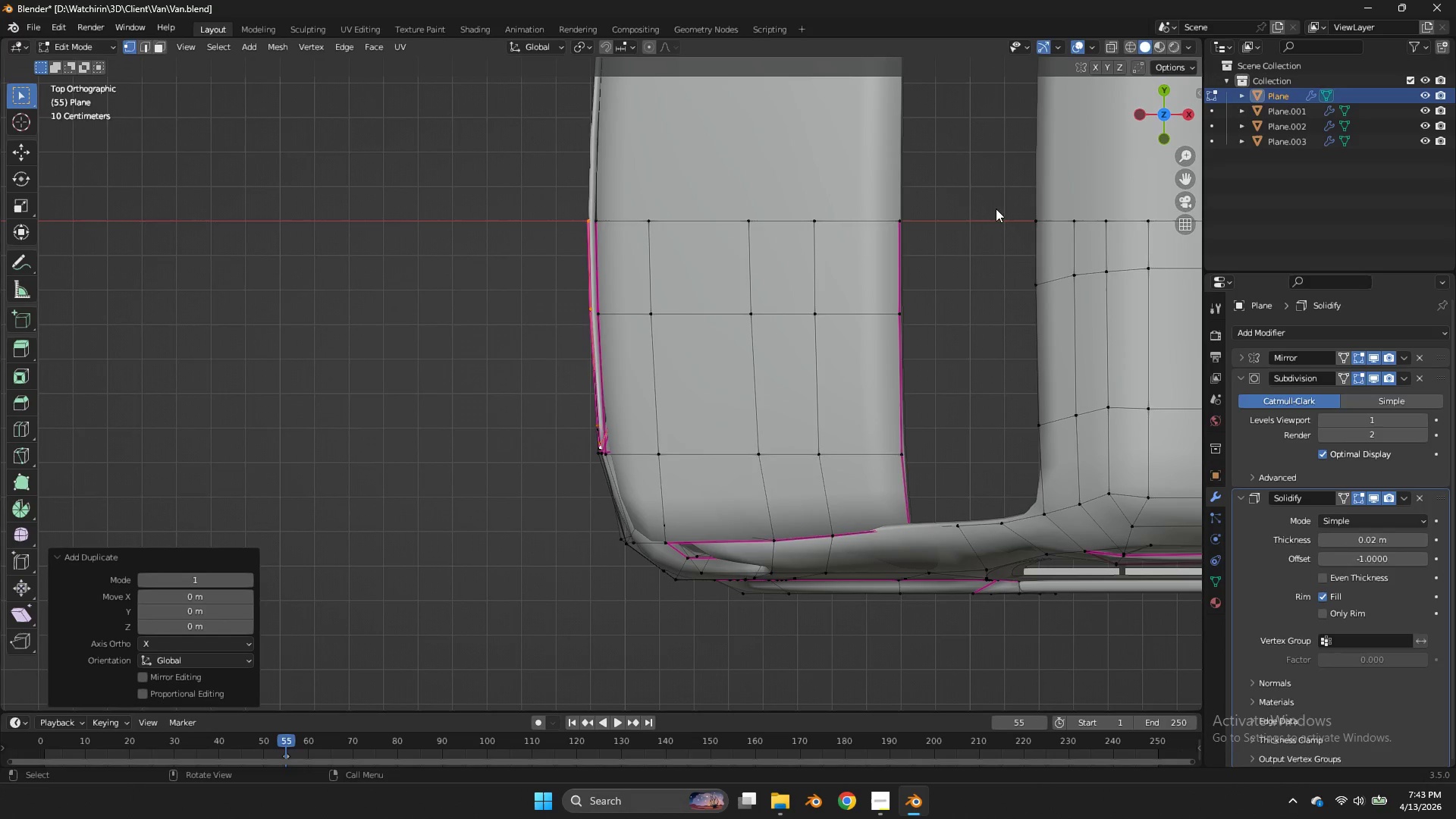 
left_click([1164, 89])
 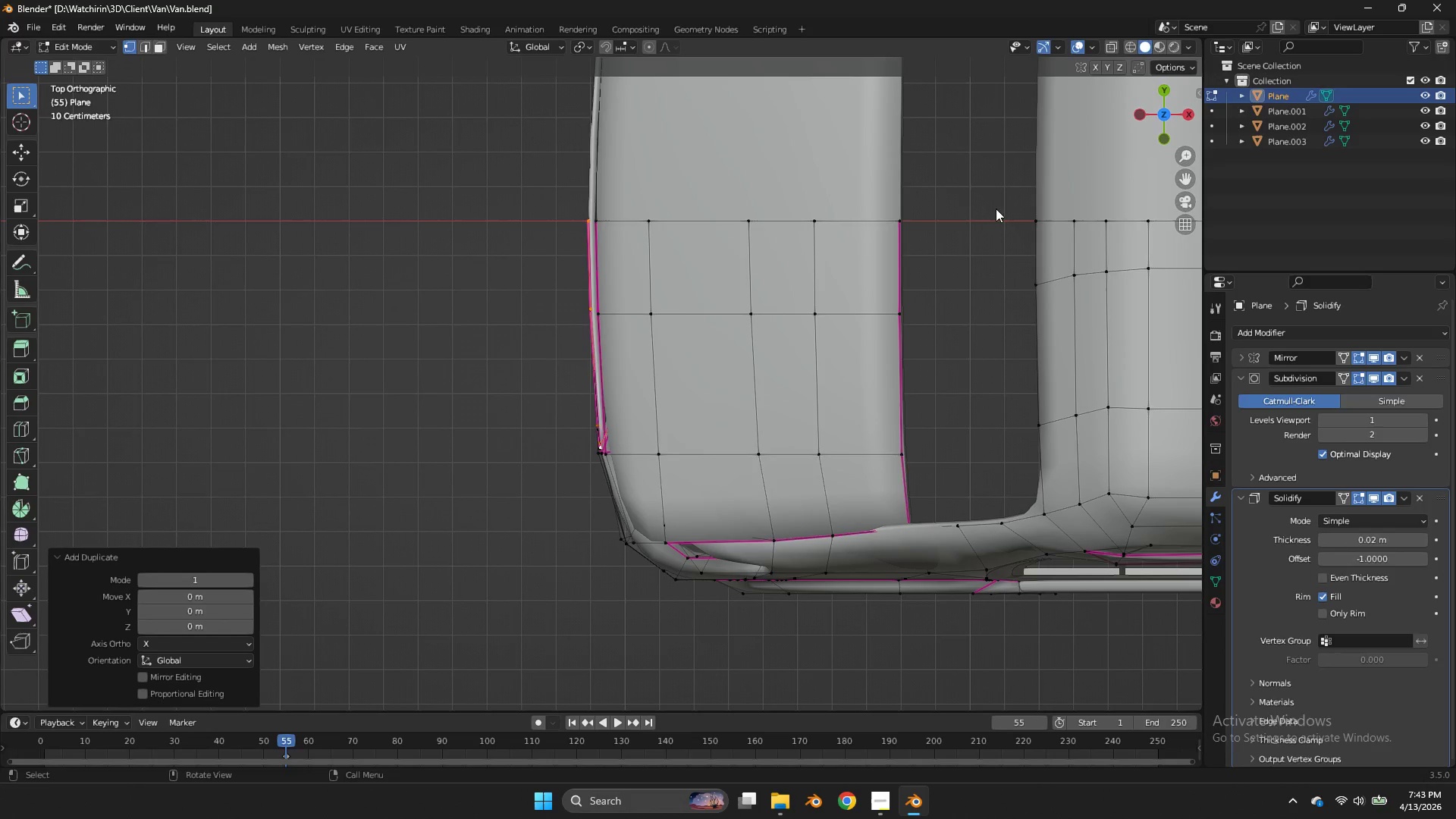 
key(E)
 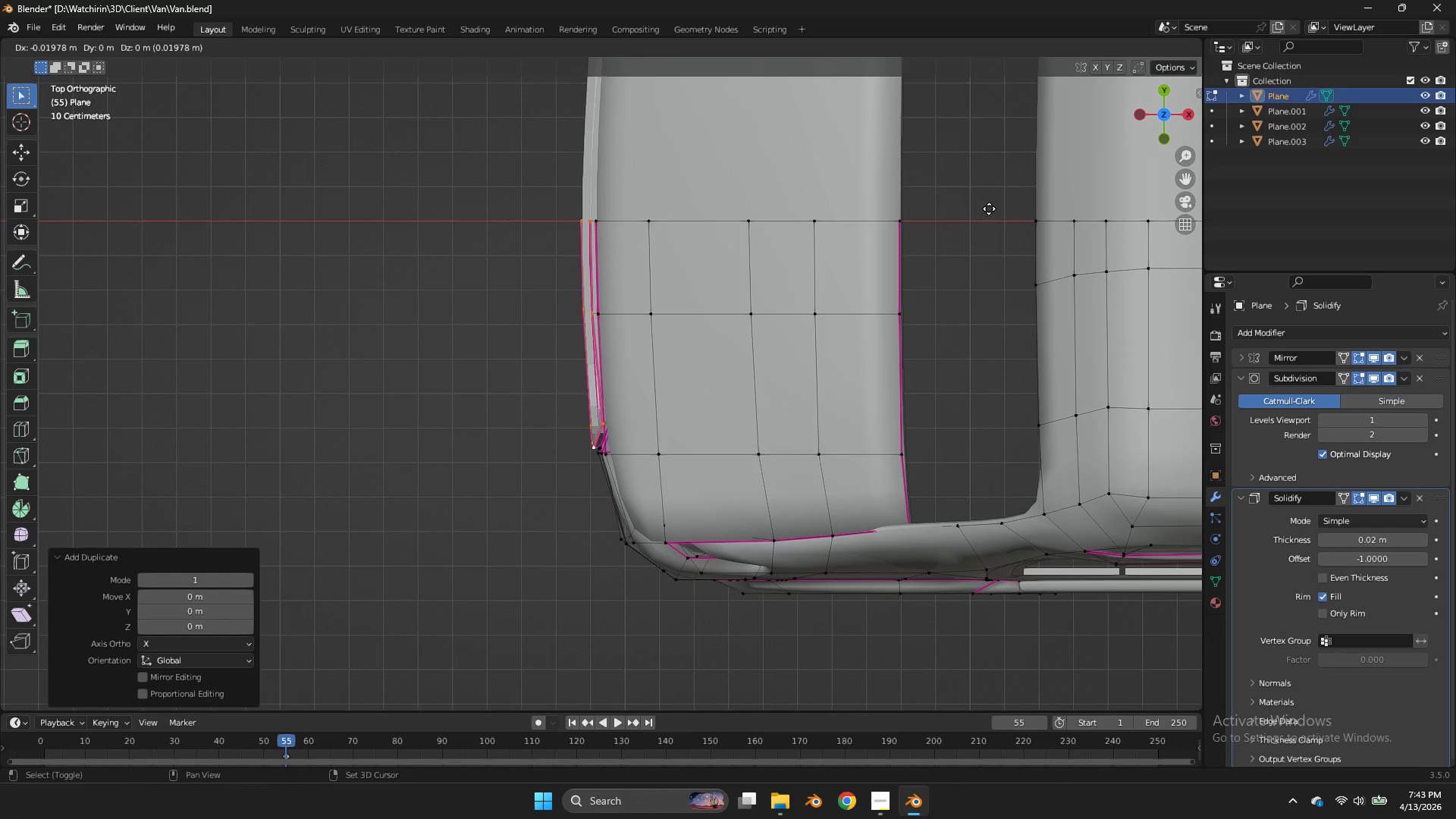 
hold_key(key=ShiftLeft, duration=0.8)
left_click([924, 204])
 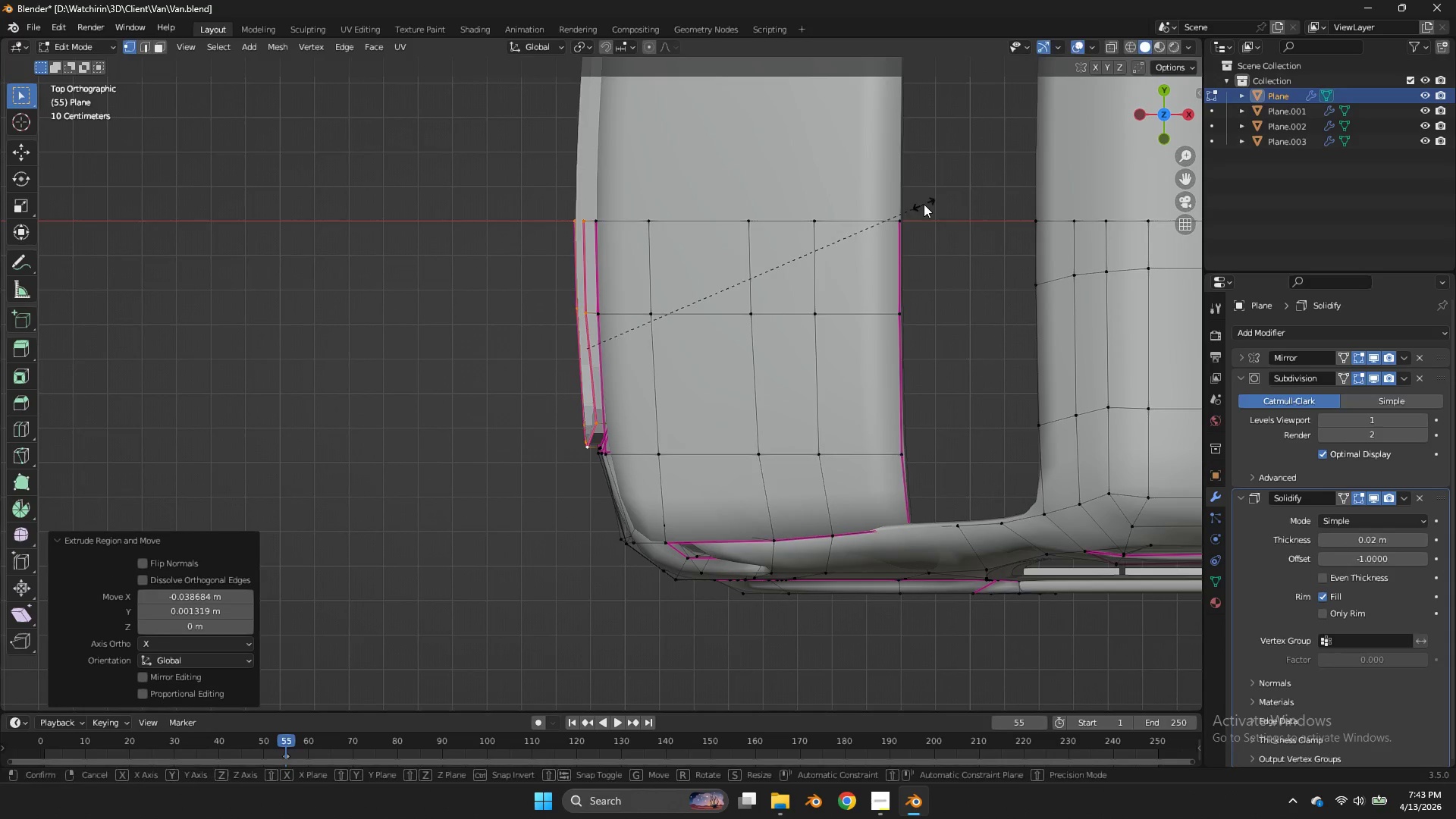 
key(S)
 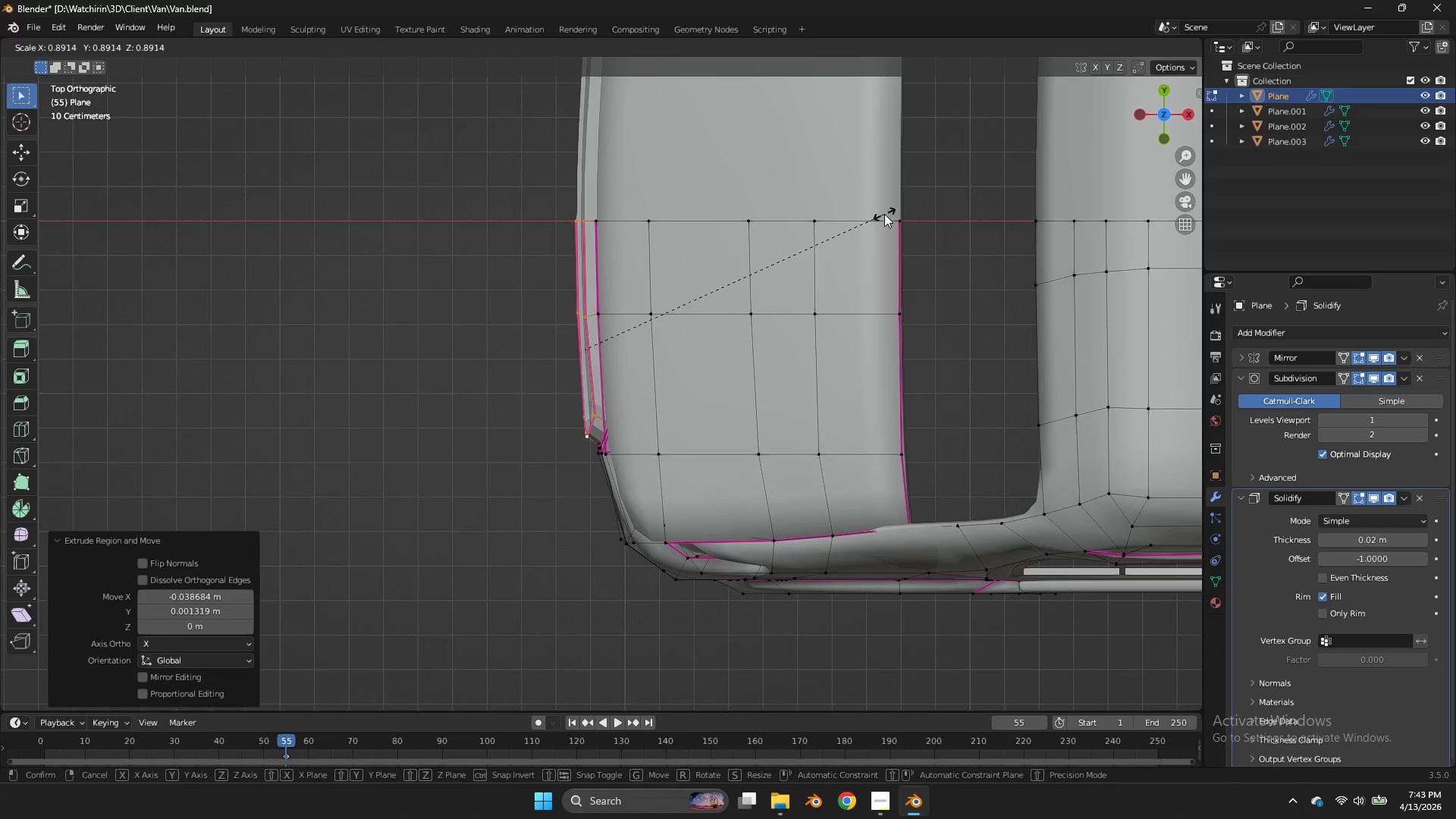 
left_click([883, 214])
 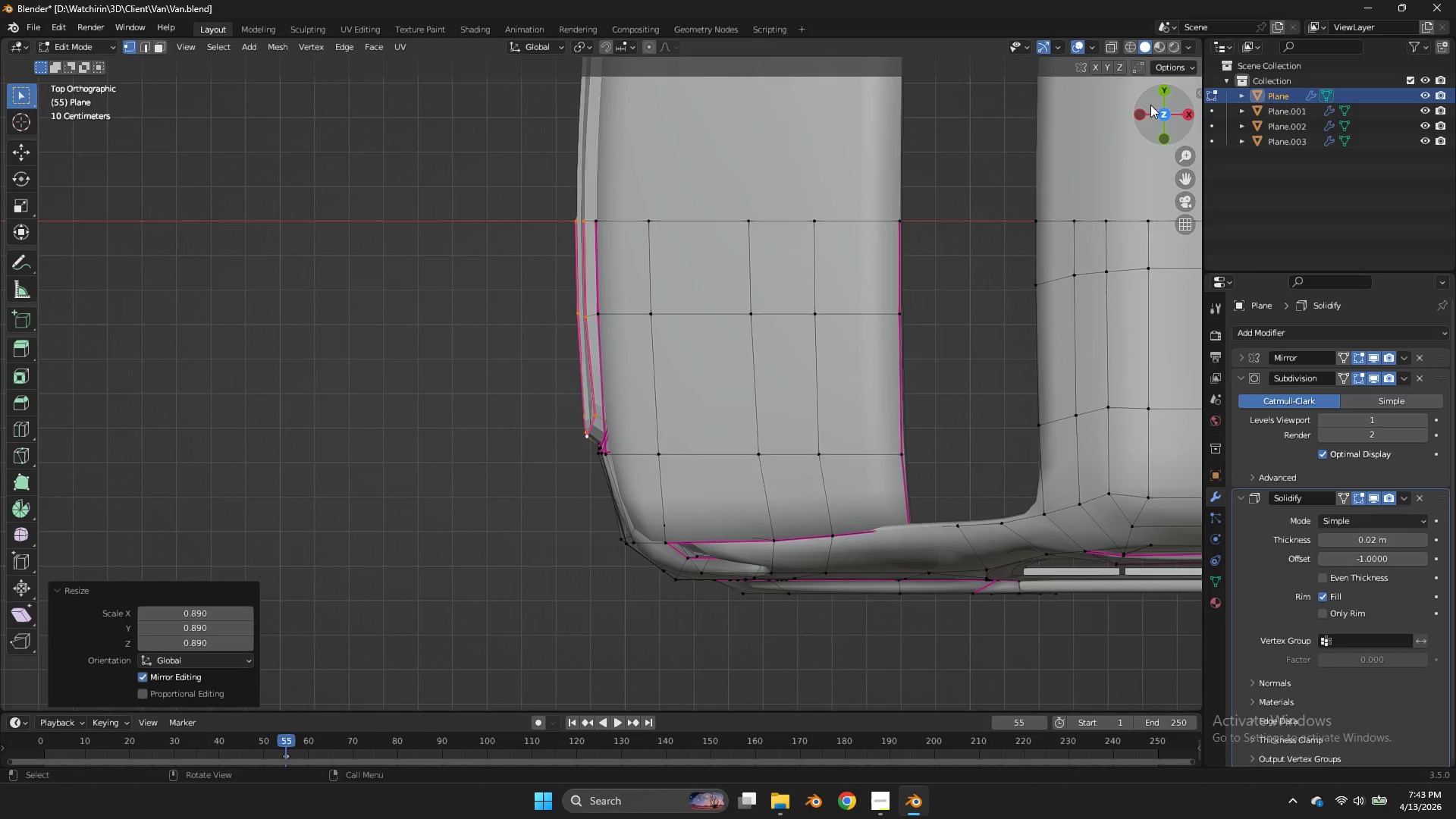 
left_click_drag(start_coordinate=[1155, 105], to_coordinate=[146, 698])
 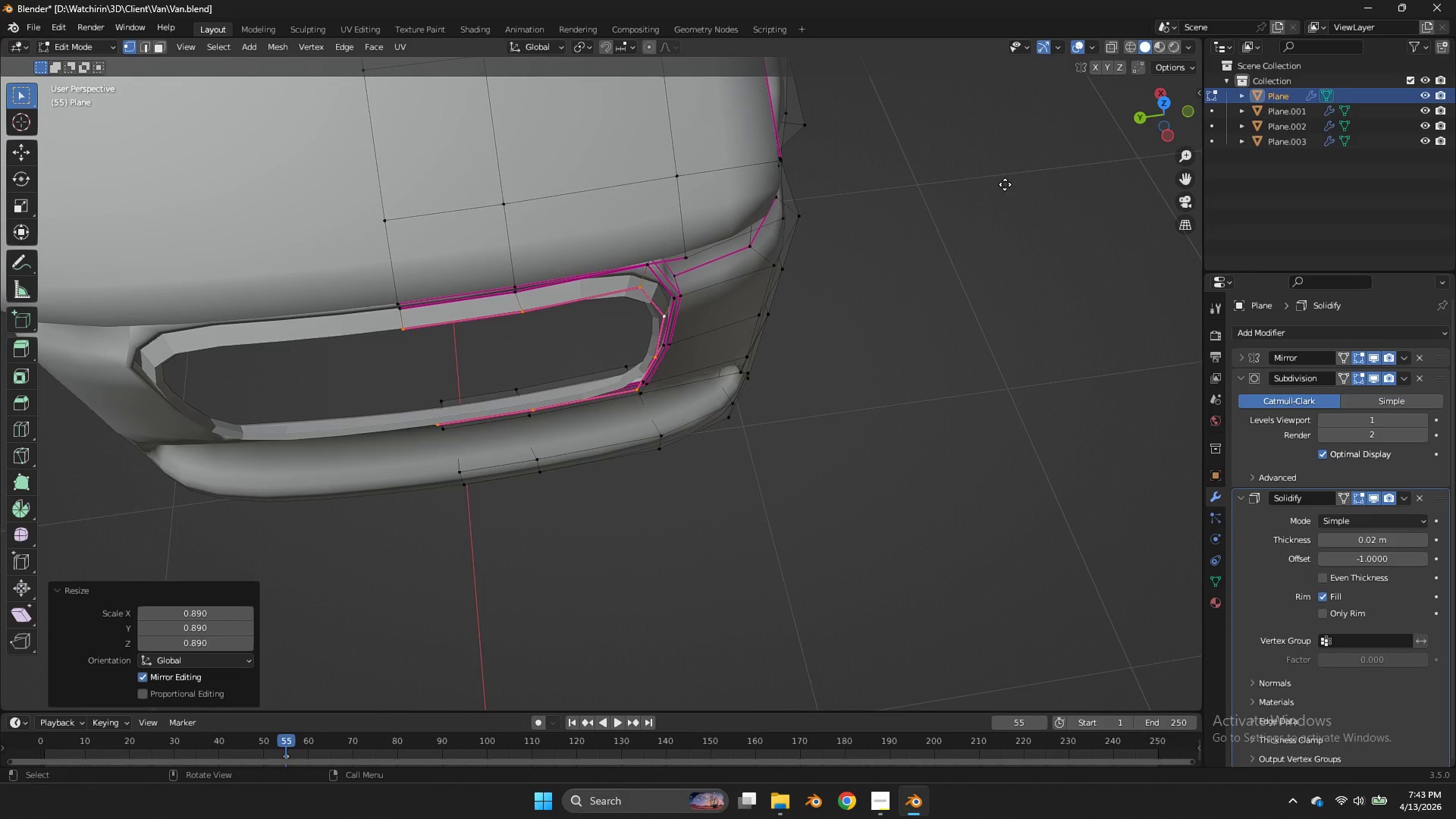 
type(es)
 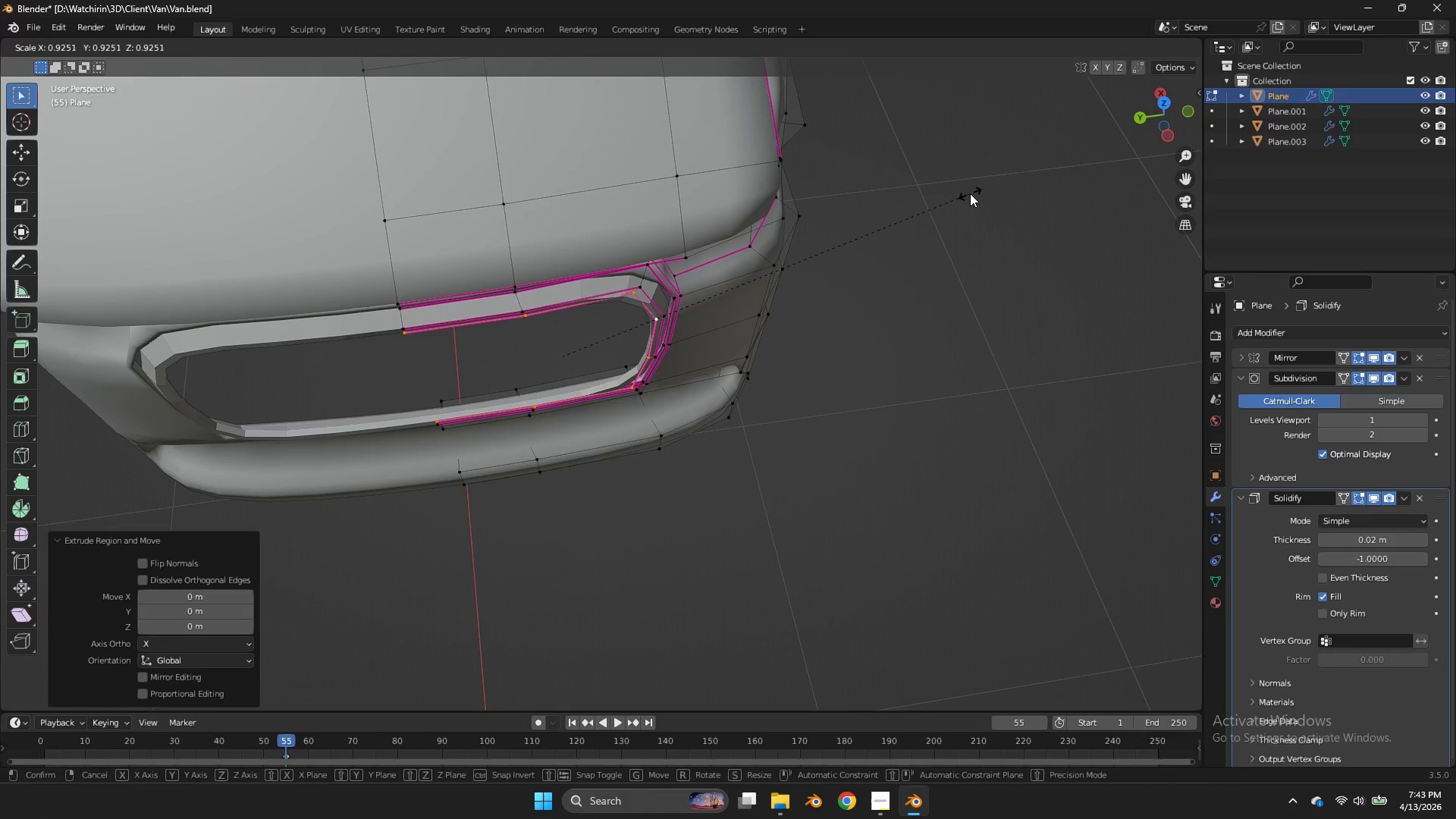 
left_click([970, 193])
 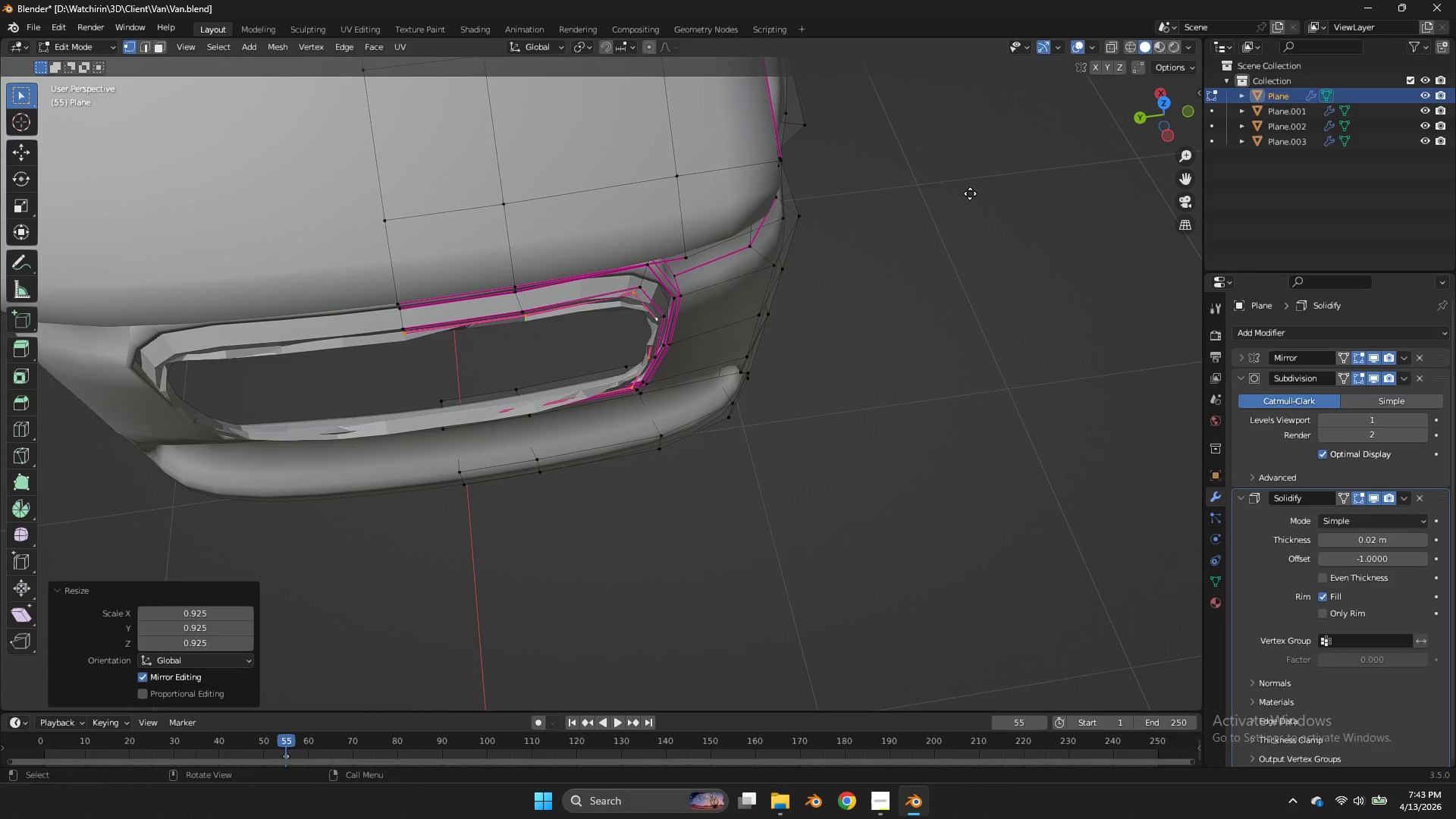 
type(eyx)
 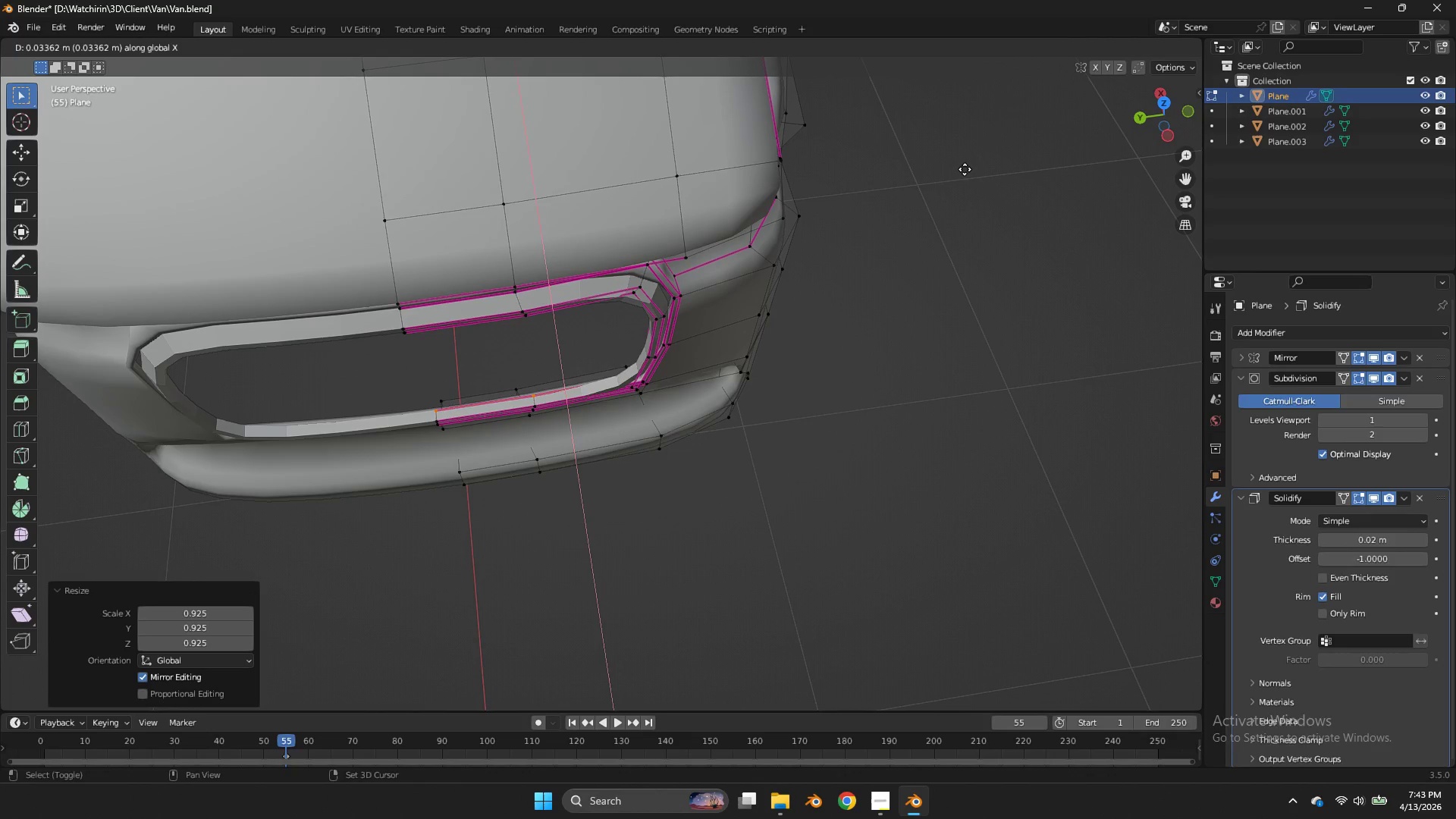 
hold_key(key=ShiftLeft, duration=0.81)
left_click([952, 135])
 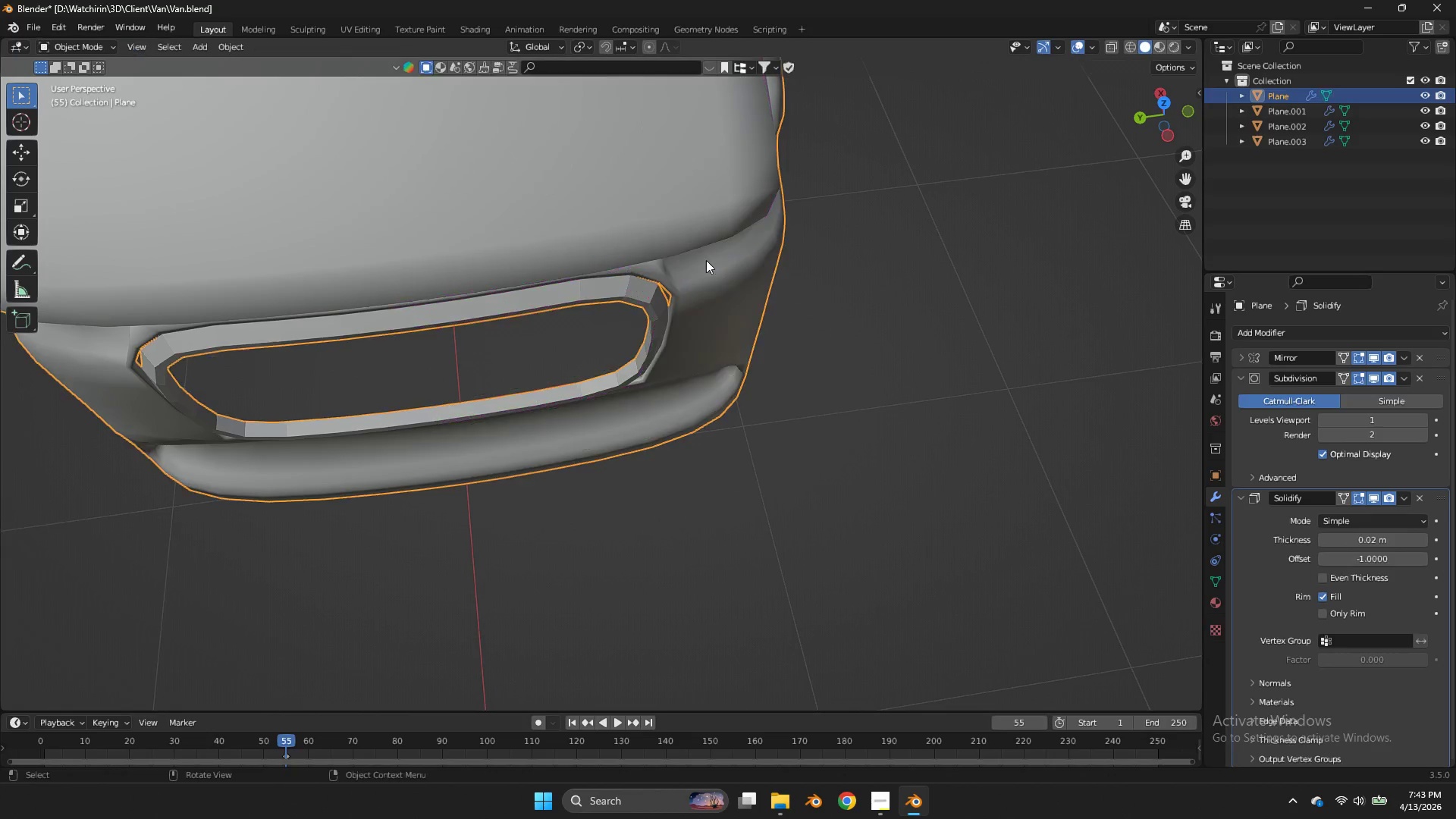 
key(Tab)
 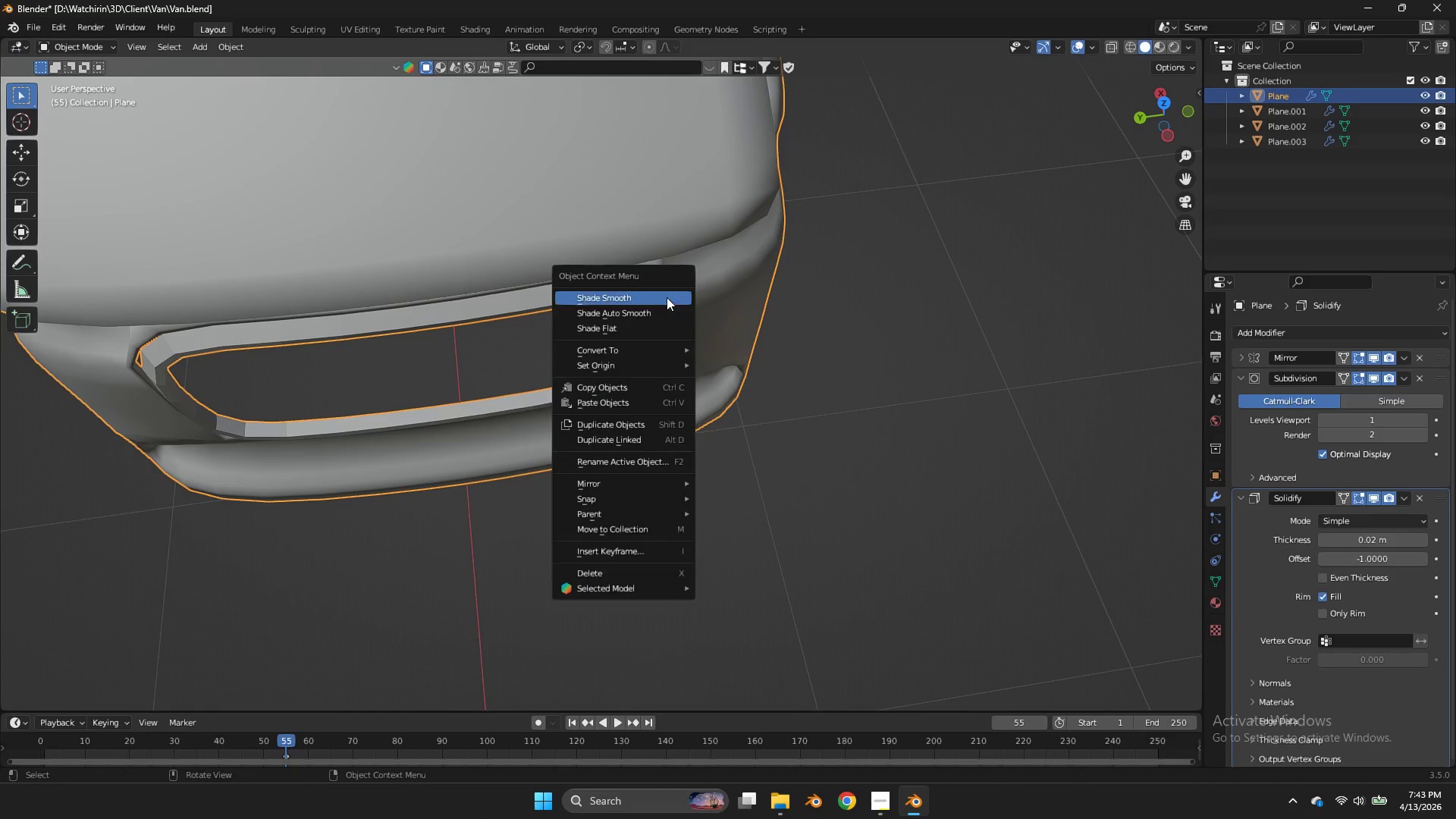 
right_click([667, 297])
 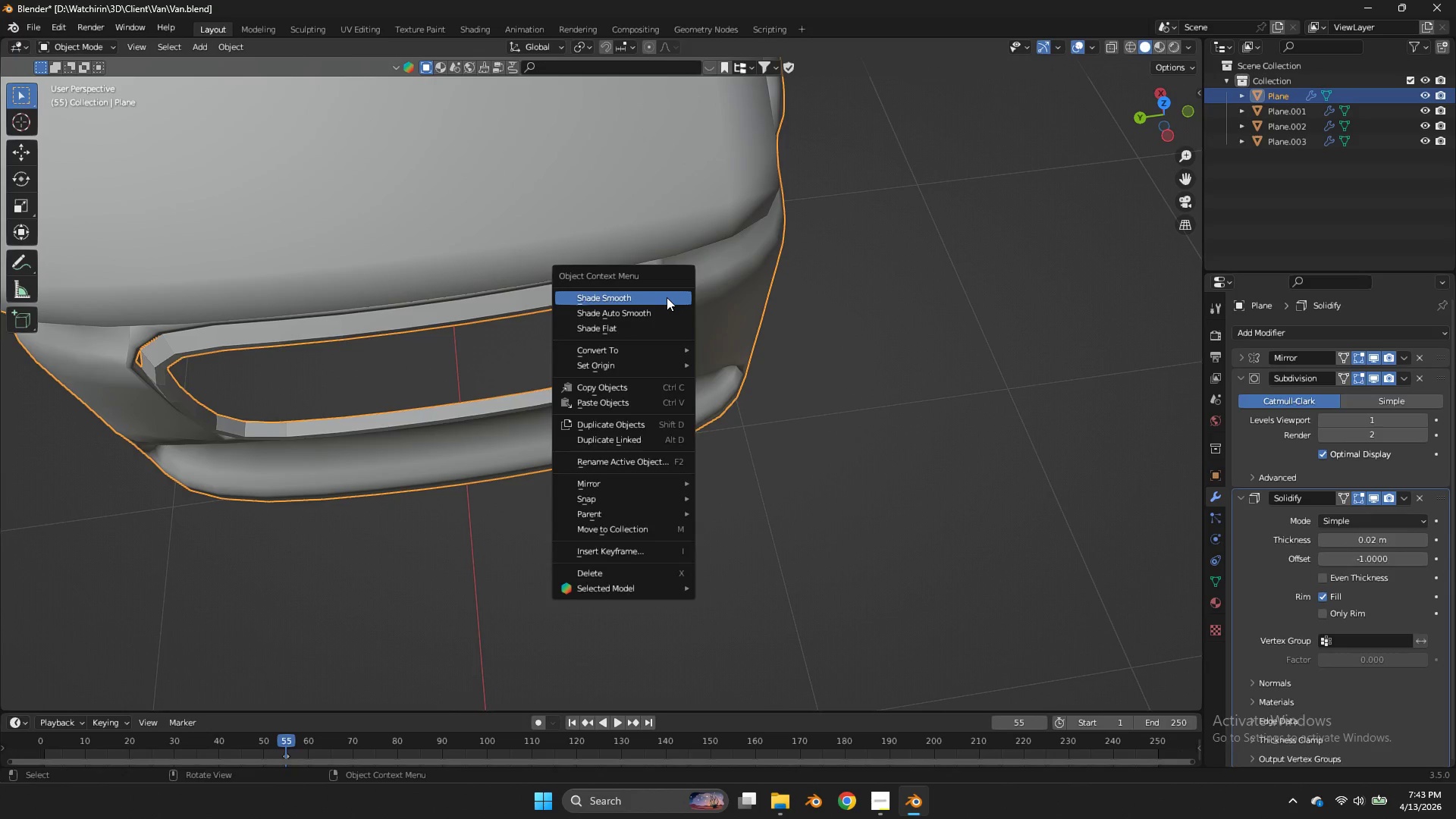 
left_click([667, 297])
 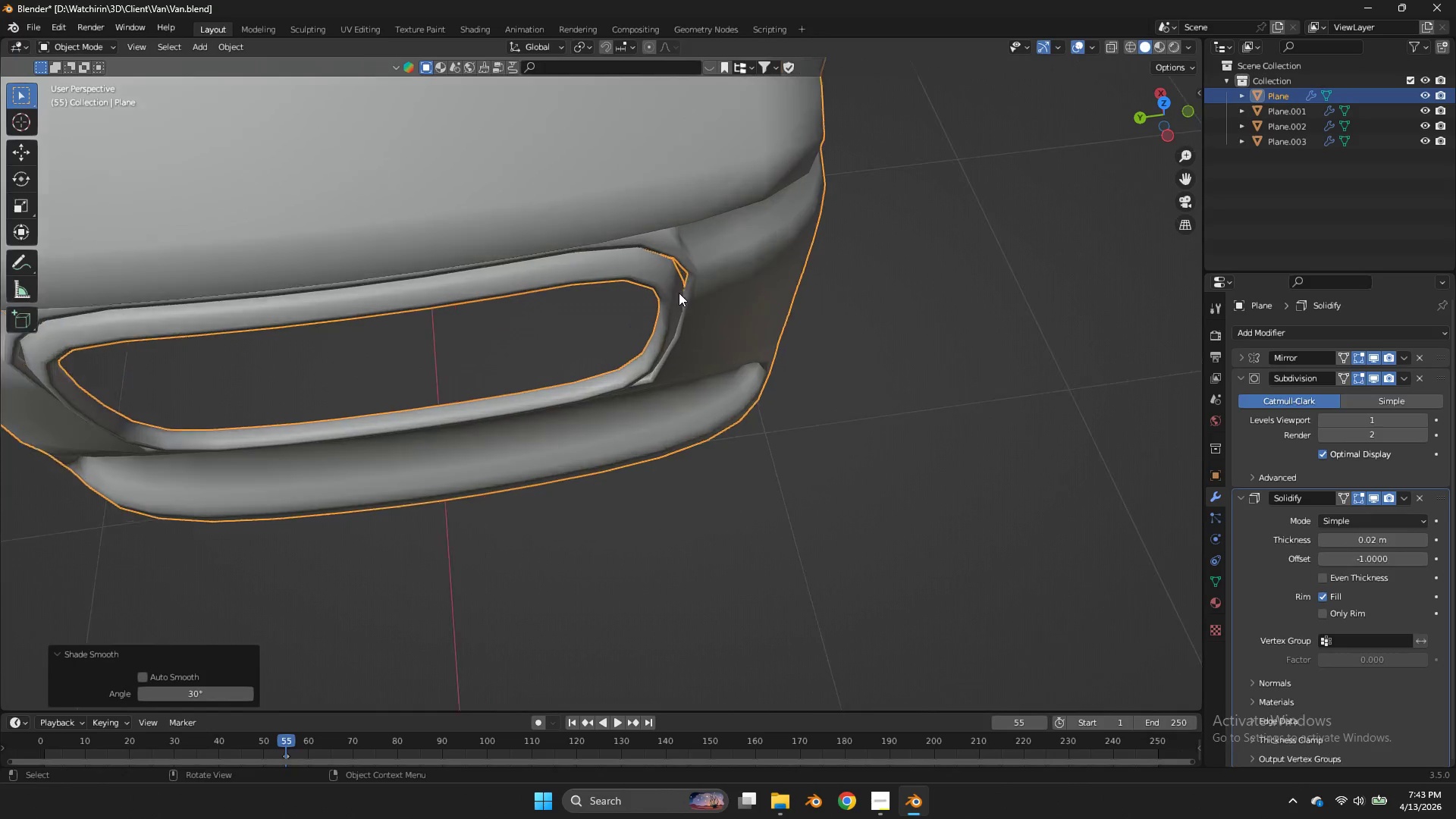 
scroll: coordinate [685, 289], scroll_direction: up, amount: 2.0
 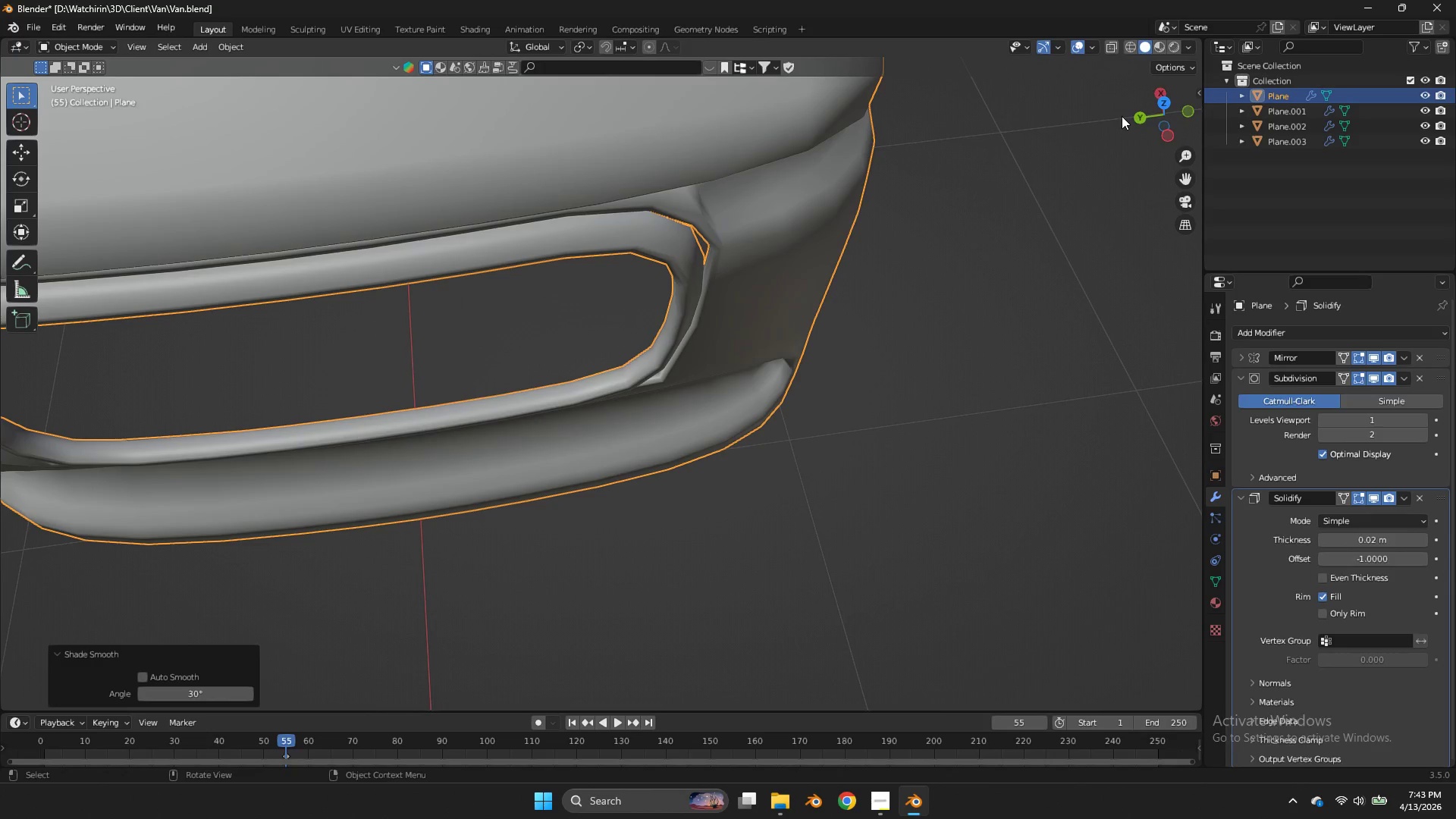 
left_click_drag(start_coordinate=[1150, 108], to_coordinate=[1059, 704])
 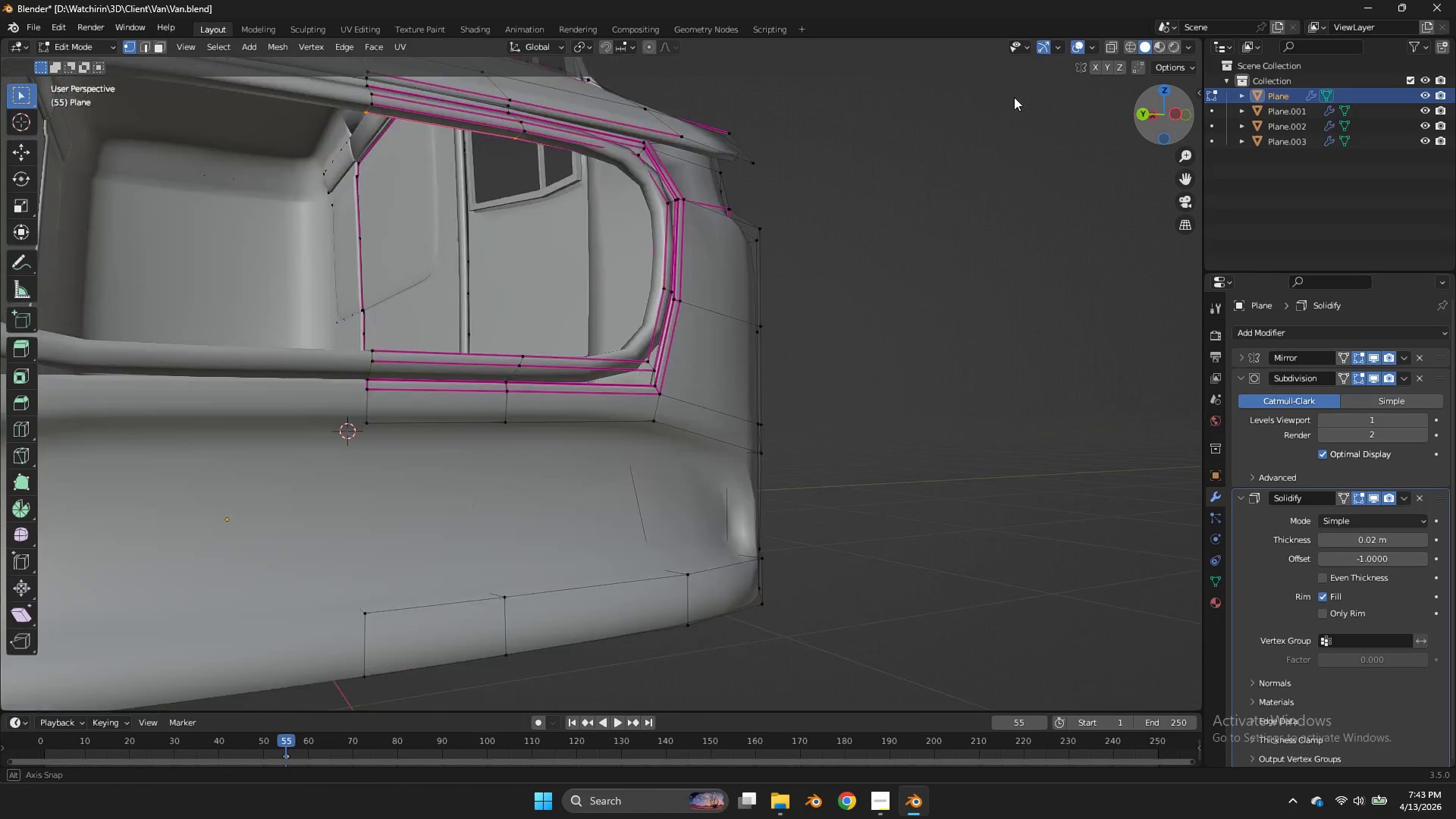 
left_click([1143, 104])
 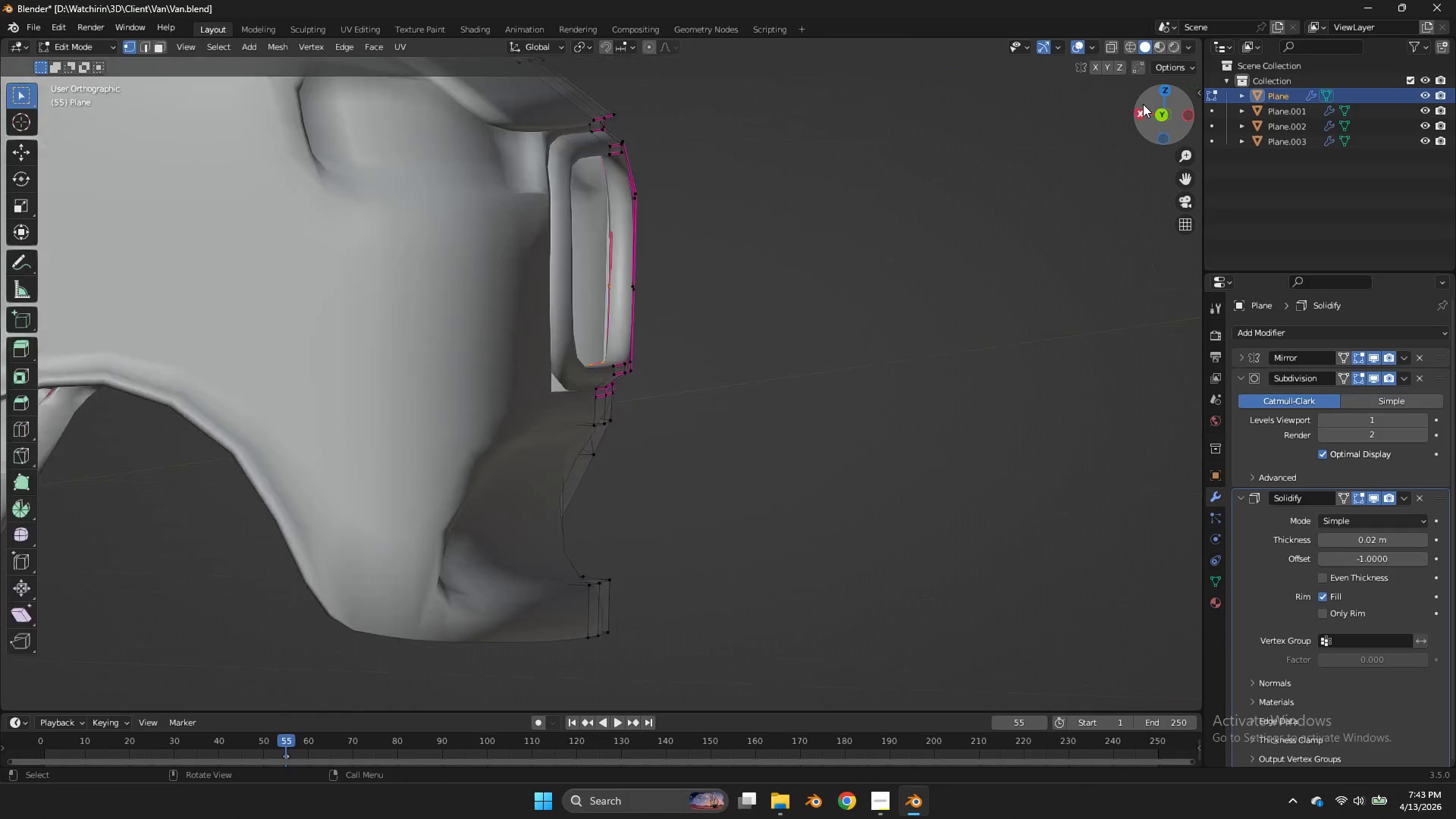 
key(Tab)
 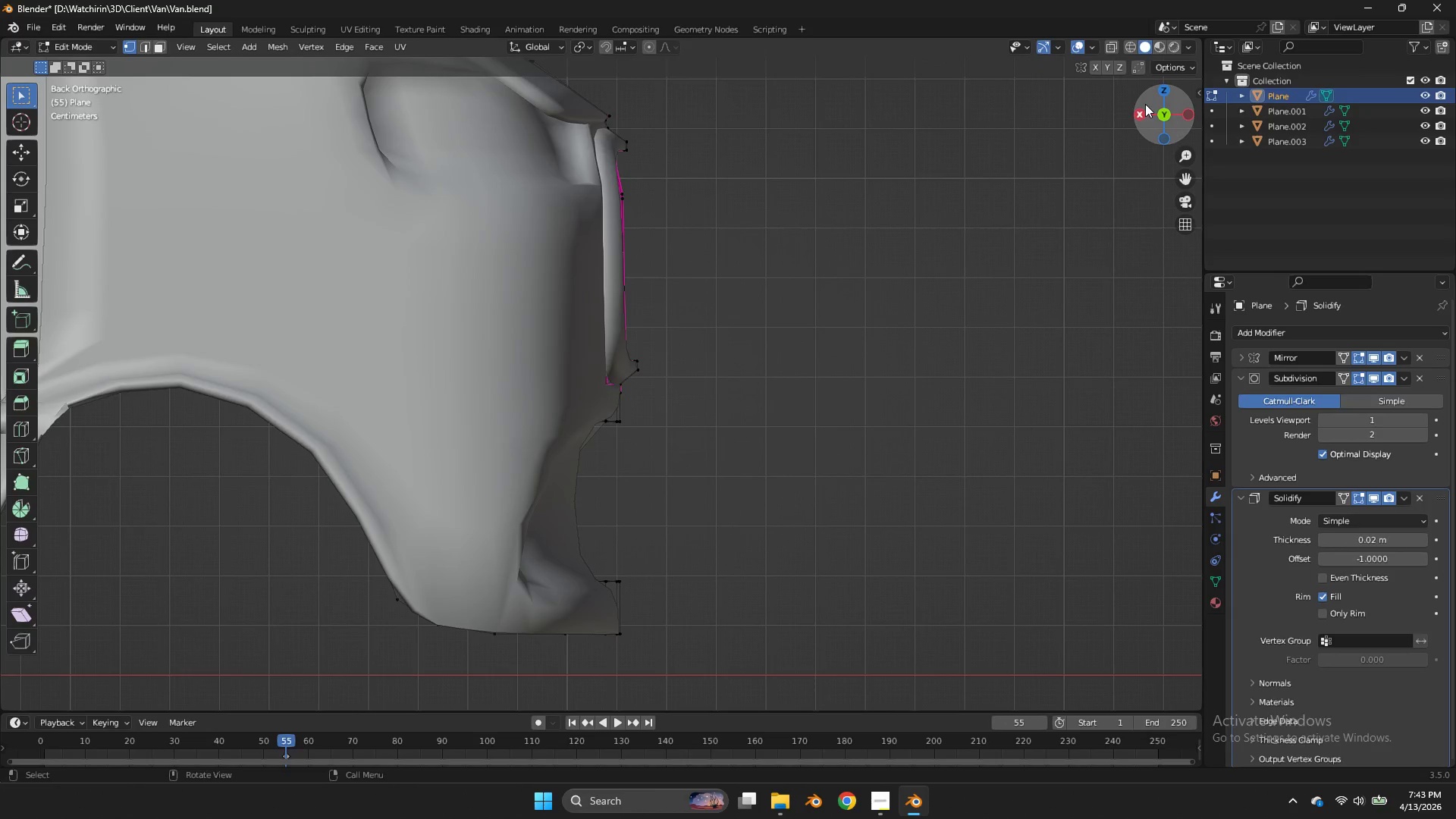 
left_click_drag(start_coordinate=[1143, 104], to_coordinate=[921, 108])
 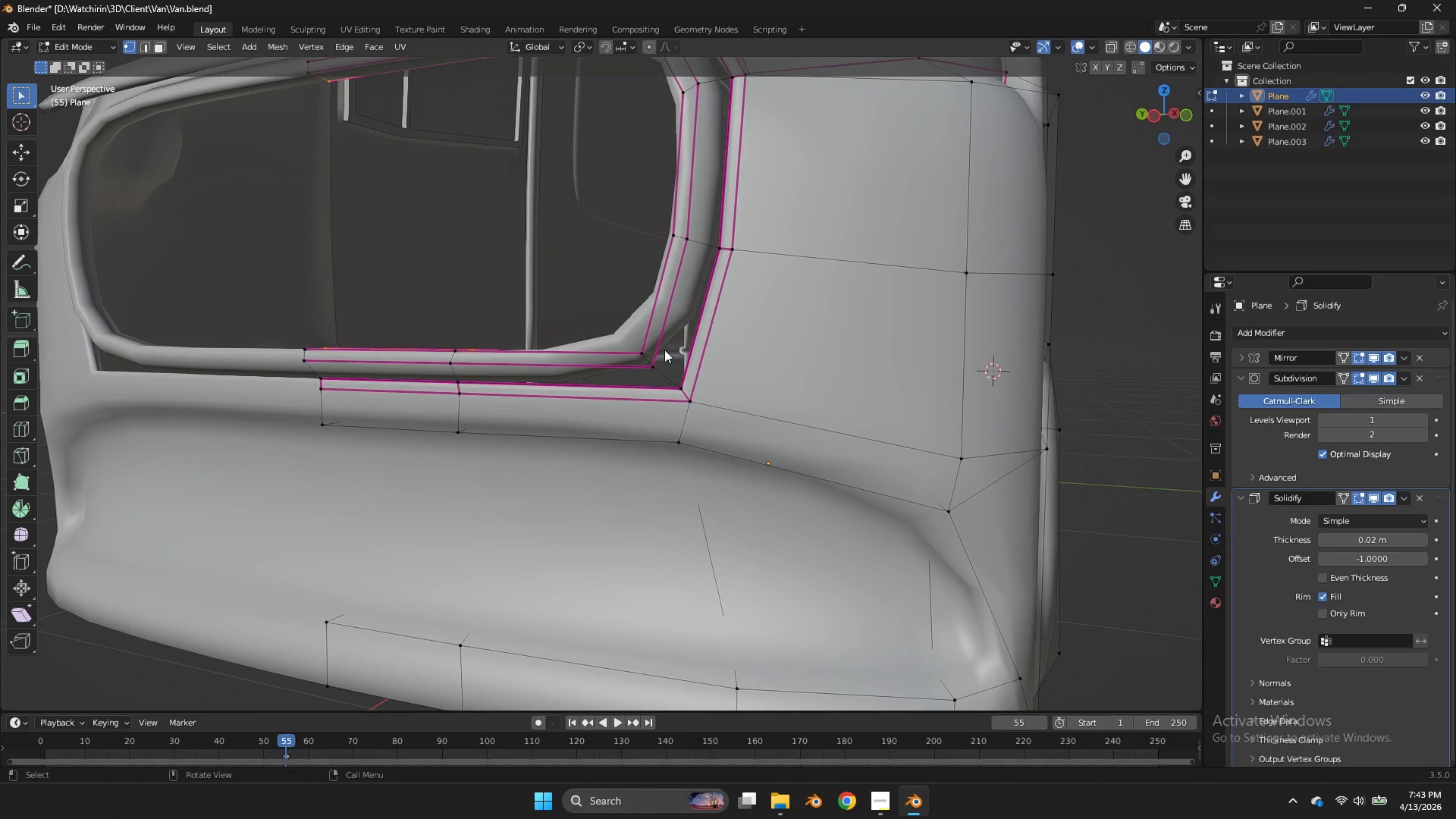 
left_click([921, 109])
 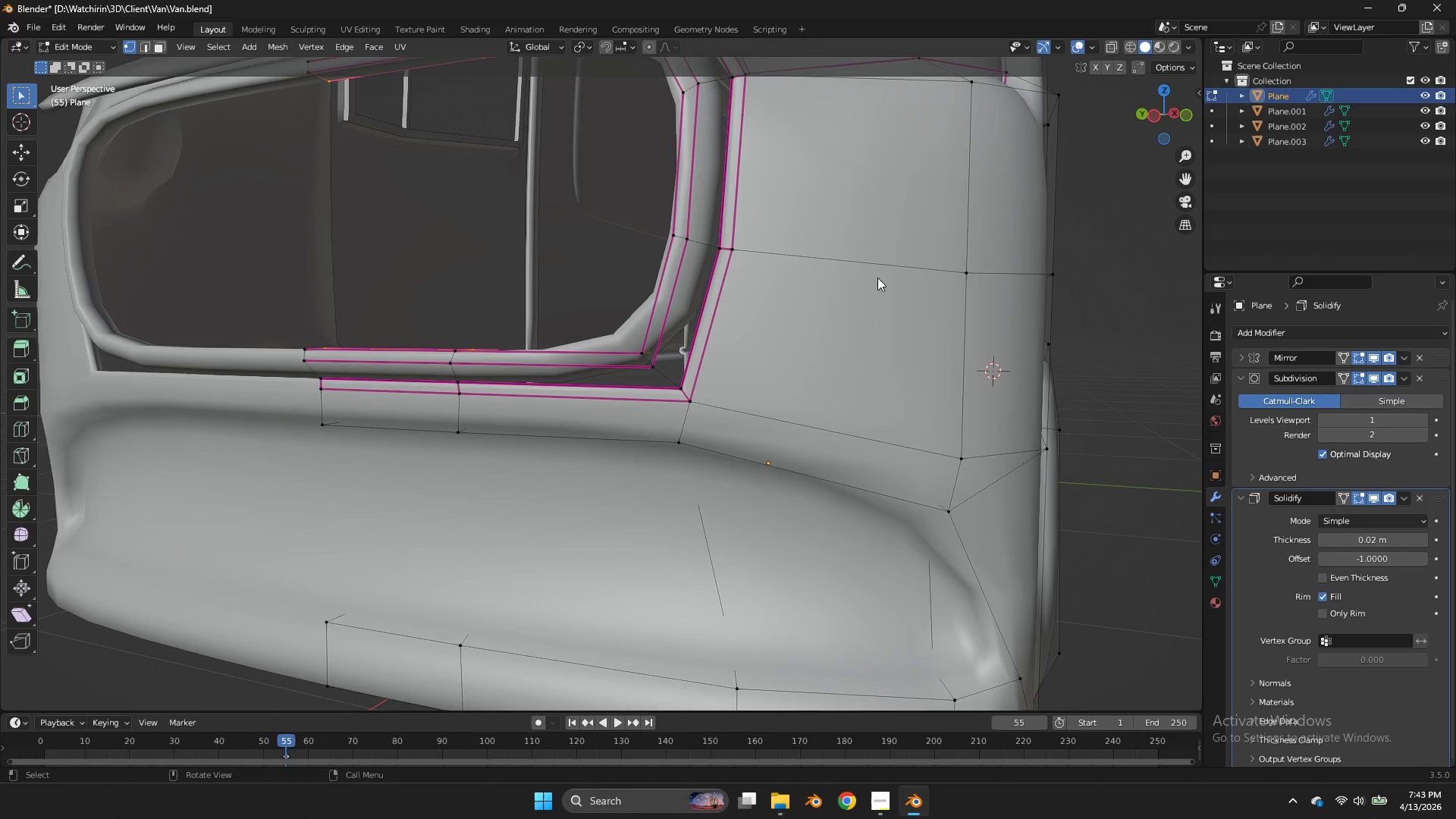 
scroll: coordinate [919, 268], scroll_direction: up, amount: 2.0
 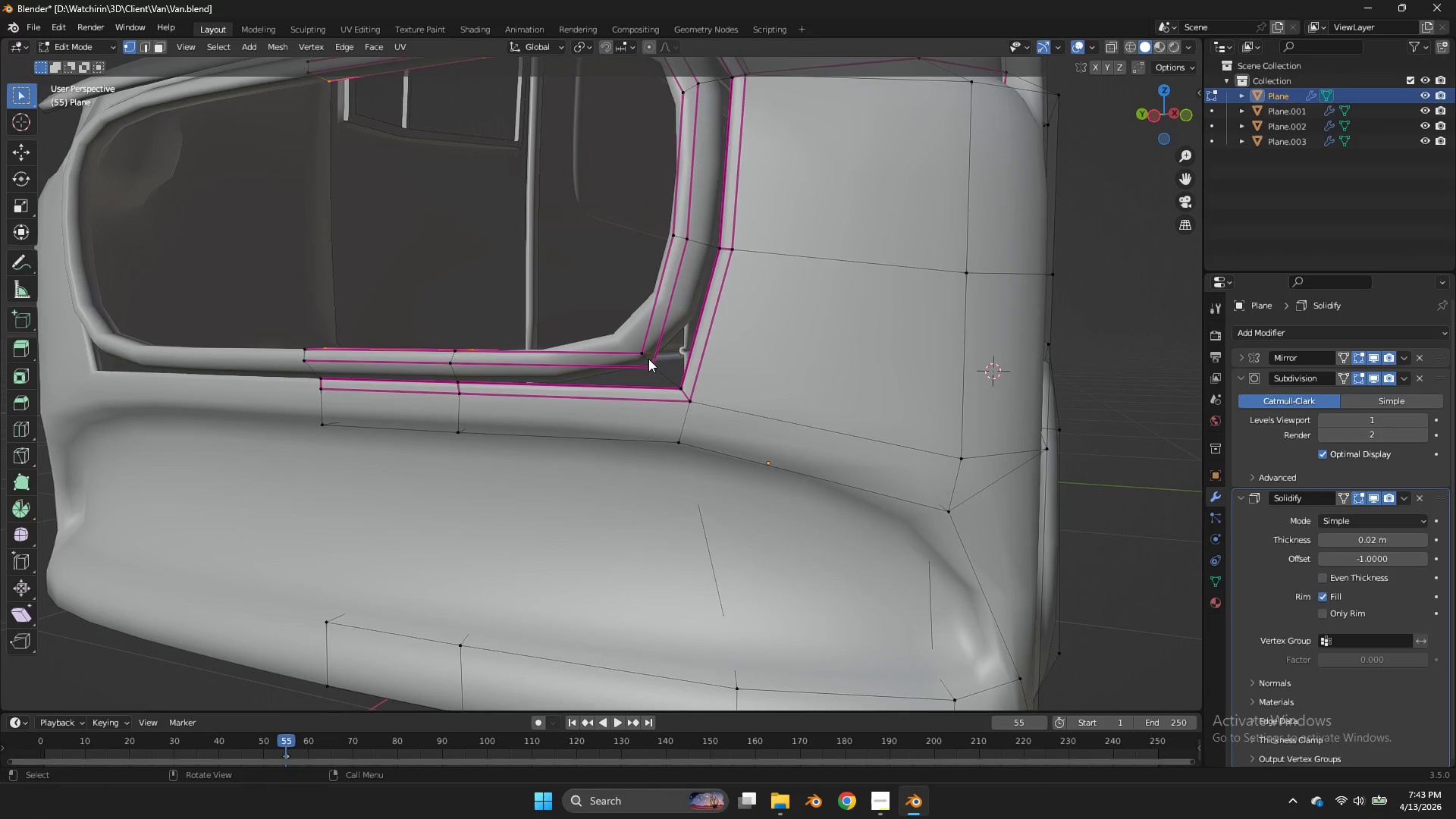 
hold_key(key=AltLeft, duration=0.94)
double_click([638, 362])
 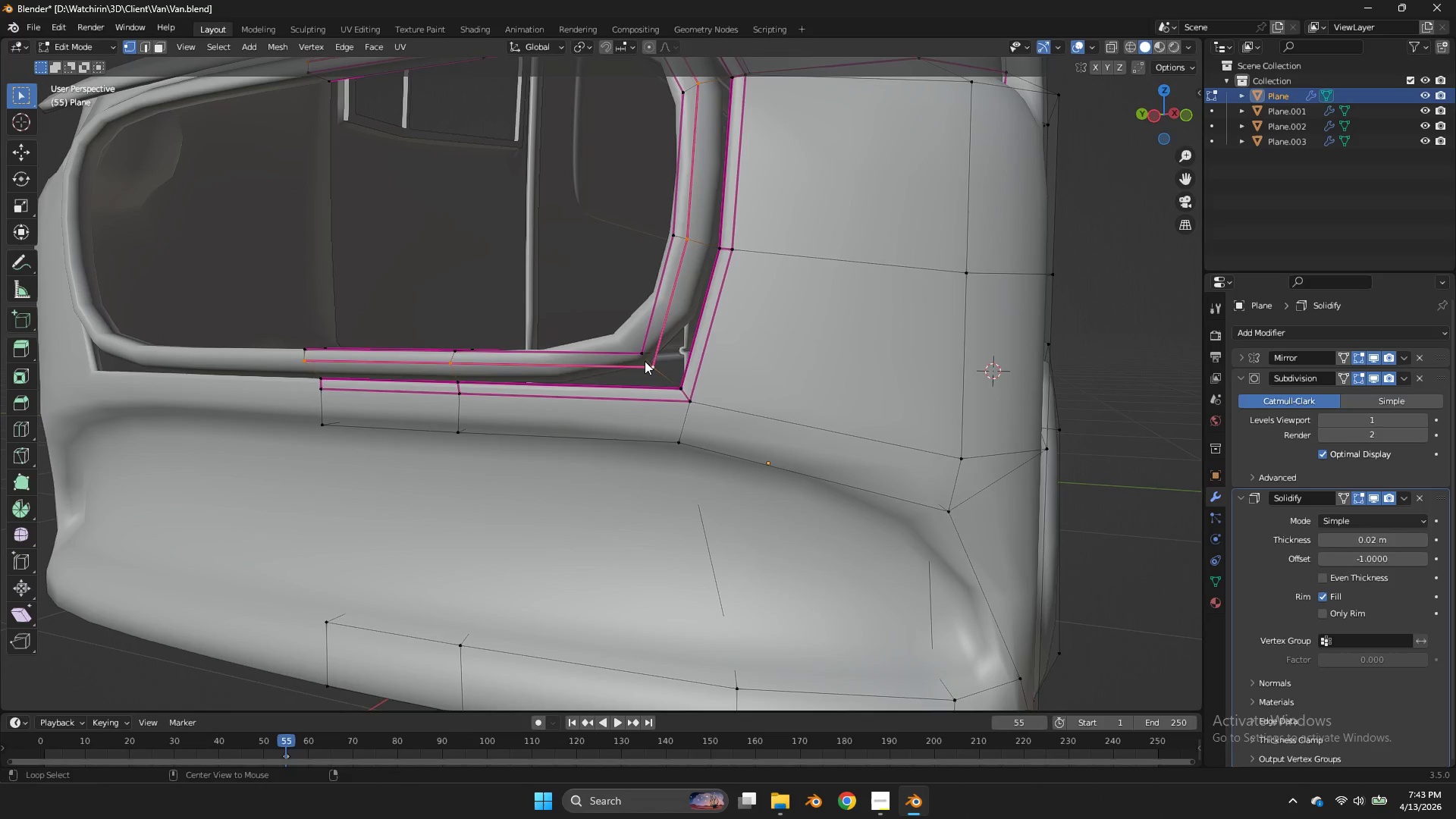 
triple_click([645, 361])
 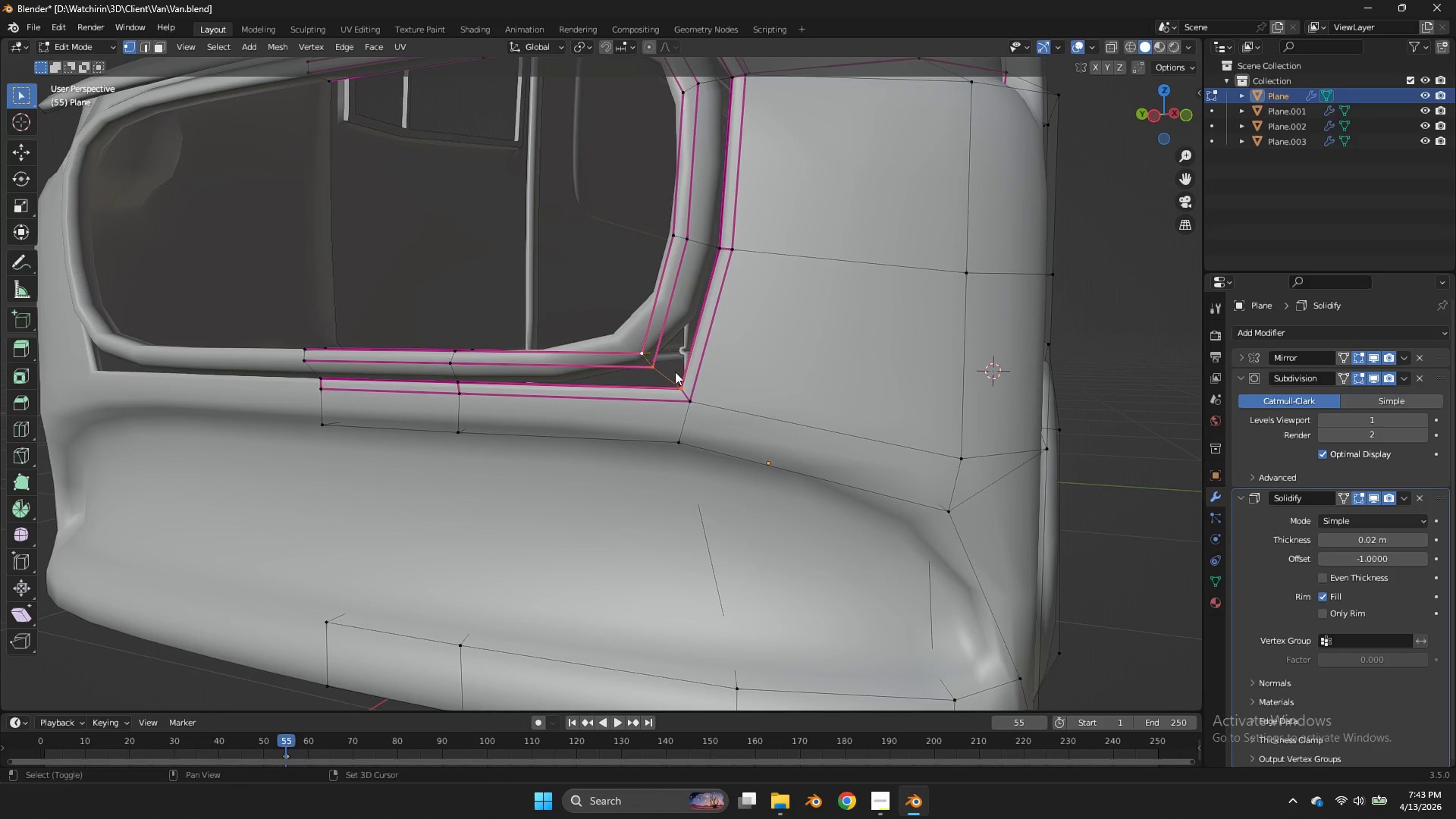 
key(Shift+E)
 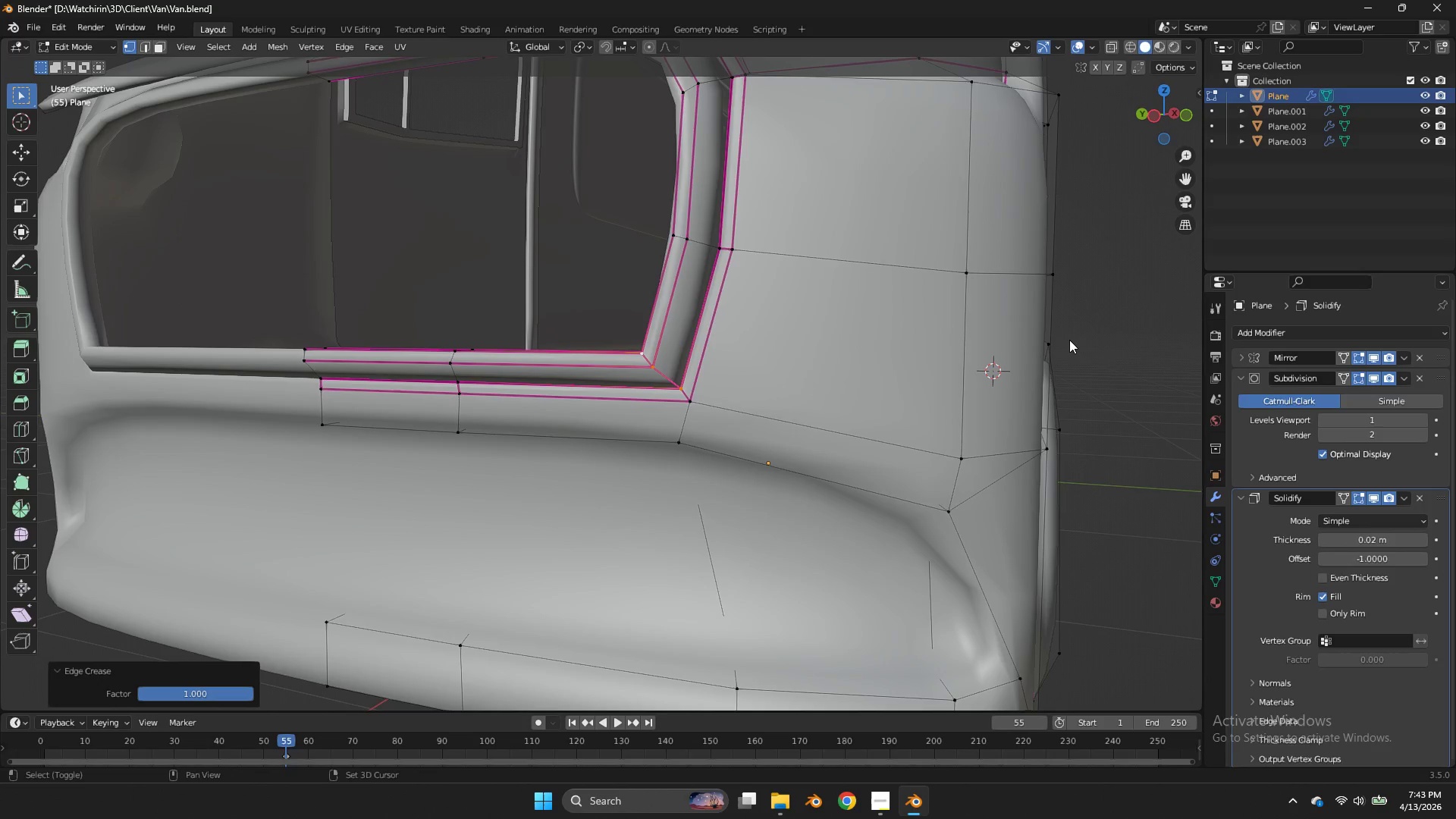 
left_click([1069, 340])
 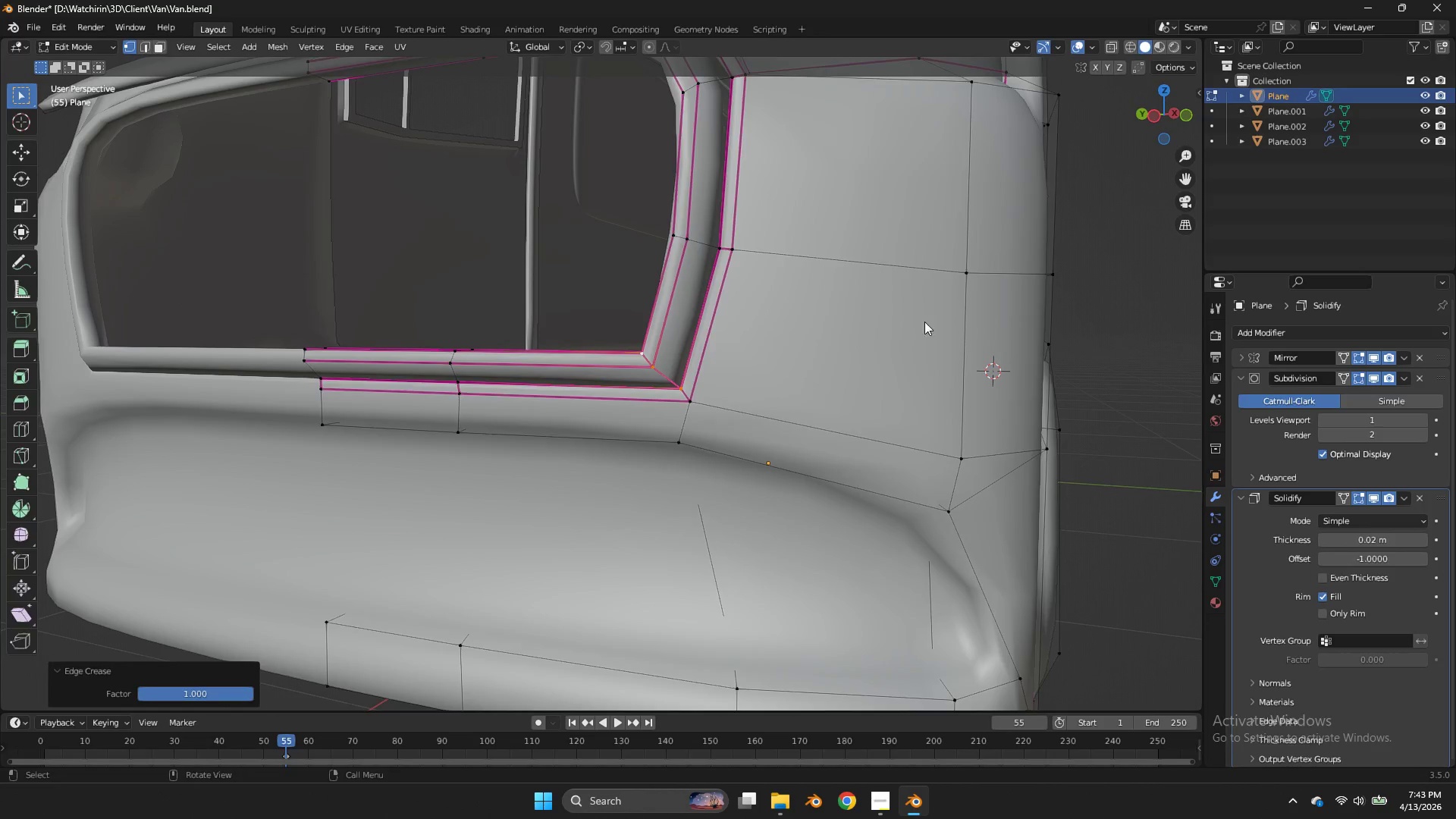 
key(Tab)
 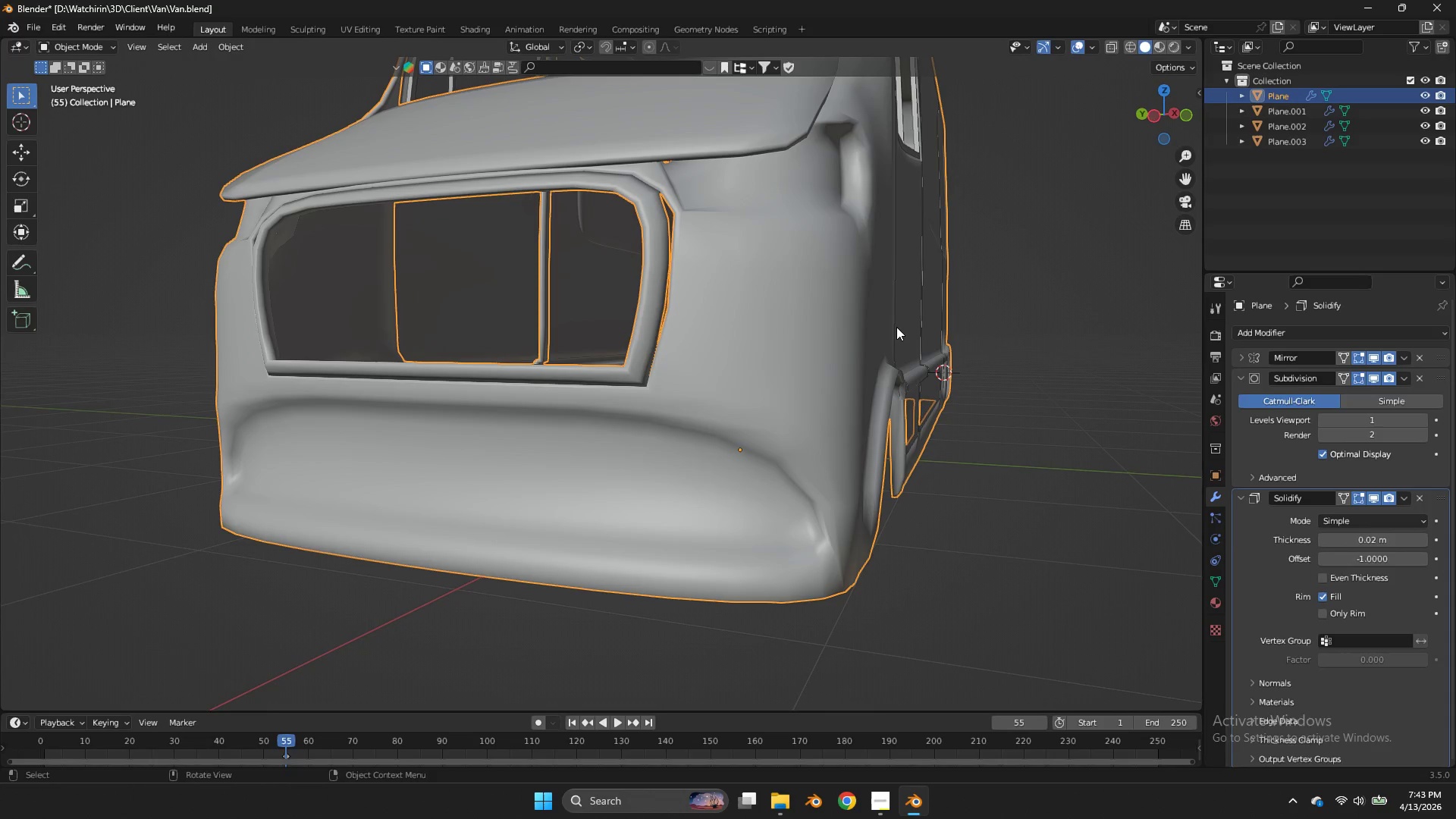 
scroll: coordinate [896, 327], scroll_direction: down, amount: 3.0
 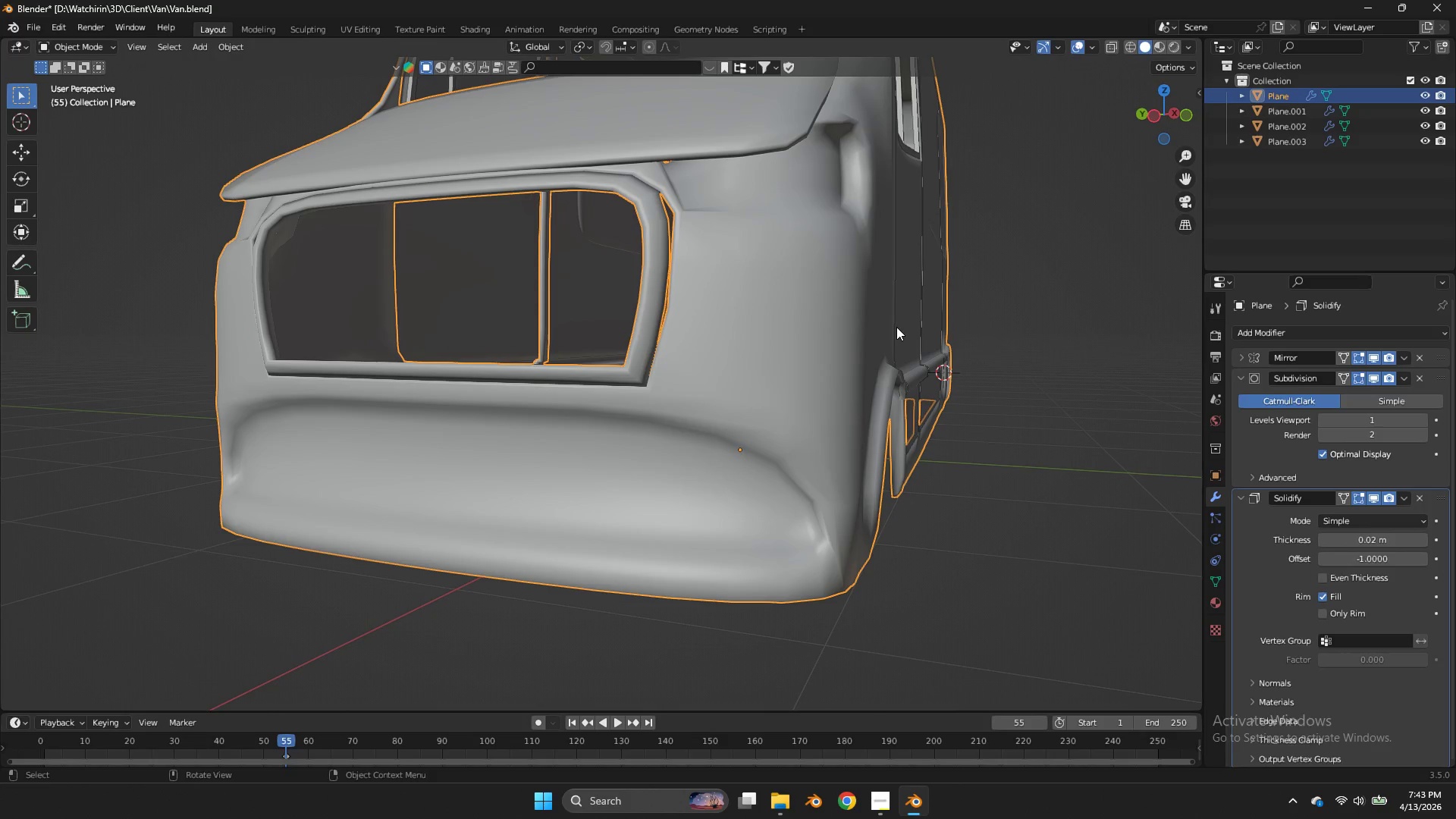 
key(Control+S)
 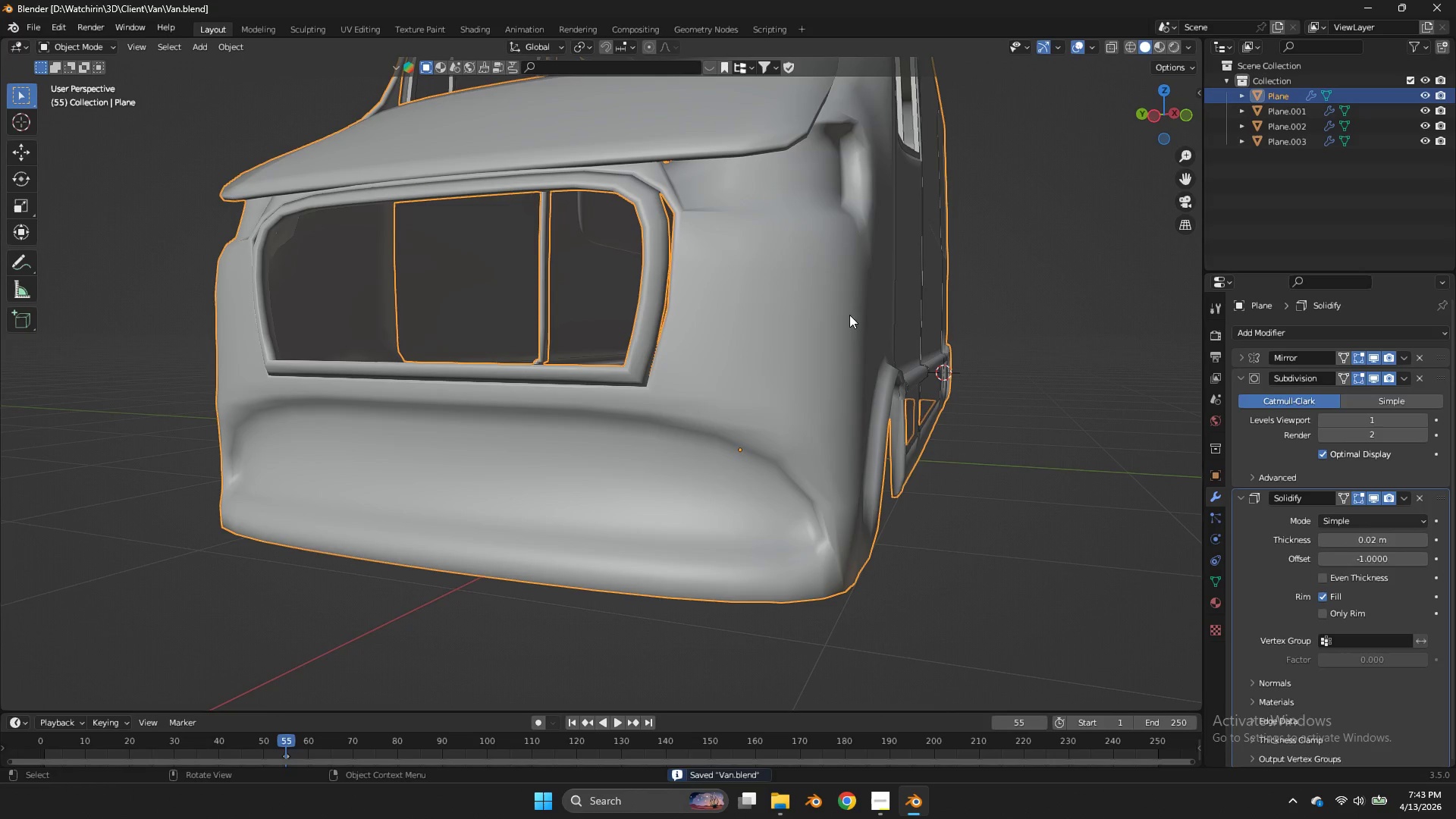 
key(Tab)
 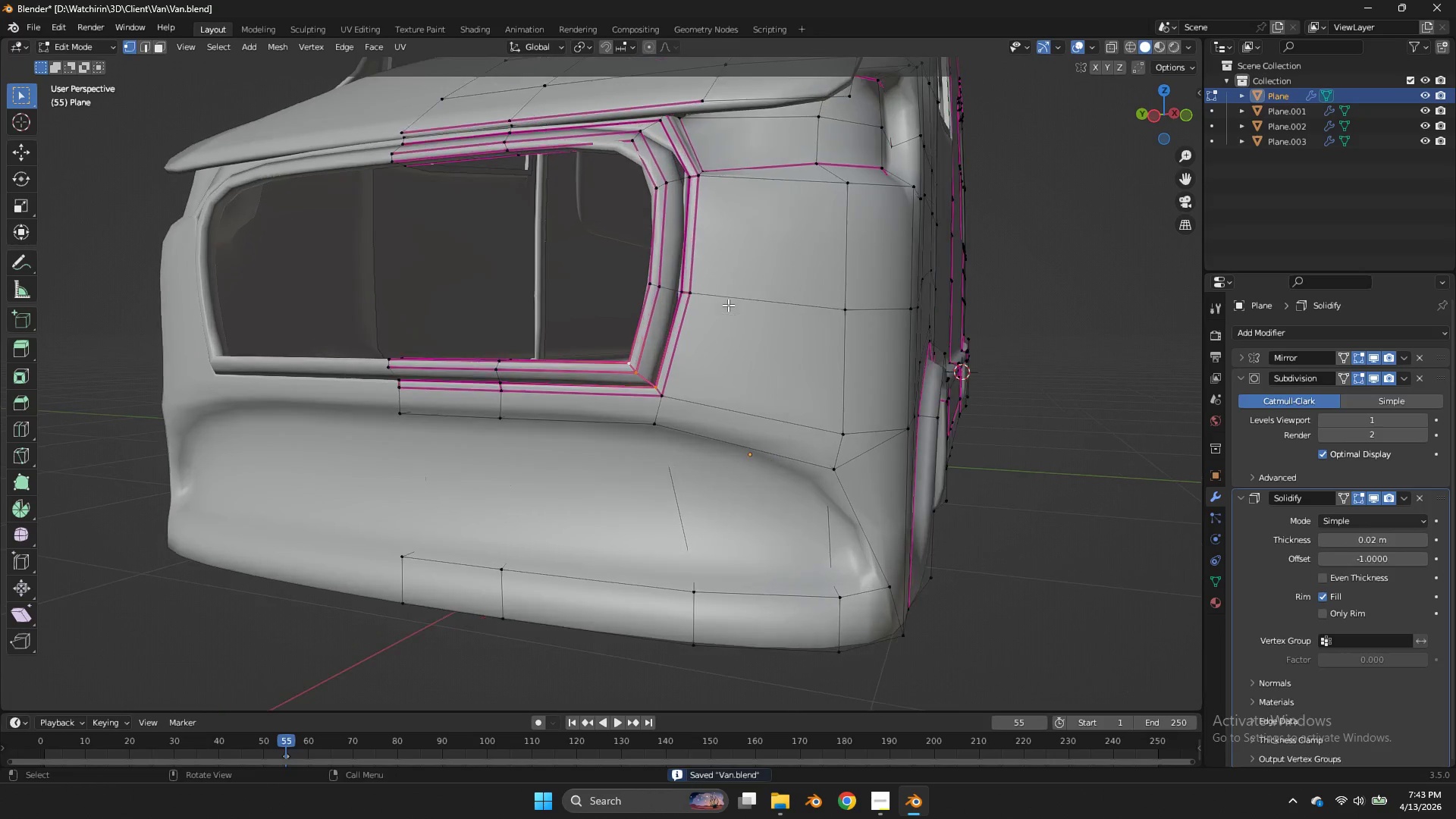 
scroll: coordinate [728, 305], scroll_direction: up, amount: 1.0
 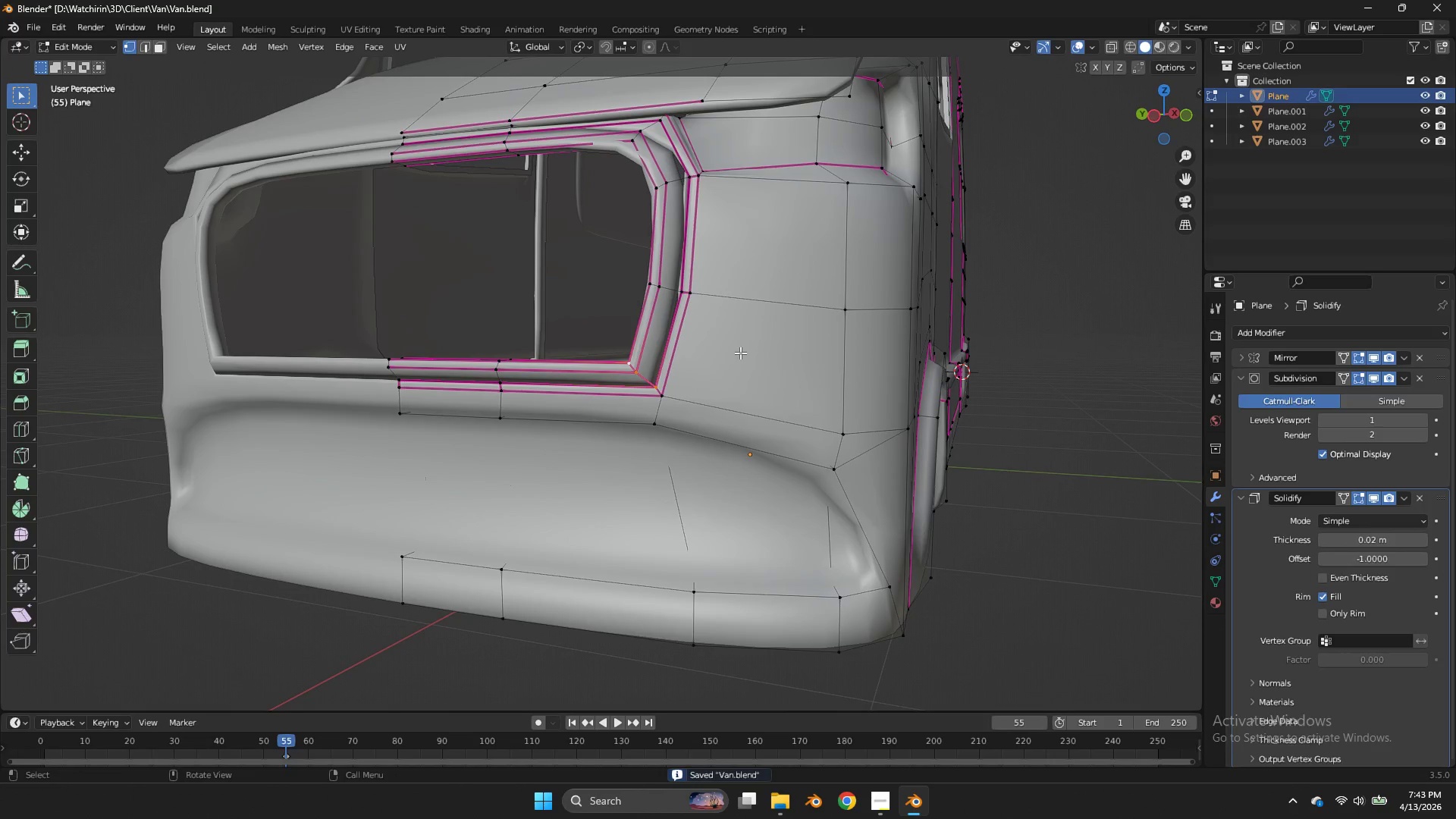 
key(Z)
 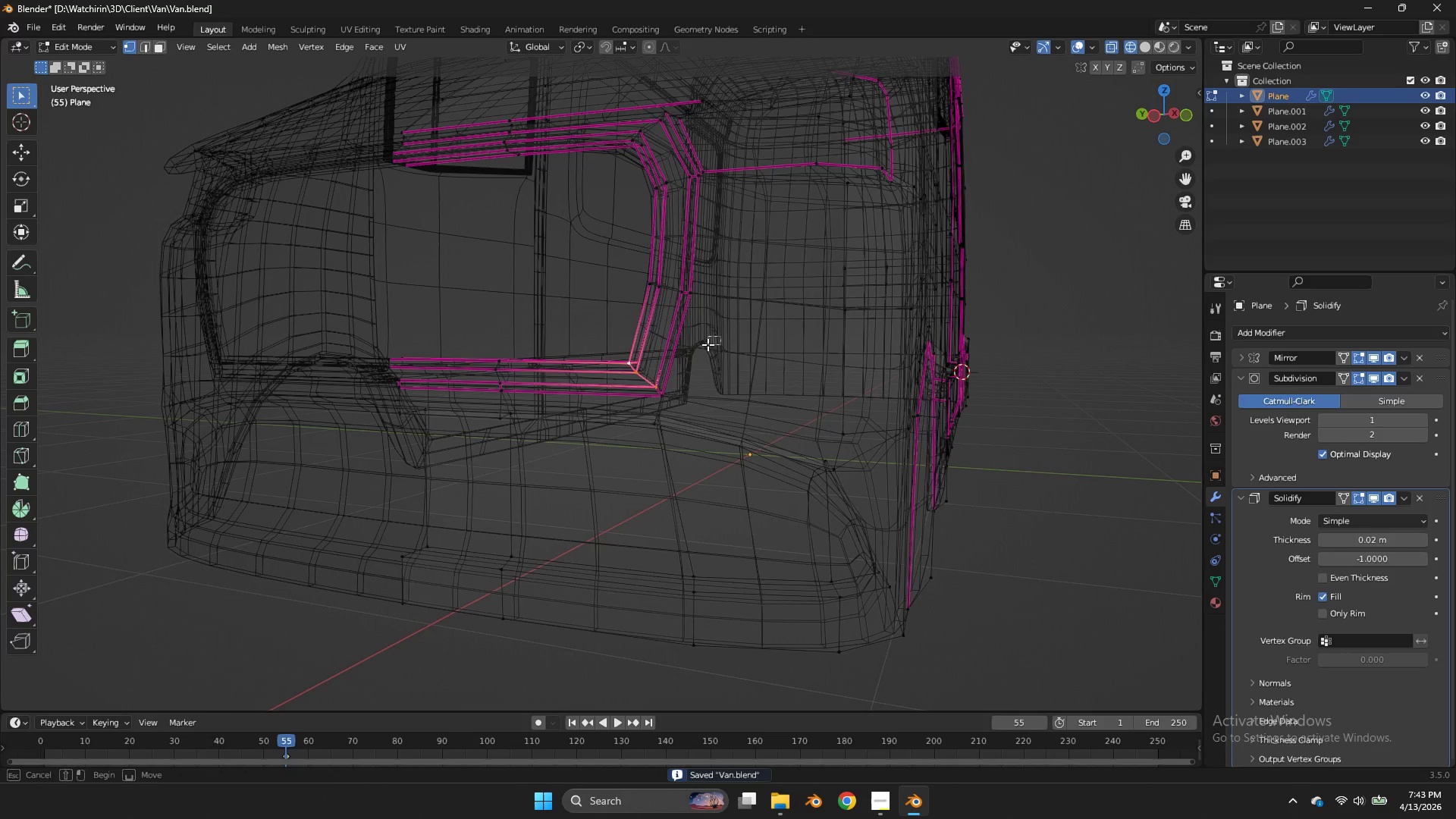 
left_click_drag(start_coordinate=[720, 336], to_coordinate=[605, 406])
 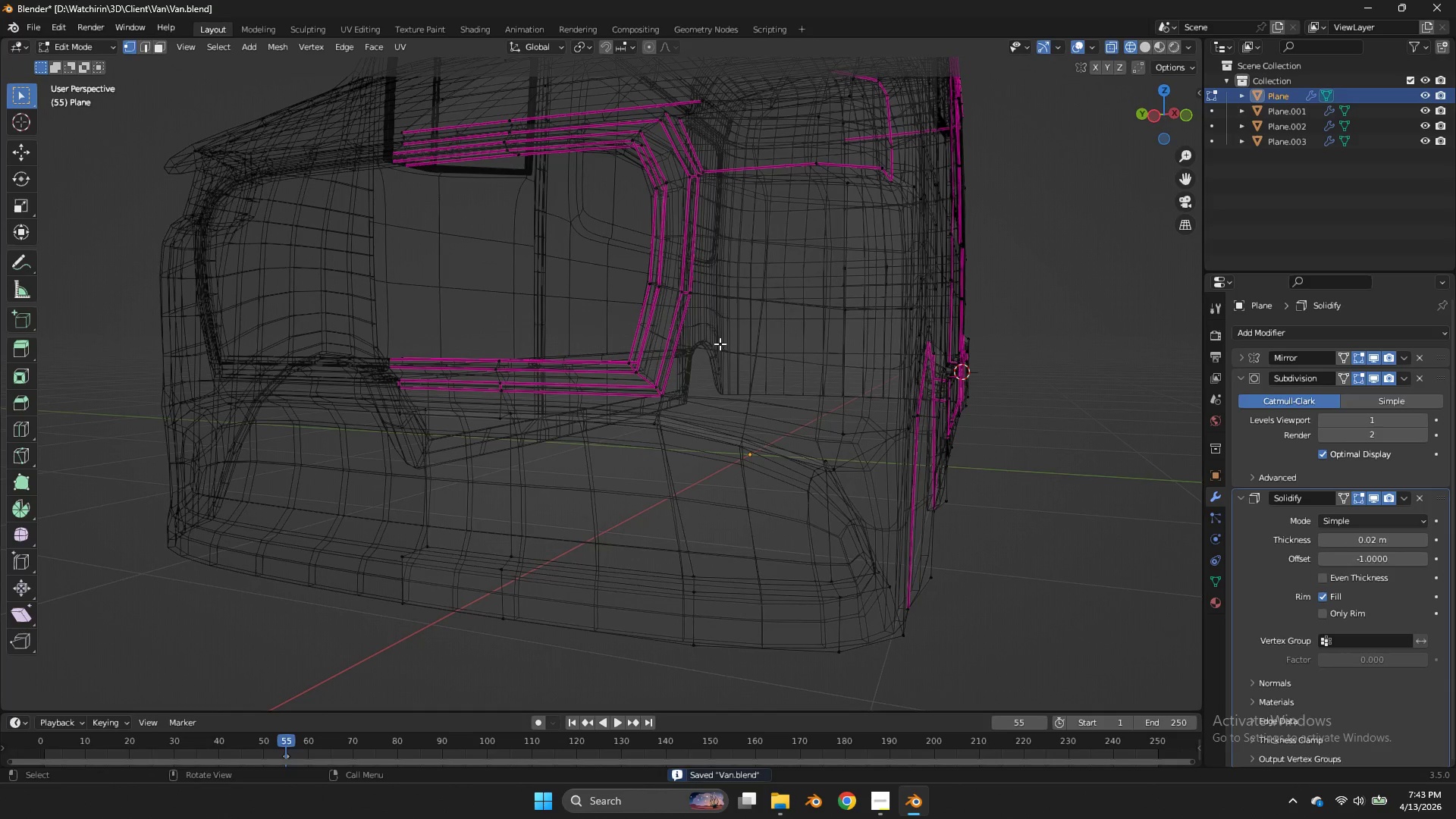 
double_click([605, 406])
 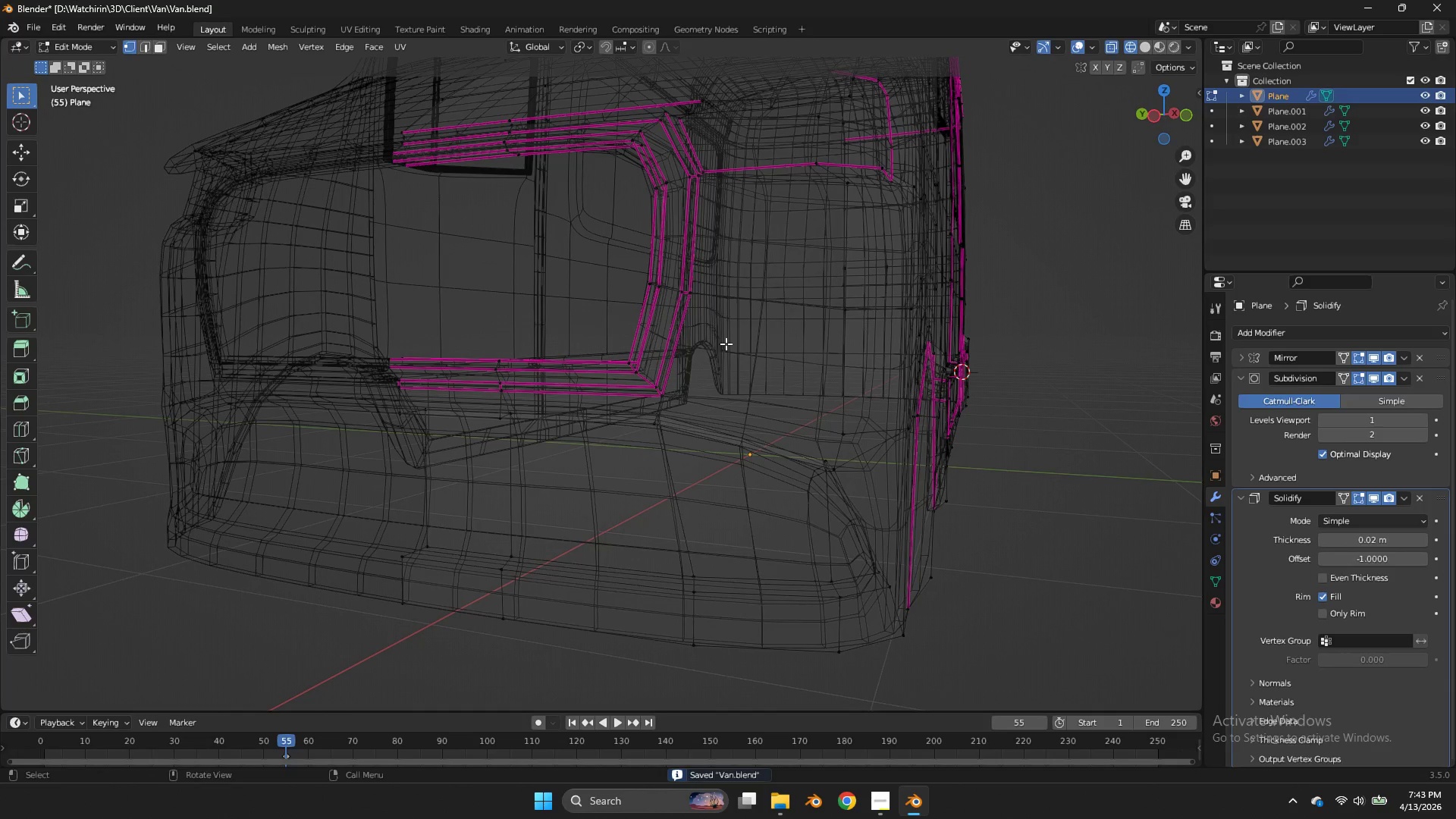 
left_click_drag(start_coordinate=[726, 344], to_coordinate=[611, 406])
 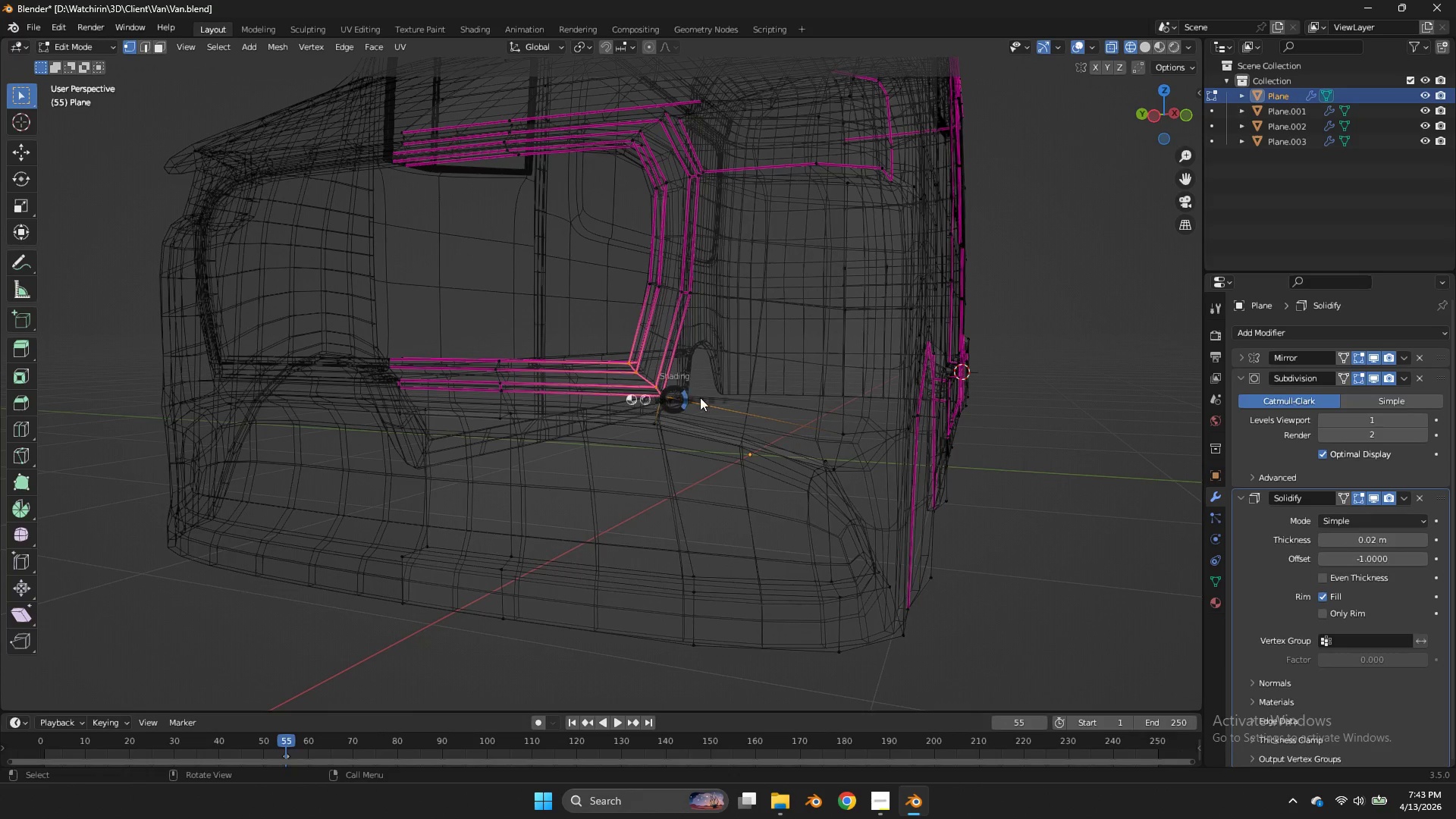 
type(zE)
 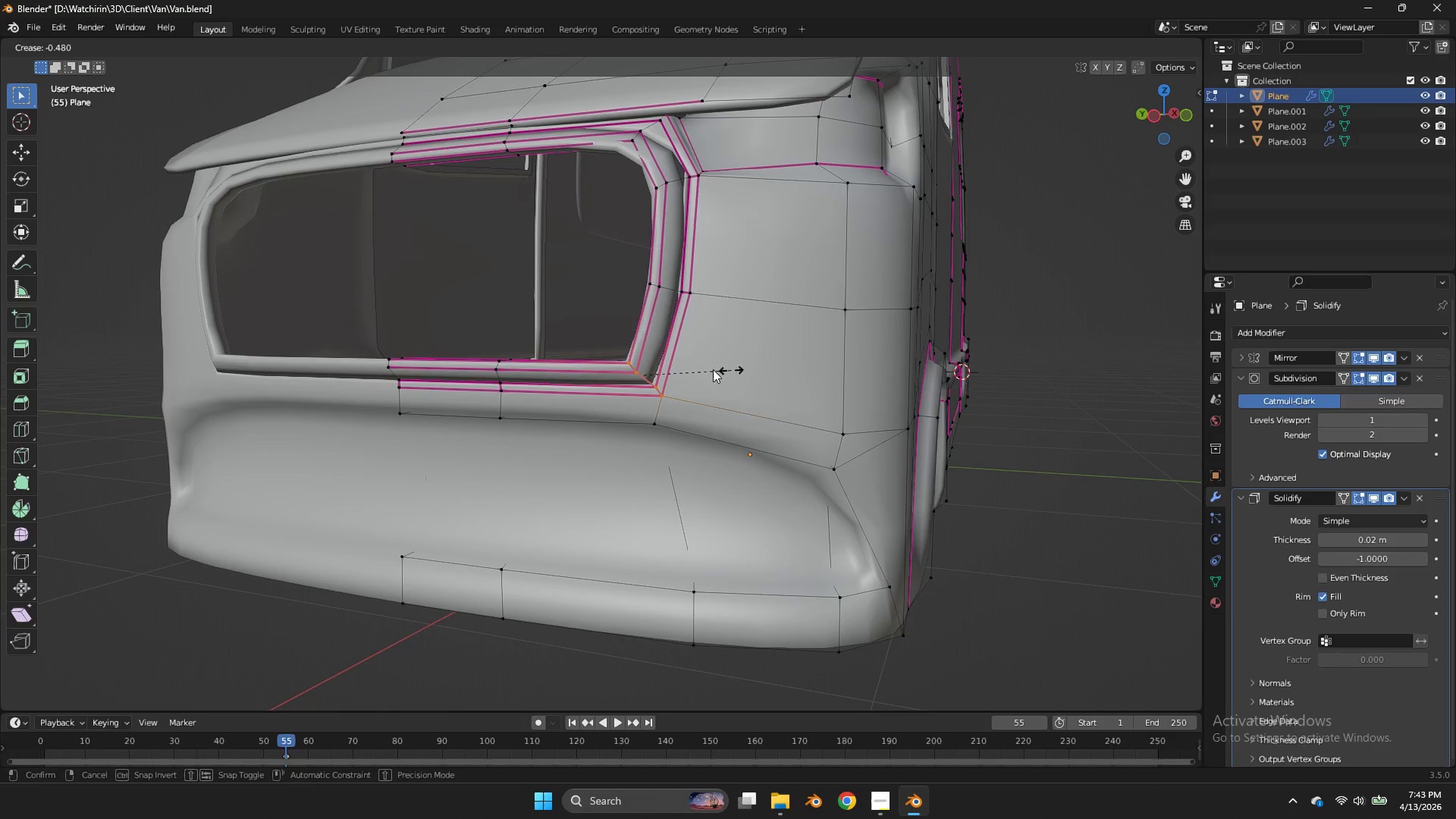 
left_click([719, 377])
 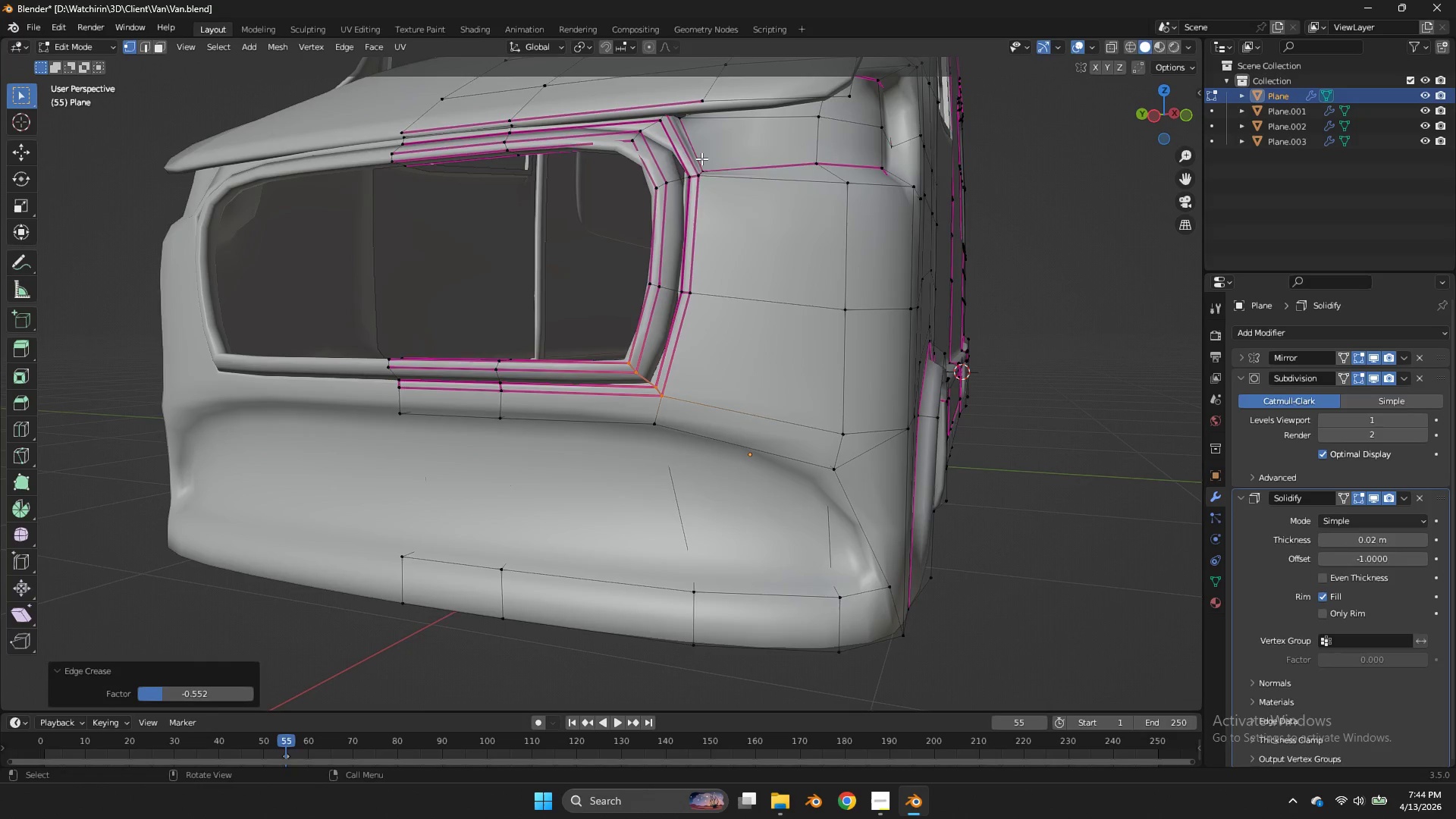 
type(zzEE)
 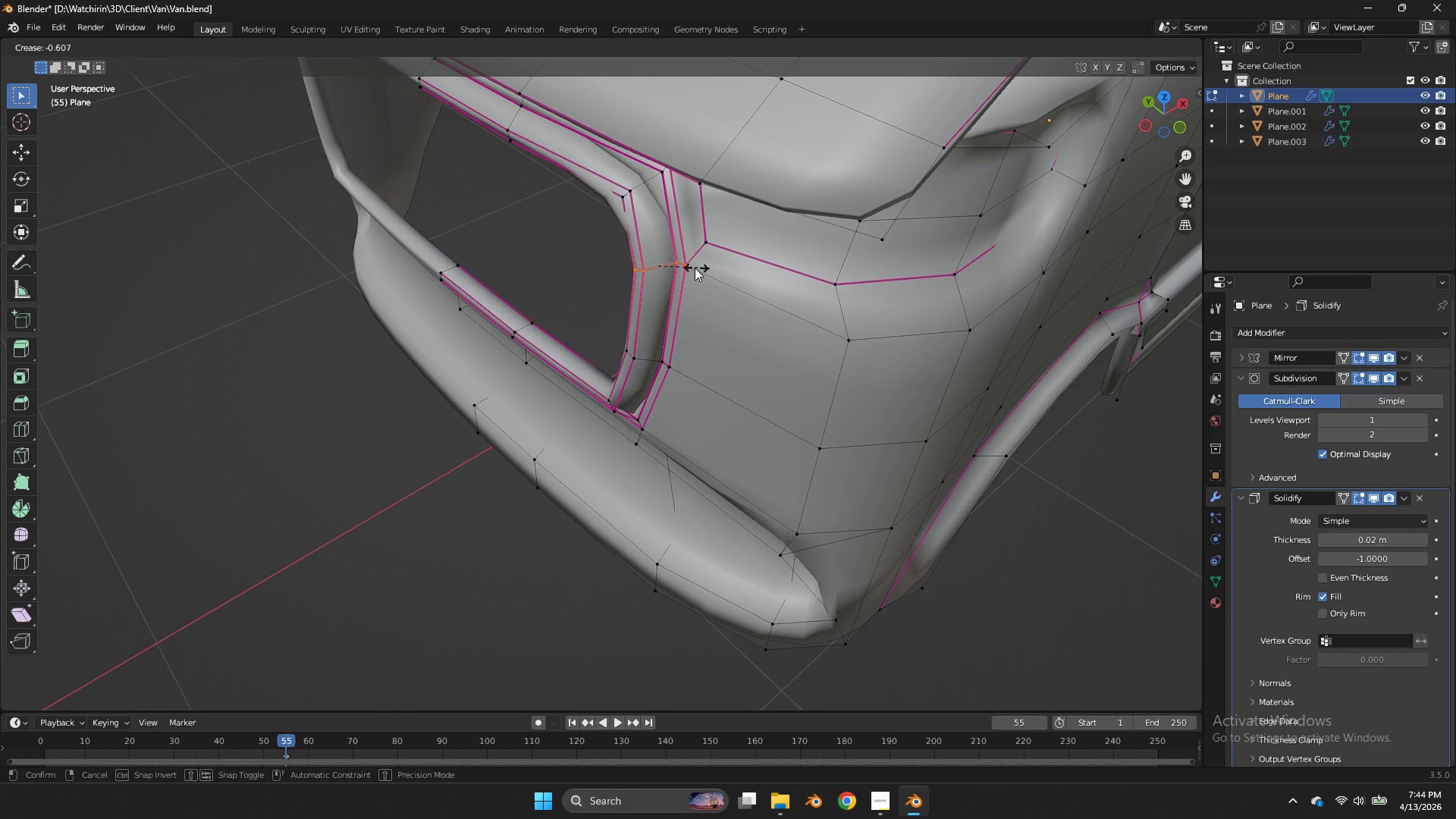 
left_click_drag(start_coordinate=[723, 168], to_coordinate=[645, 202])
 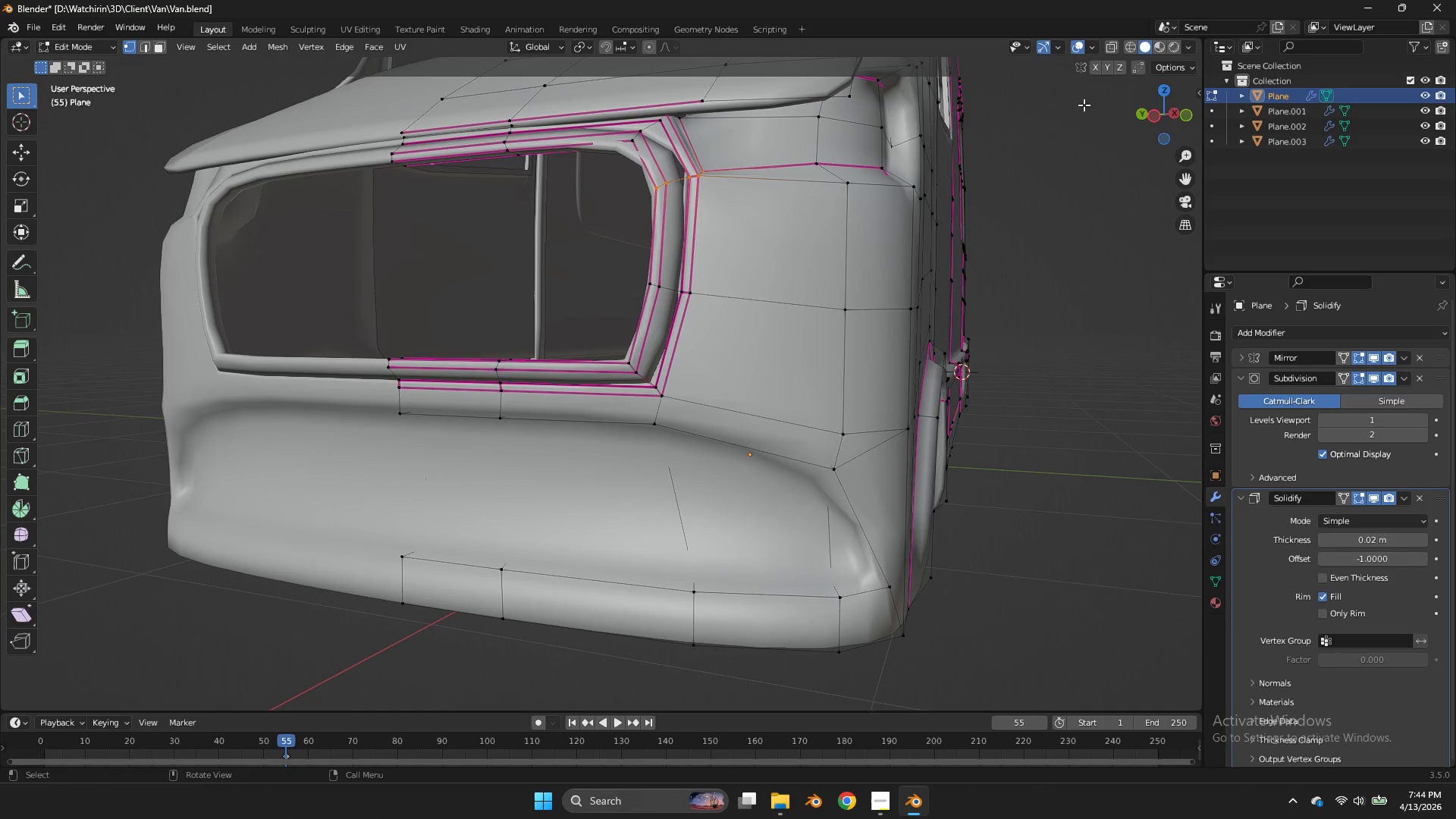 
left_click_drag(start_coordinate=[1152, 115], to_coordinate=[1103, 195])
 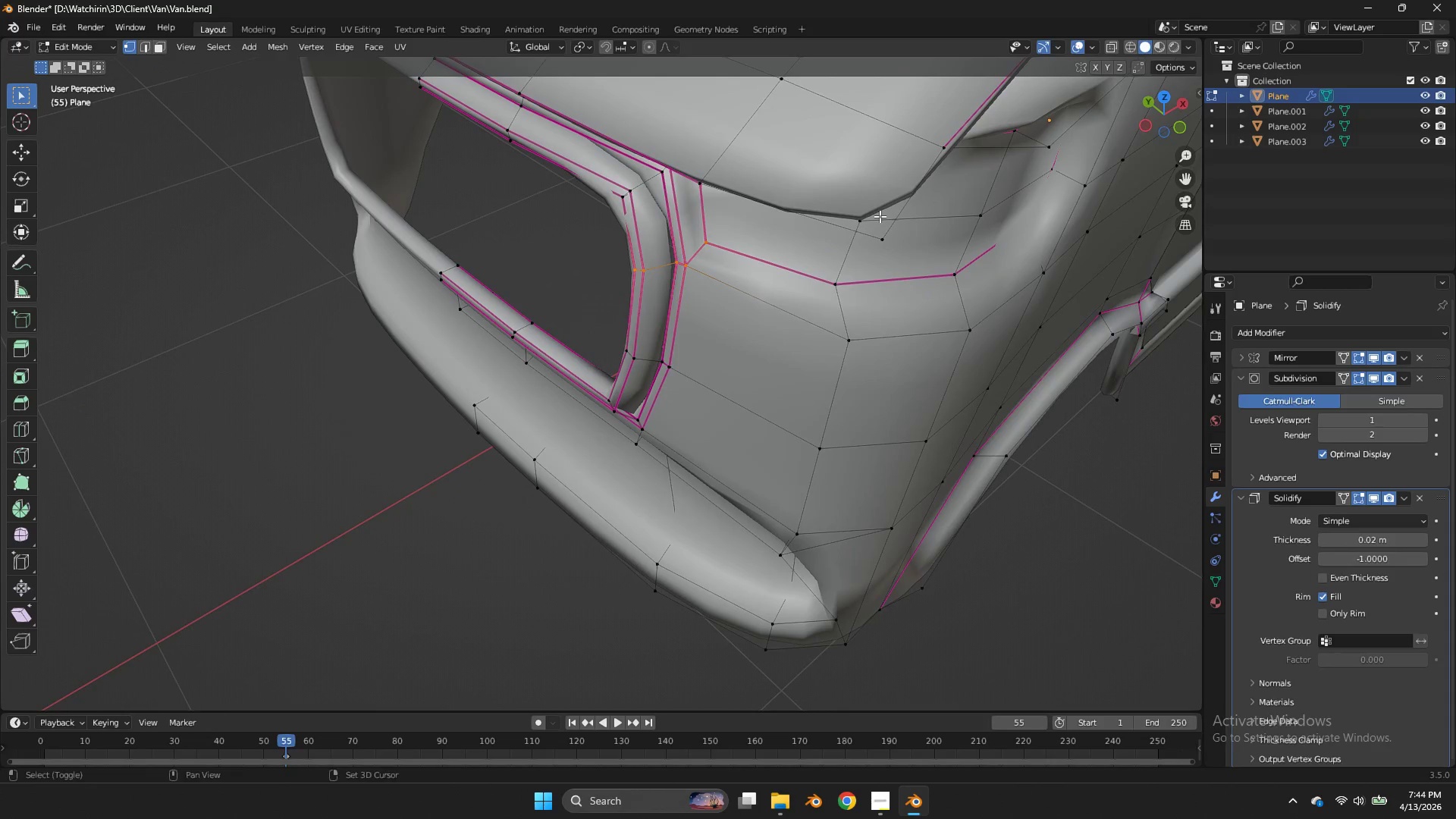 
hold_key(key=ControlLeft, duration=0.39)
left_click_drag(start_coordinate=[716, 231], to_coordinate=[691, 255])
 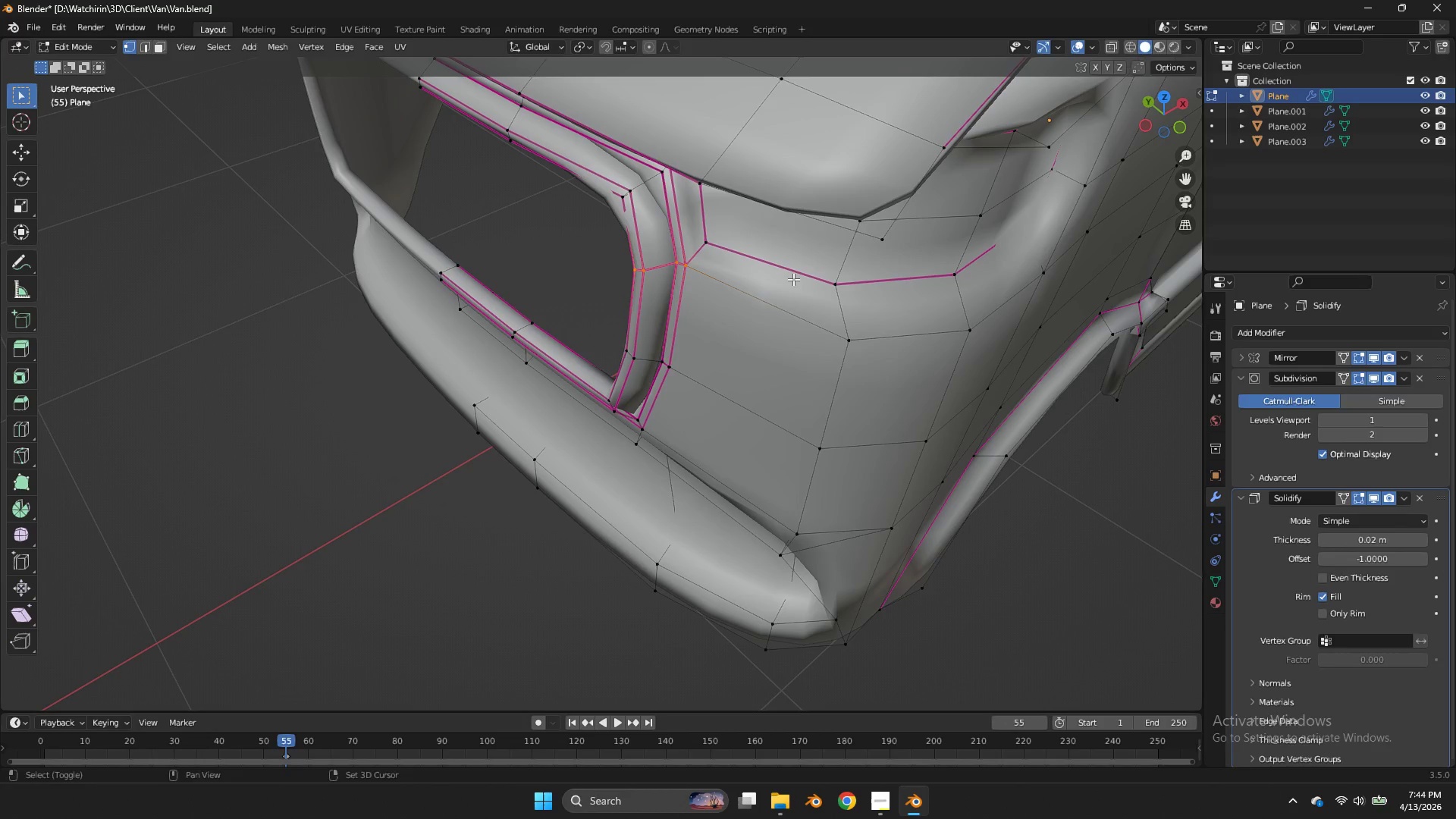 
left_click([695, 268])
 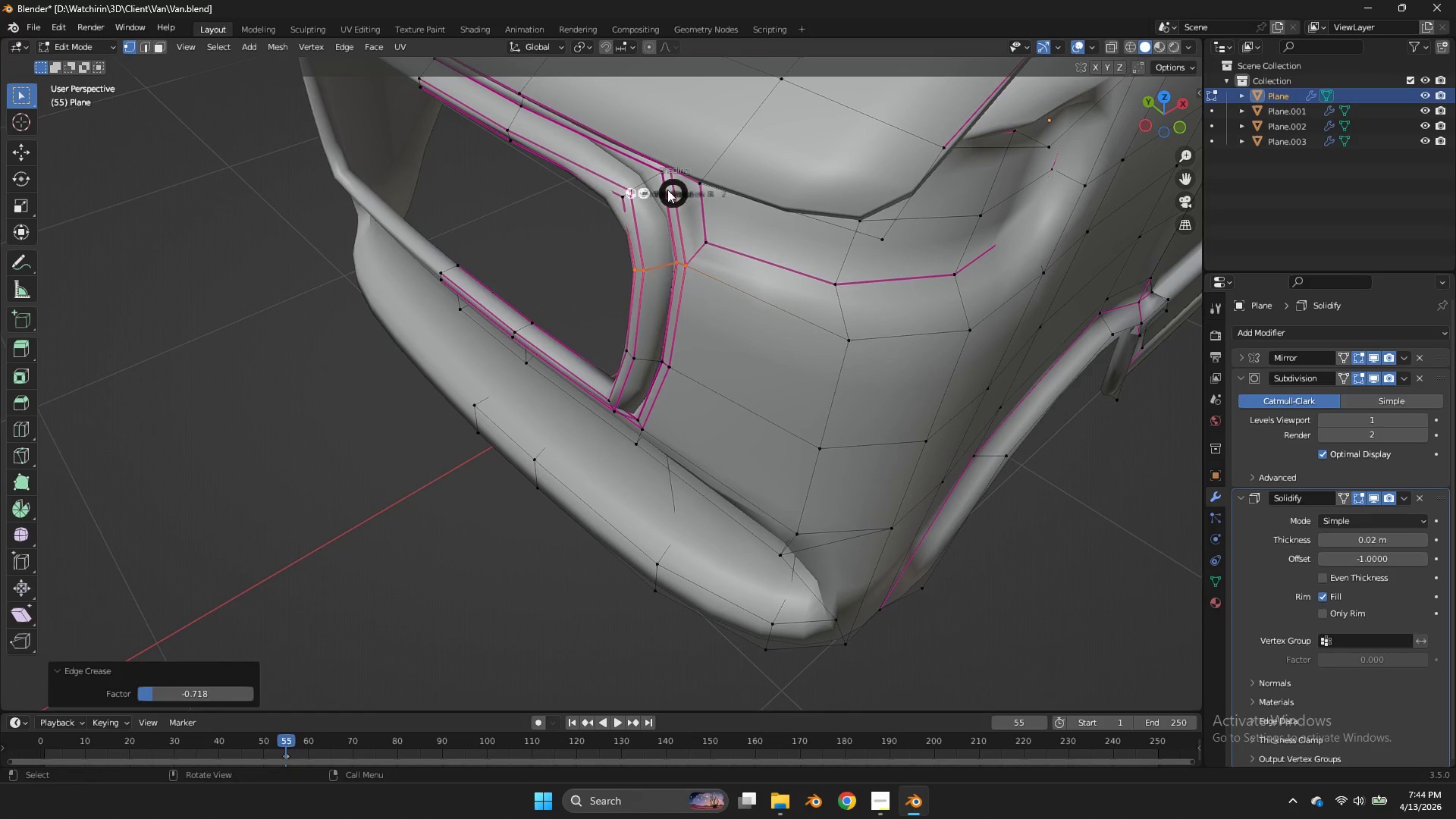 
type(zzE)
 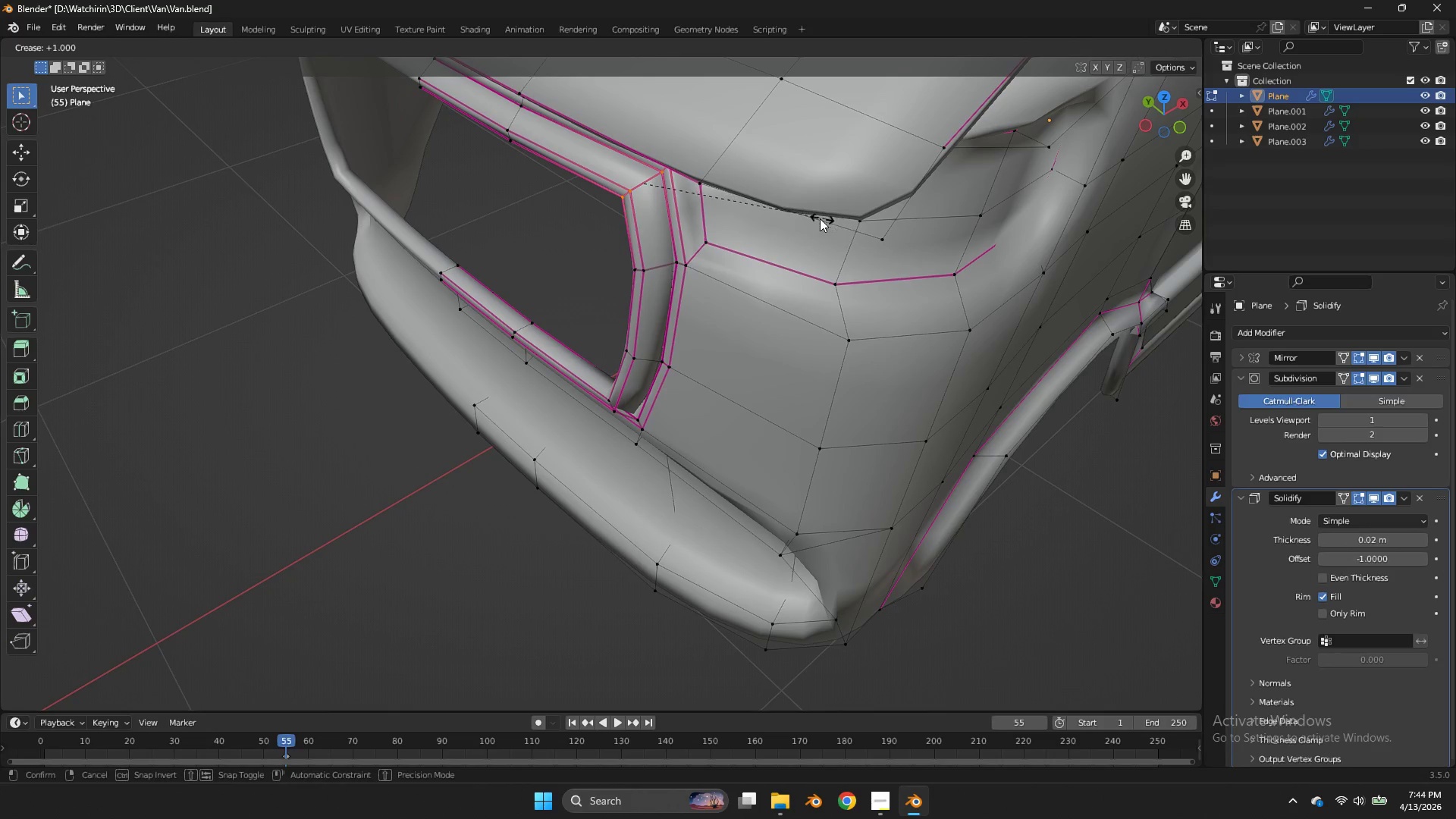 
left_click_drag(start_coordinate=[678, 158], to_coordinate=[585, 210])
 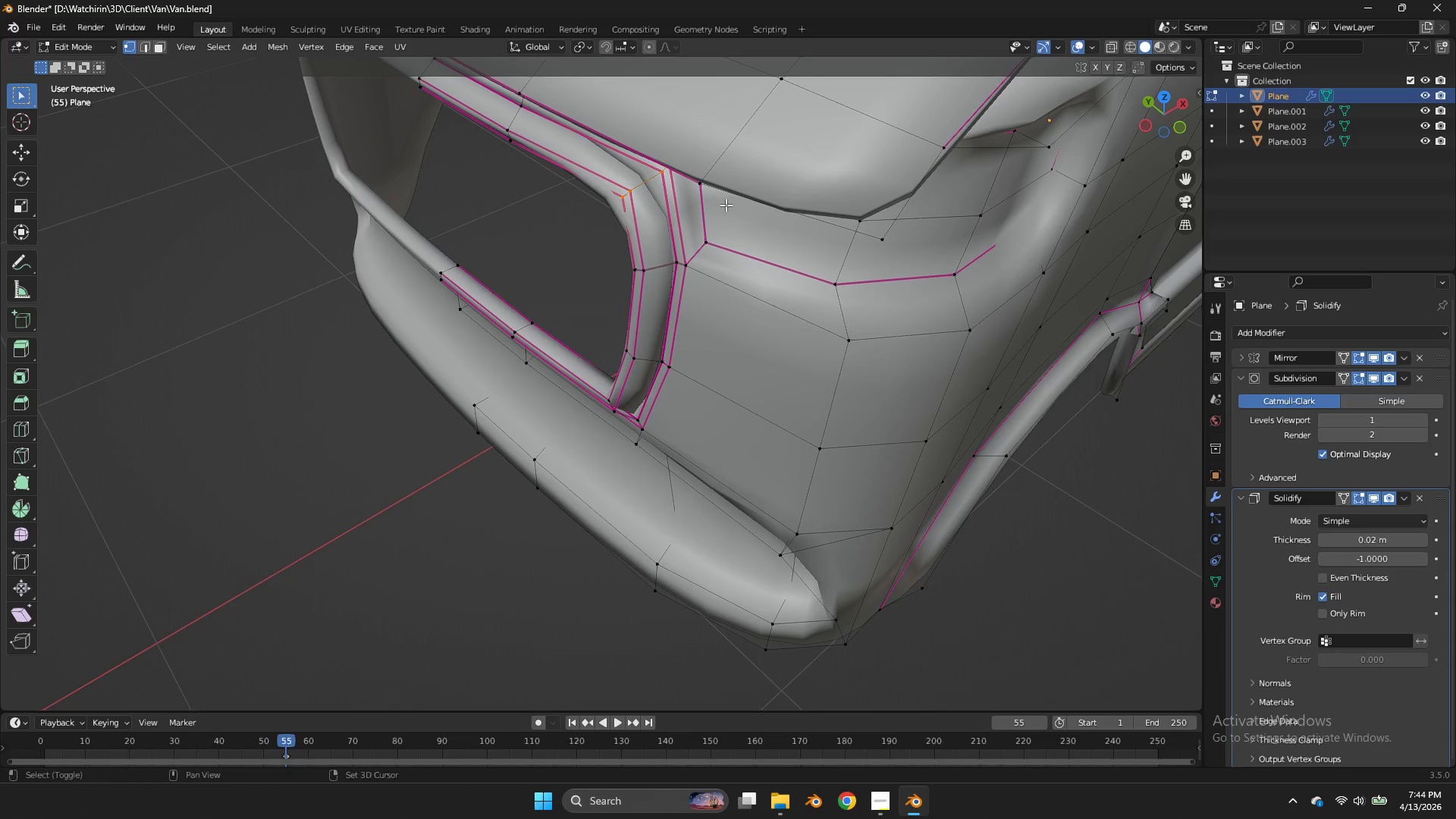 
double_click([807, 221])
 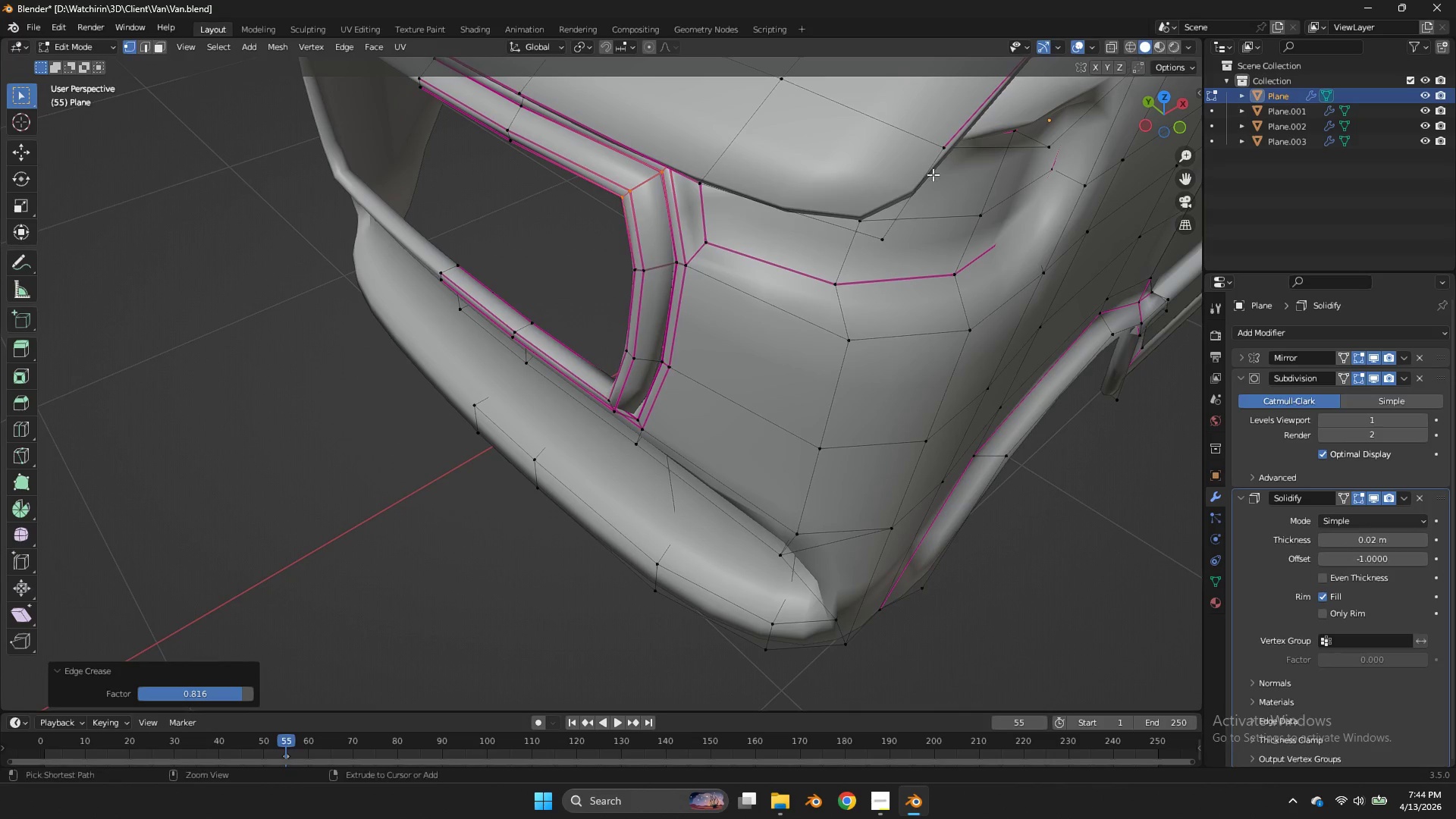 
key(Control+ControlLeft)
 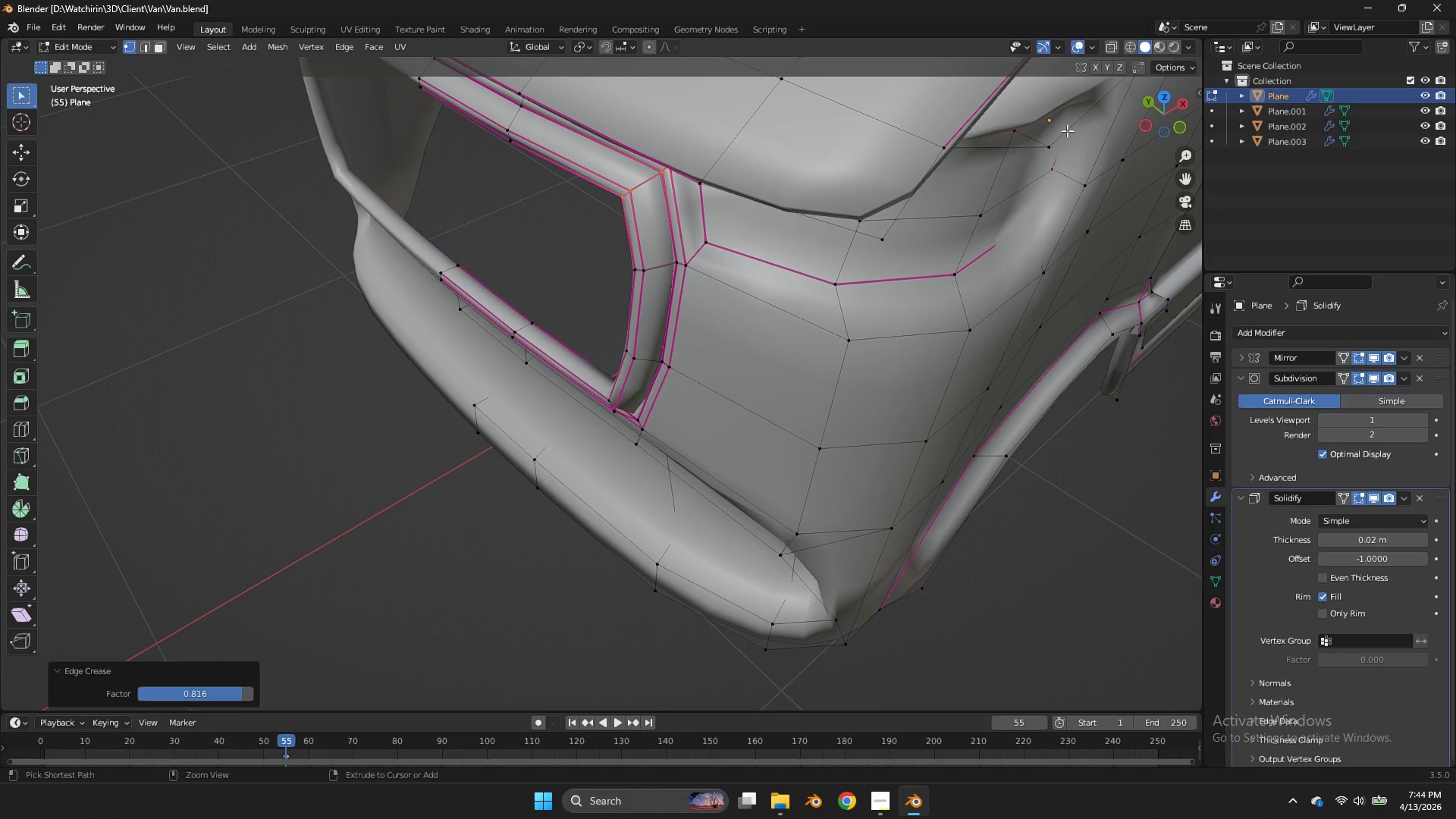 
key(Control+S)
 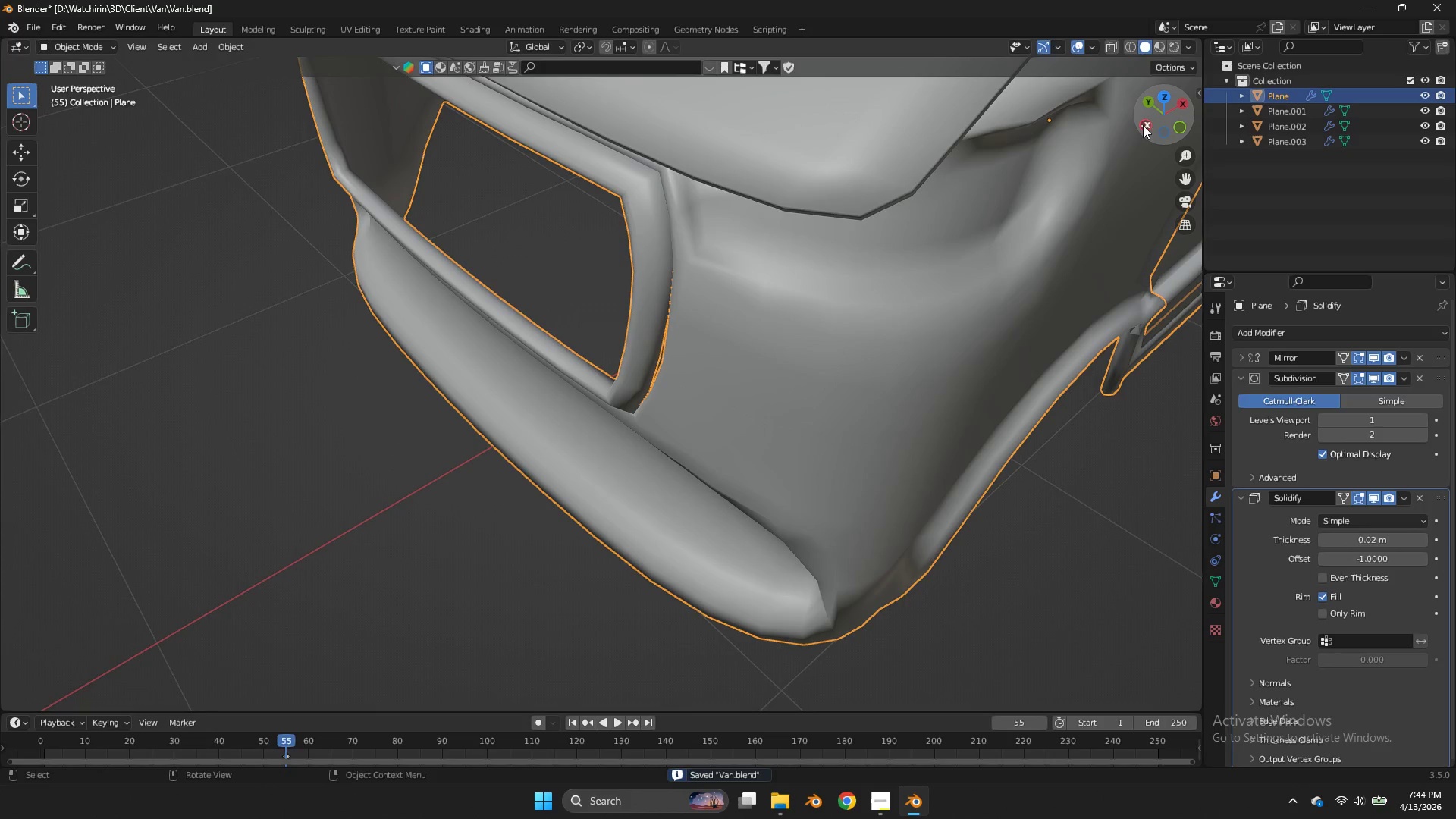 
key(Tab)
 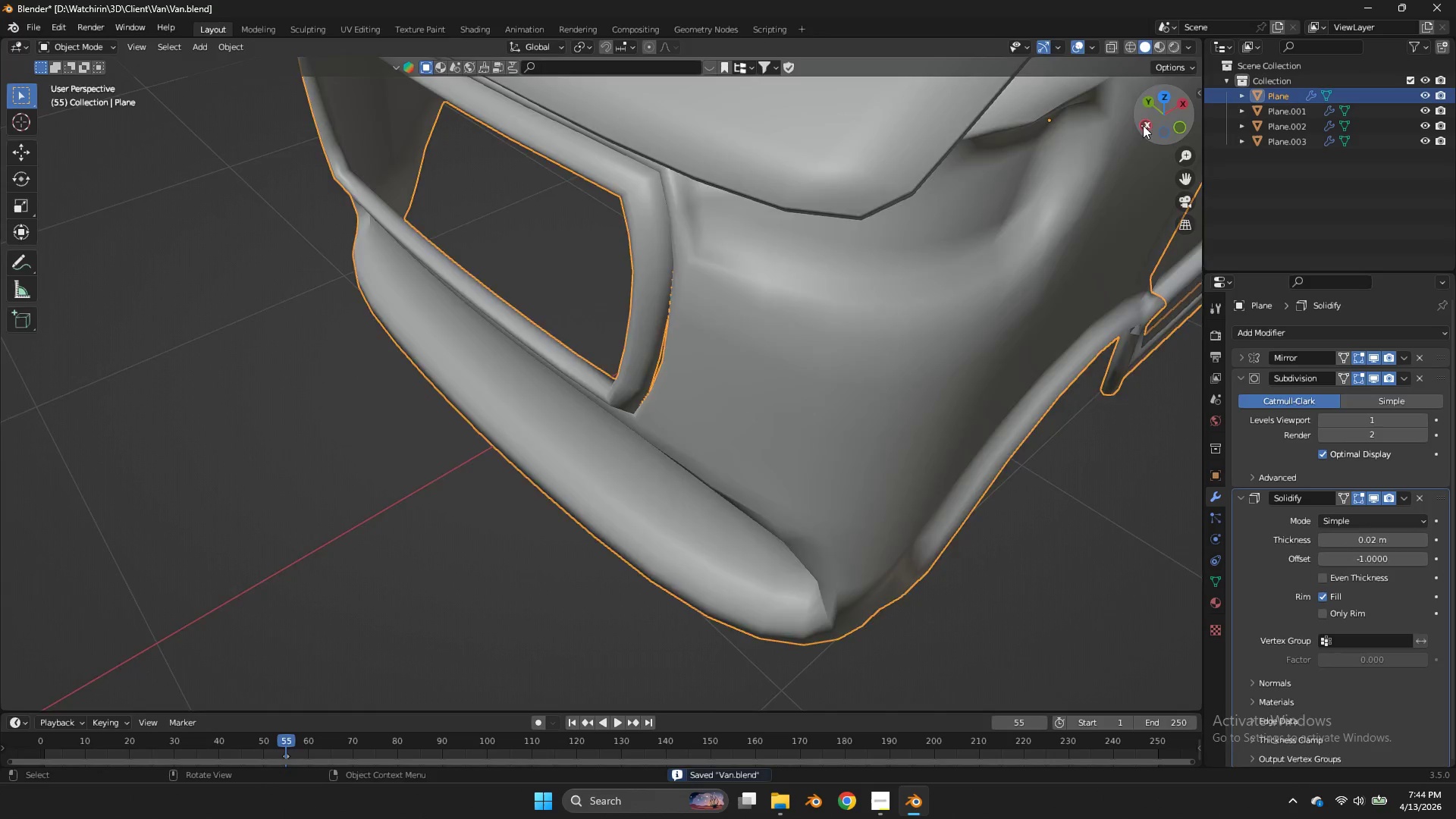 
left_click([1143, 125])
 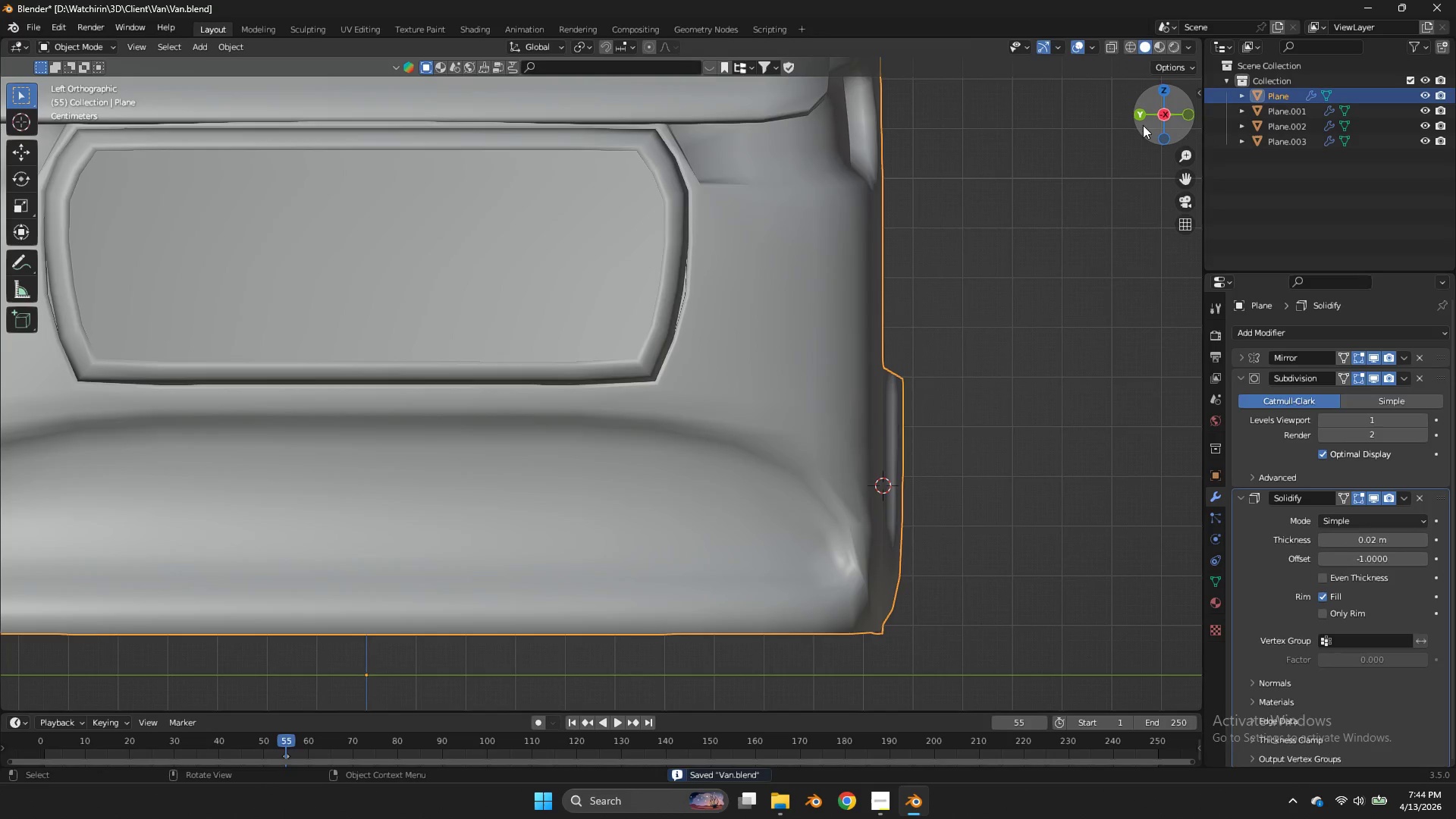 
scroll: coordinate [1143, 125], scroll_direction: down, amount: 1.0
 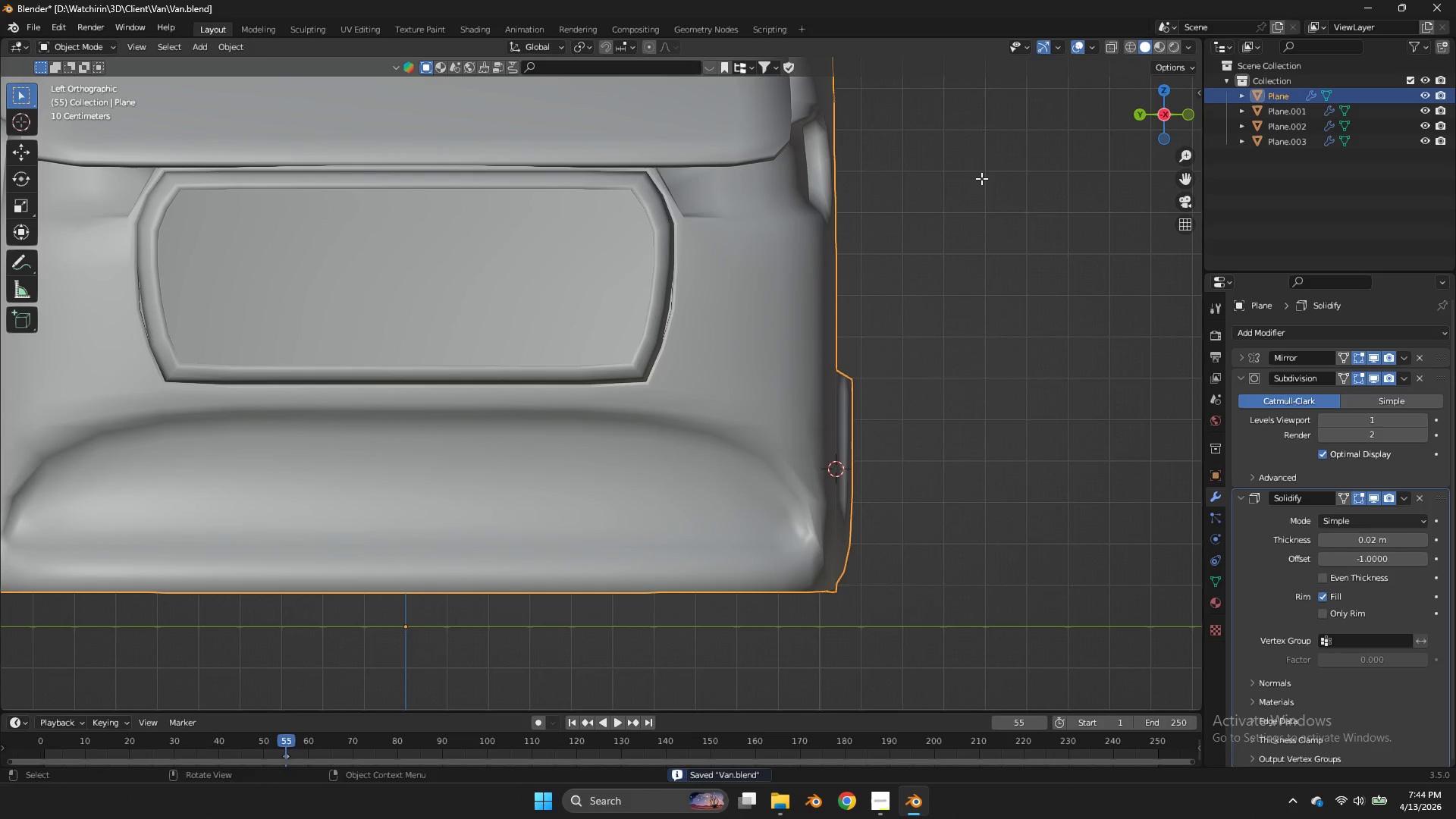 
key(Control+S)
 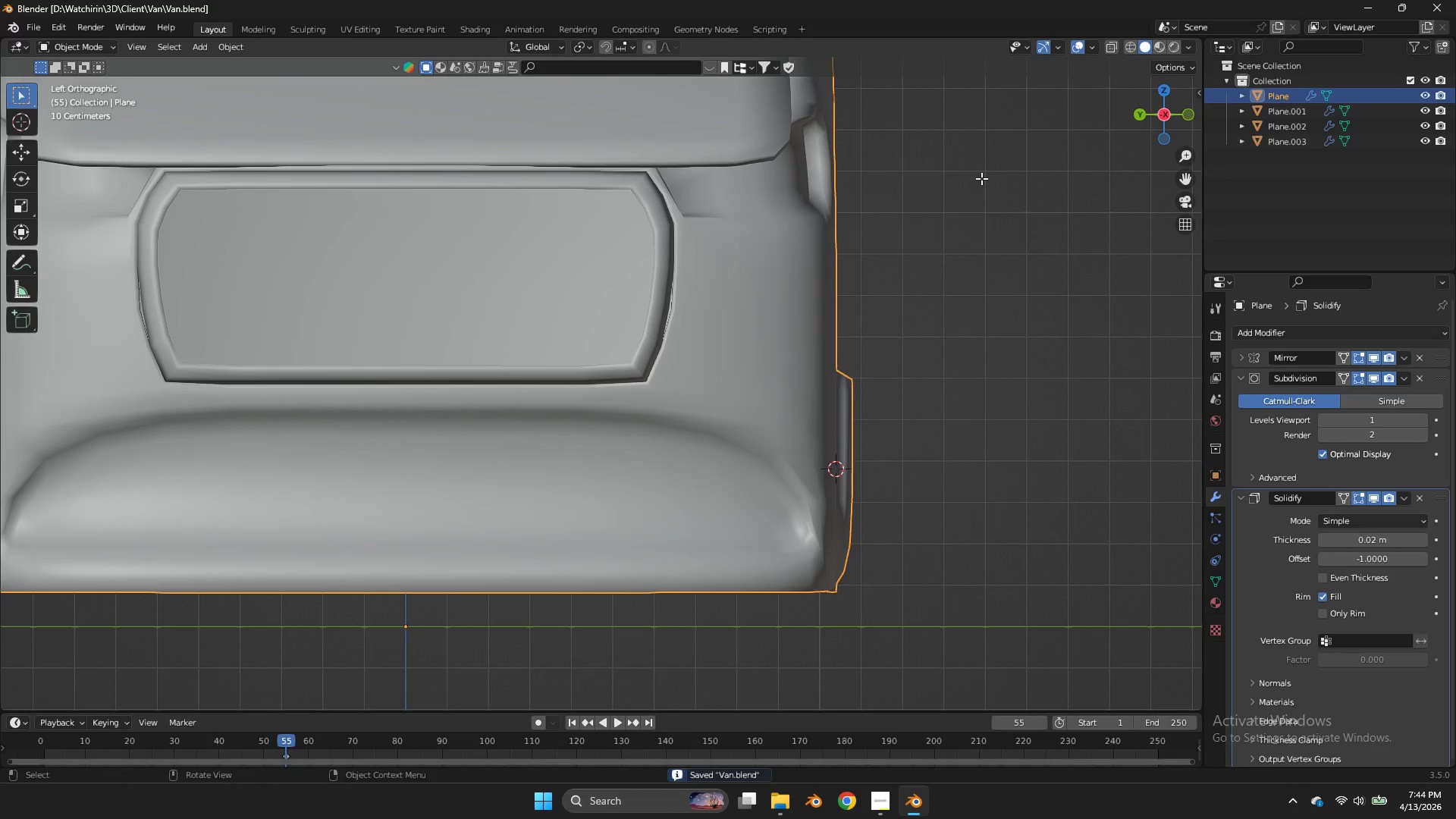 
key(Tab)
 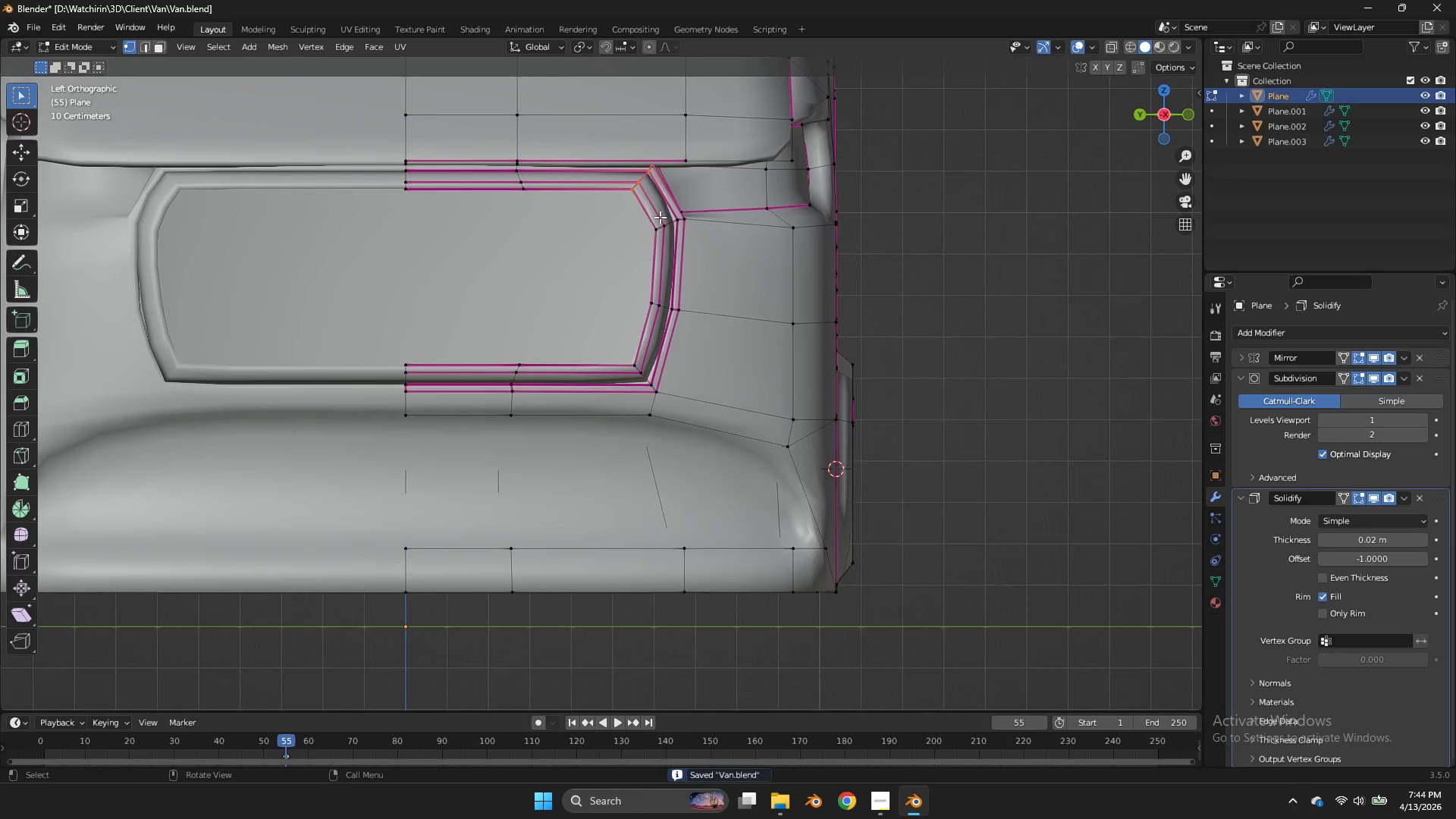 
hold_key(key=AltLeft, duration=0.8)
left_click([667, 221])
 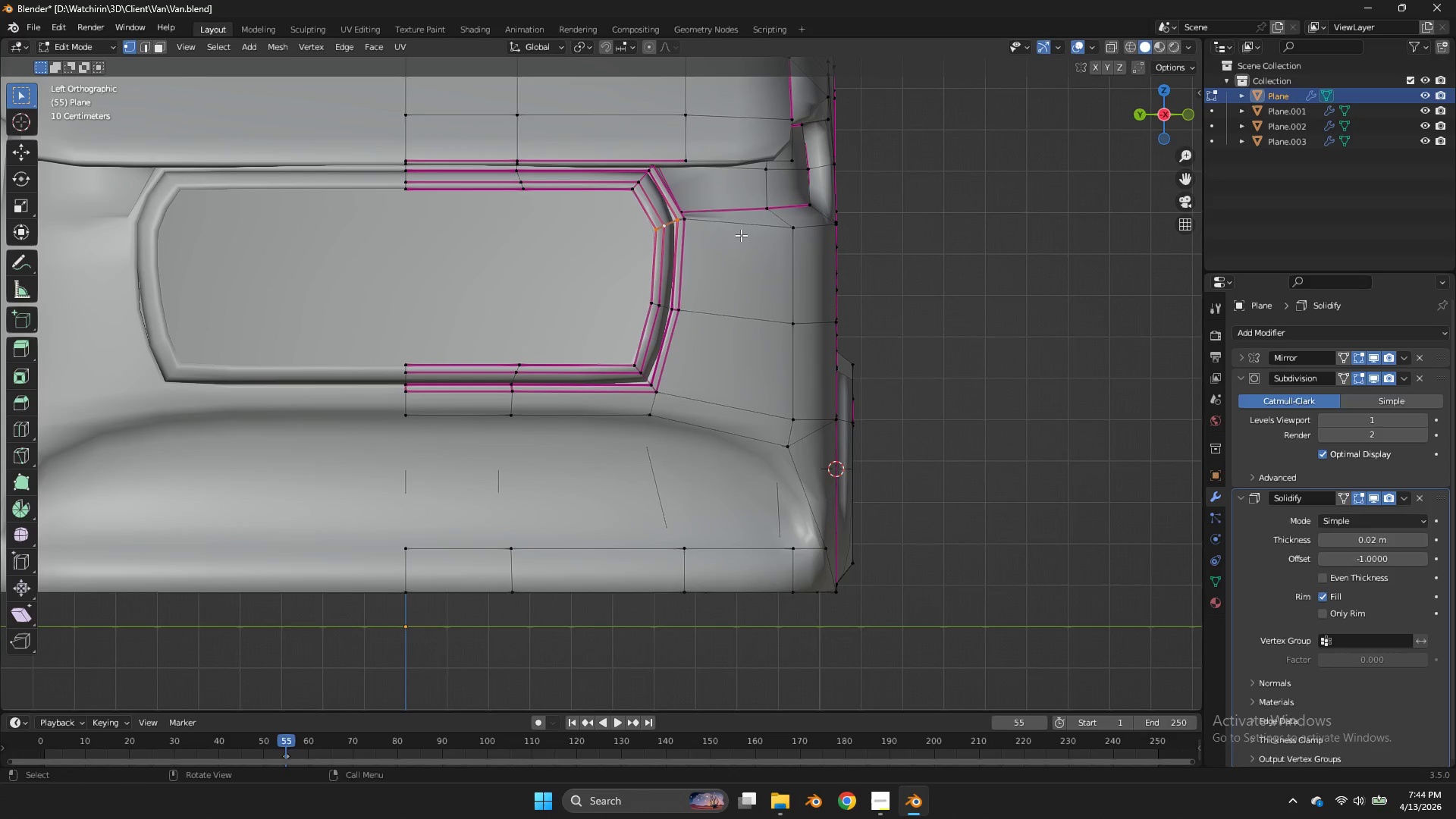 
key(Control+B)
 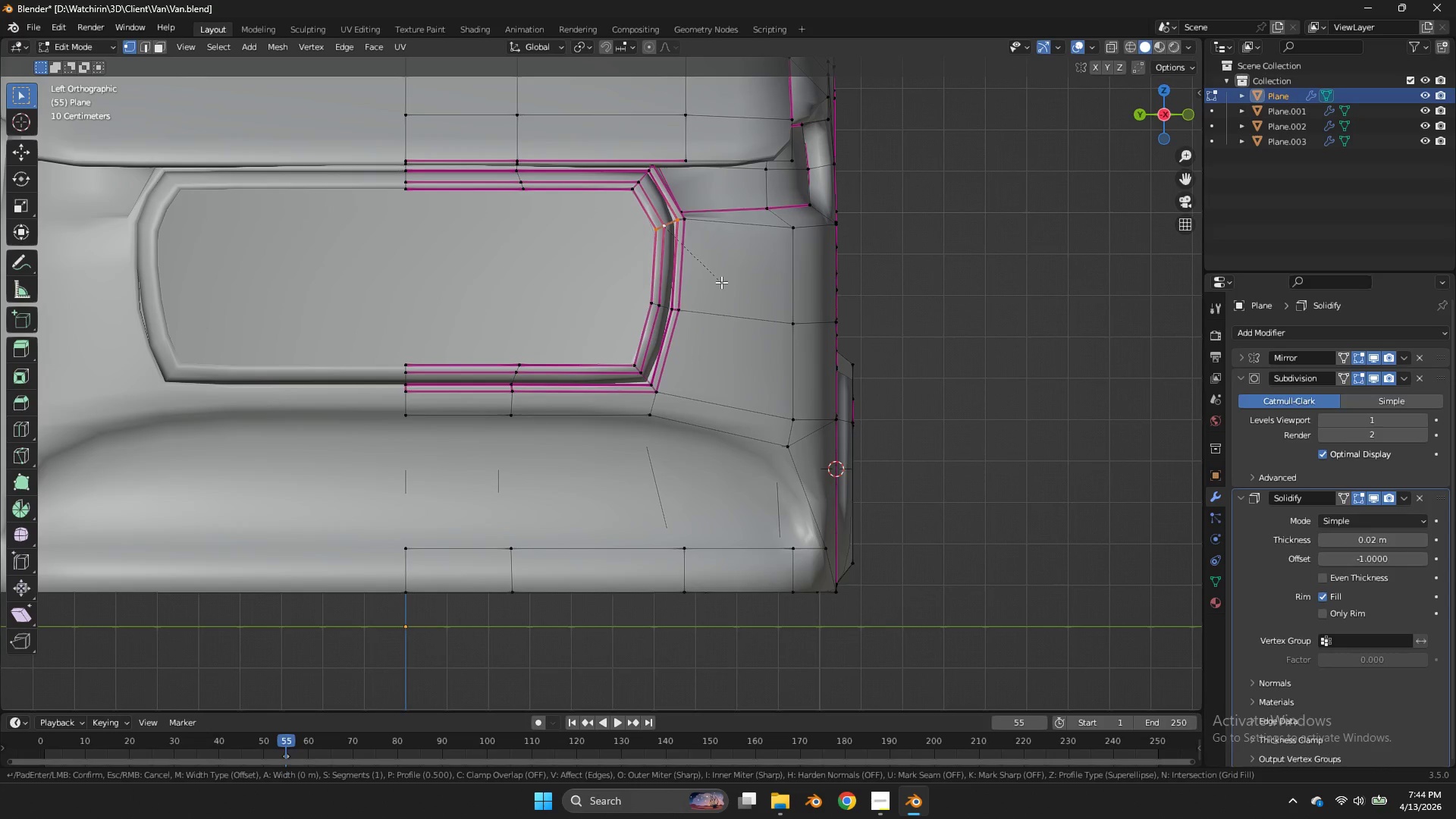 
right_click([721, 282])
 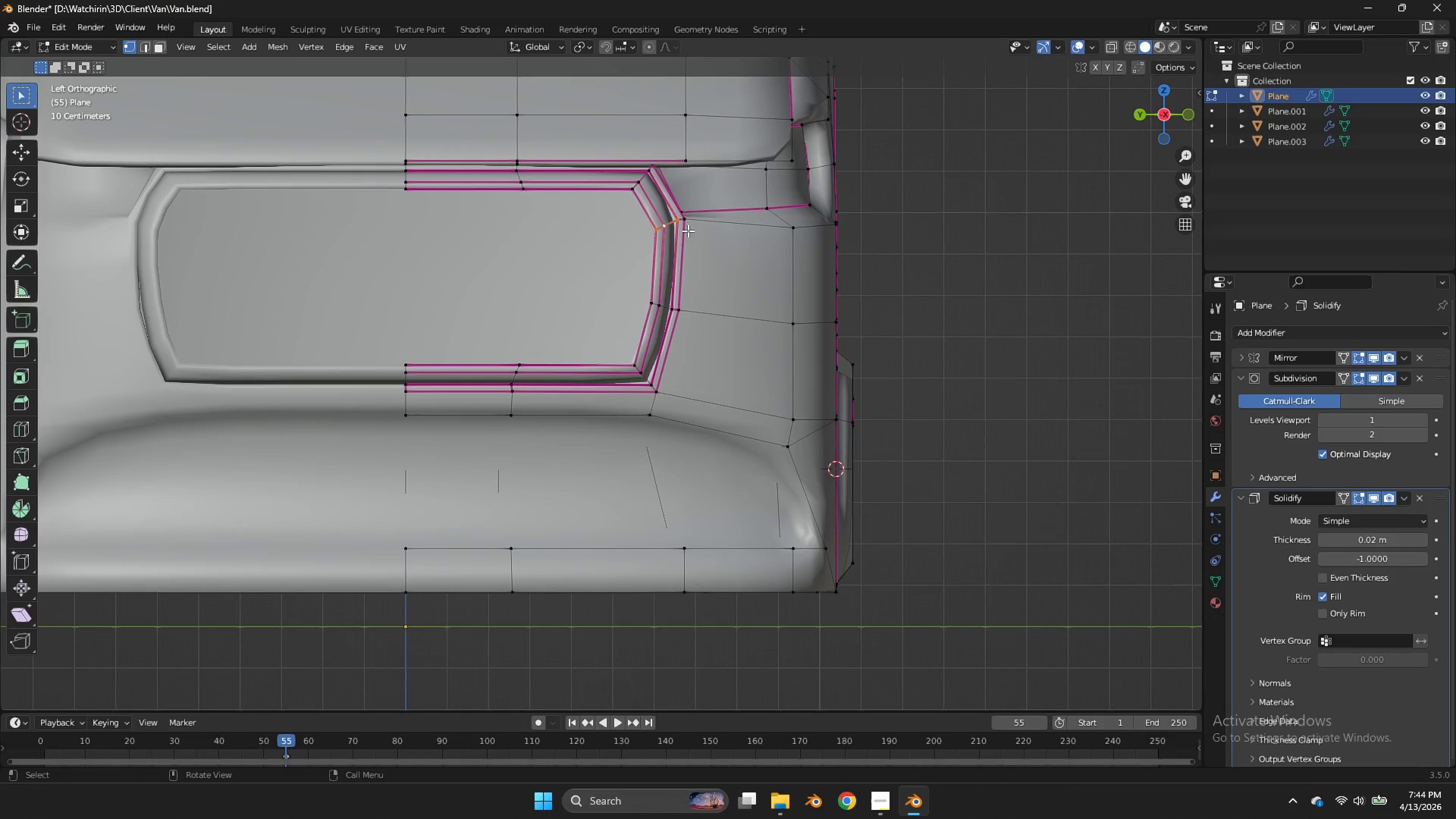 
key(Control+B)
 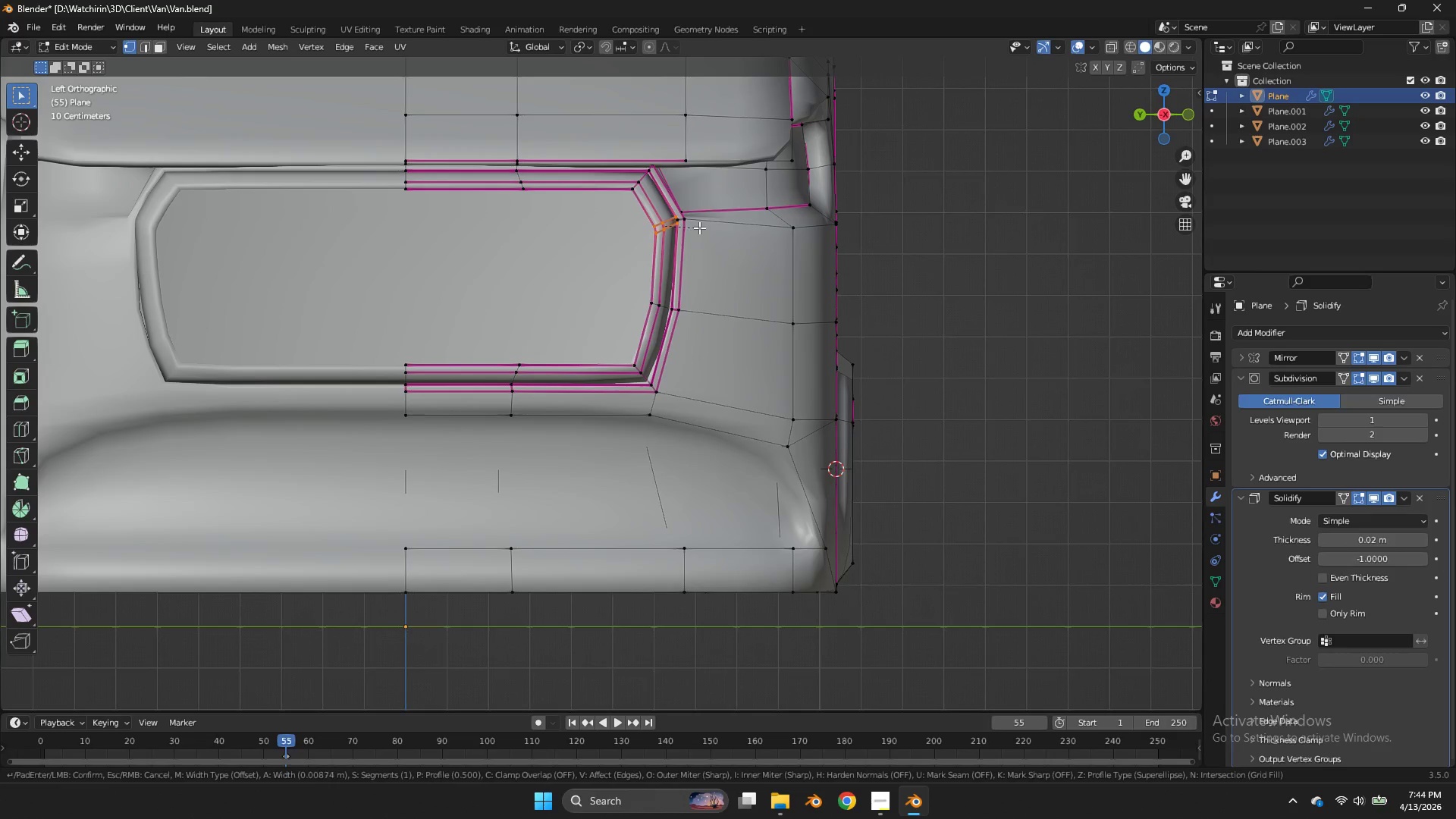 
hold_key(key=ShiftLeft, duration=0.39)
left_click([700, 228])
 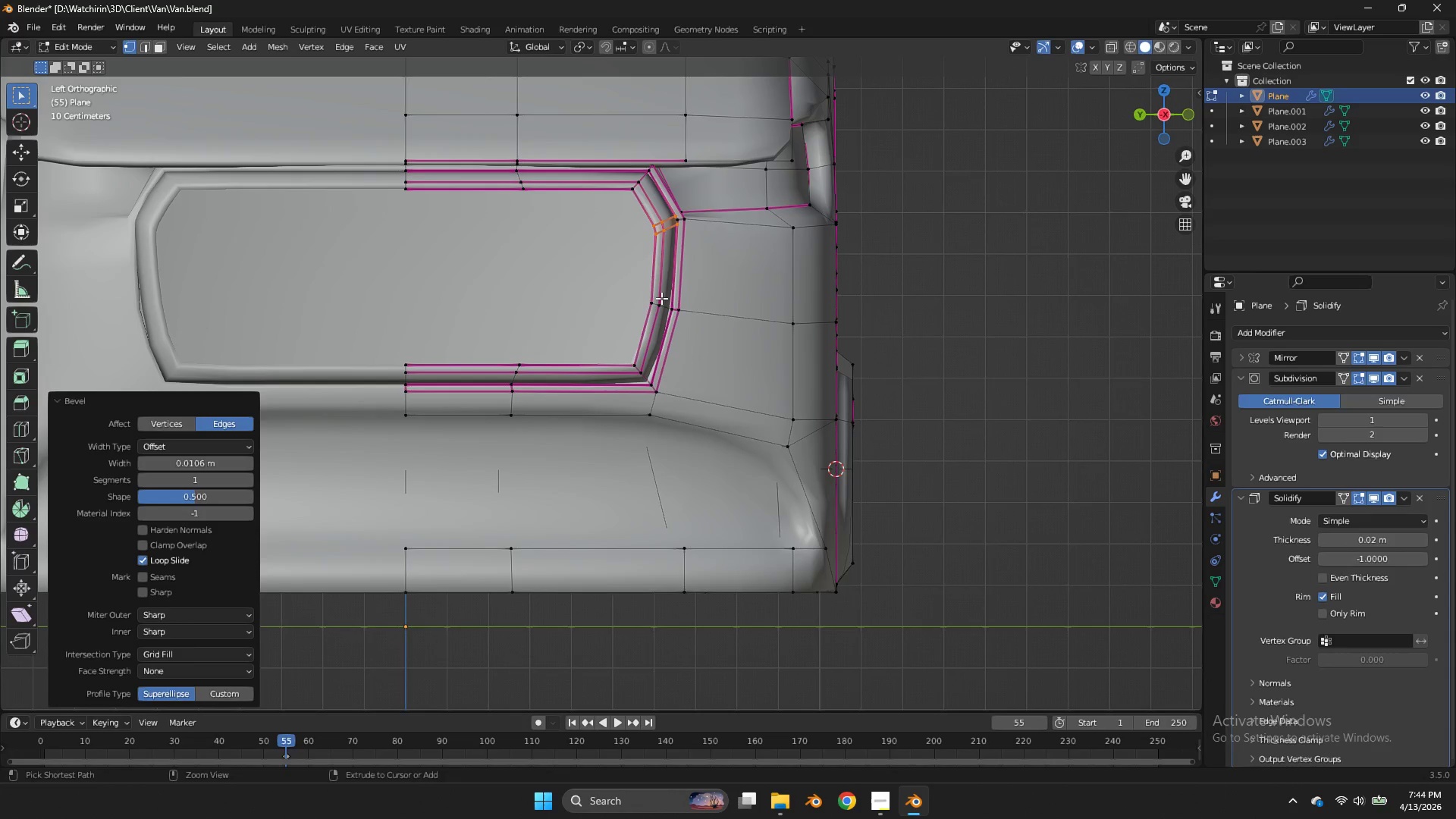 
key(Control+ControlLeft)
 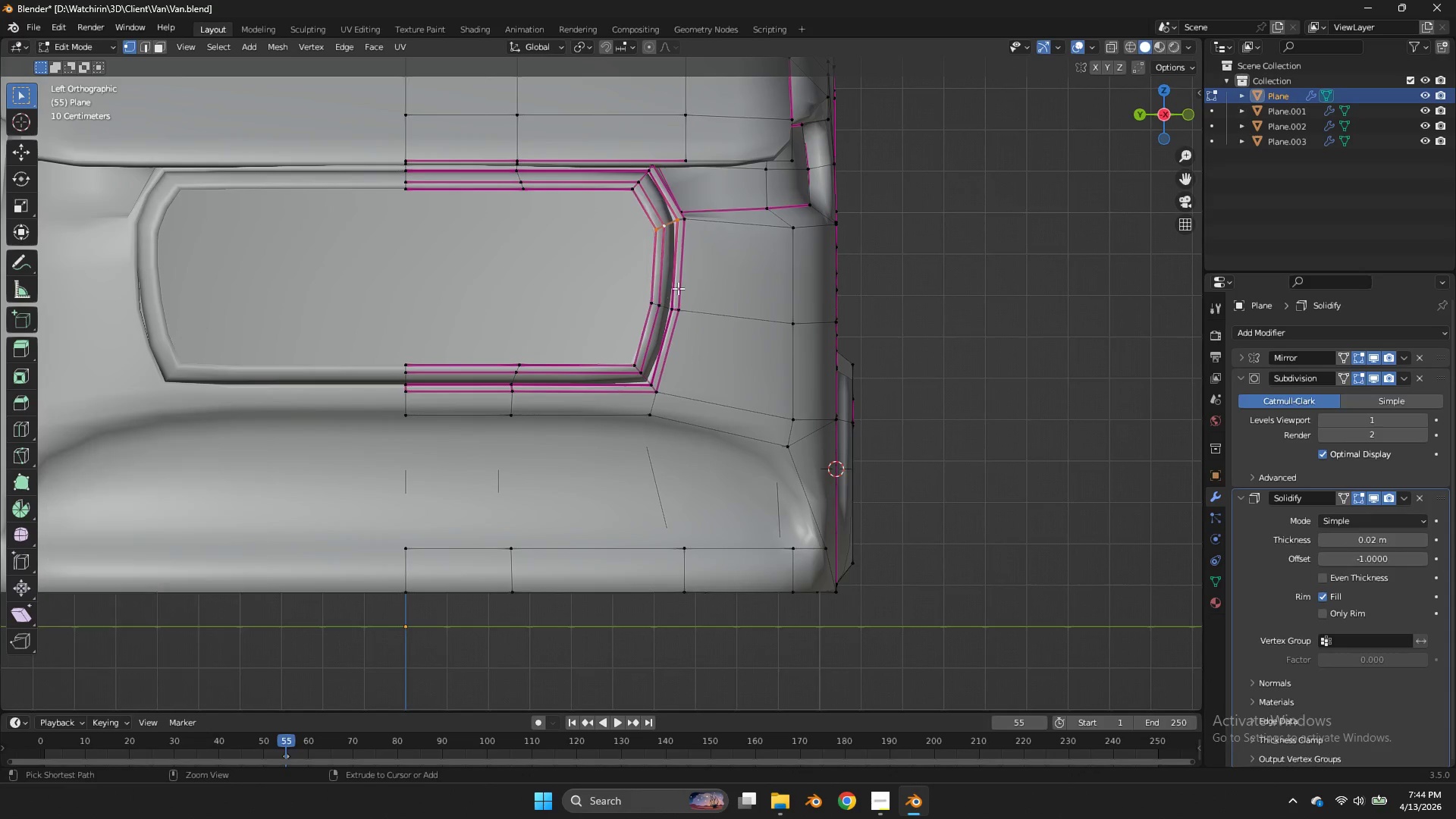 
key(Control+Z)
 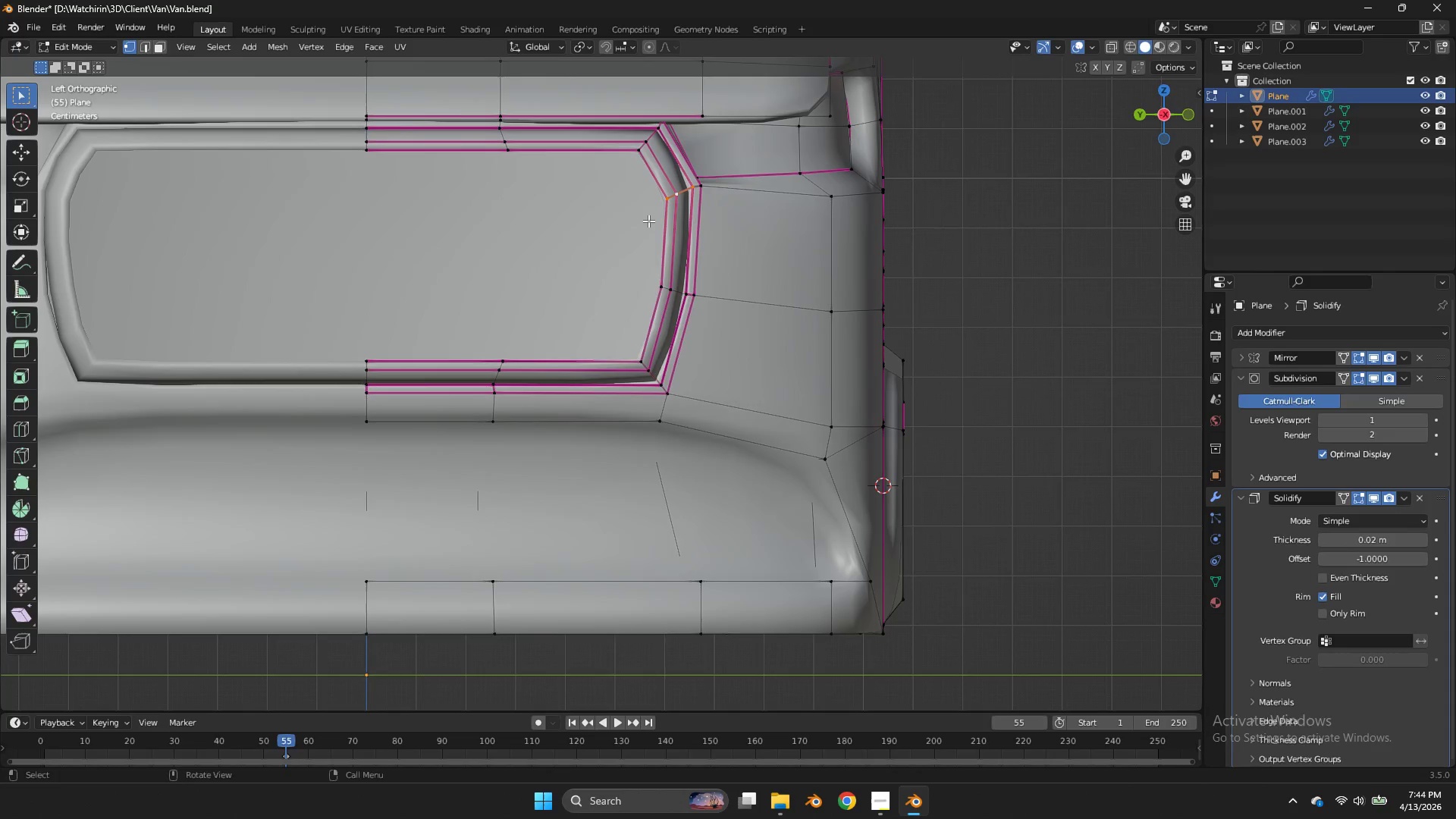 
scroll: coordinate [680, 243], scroll_direction: up, amount: 1.0
 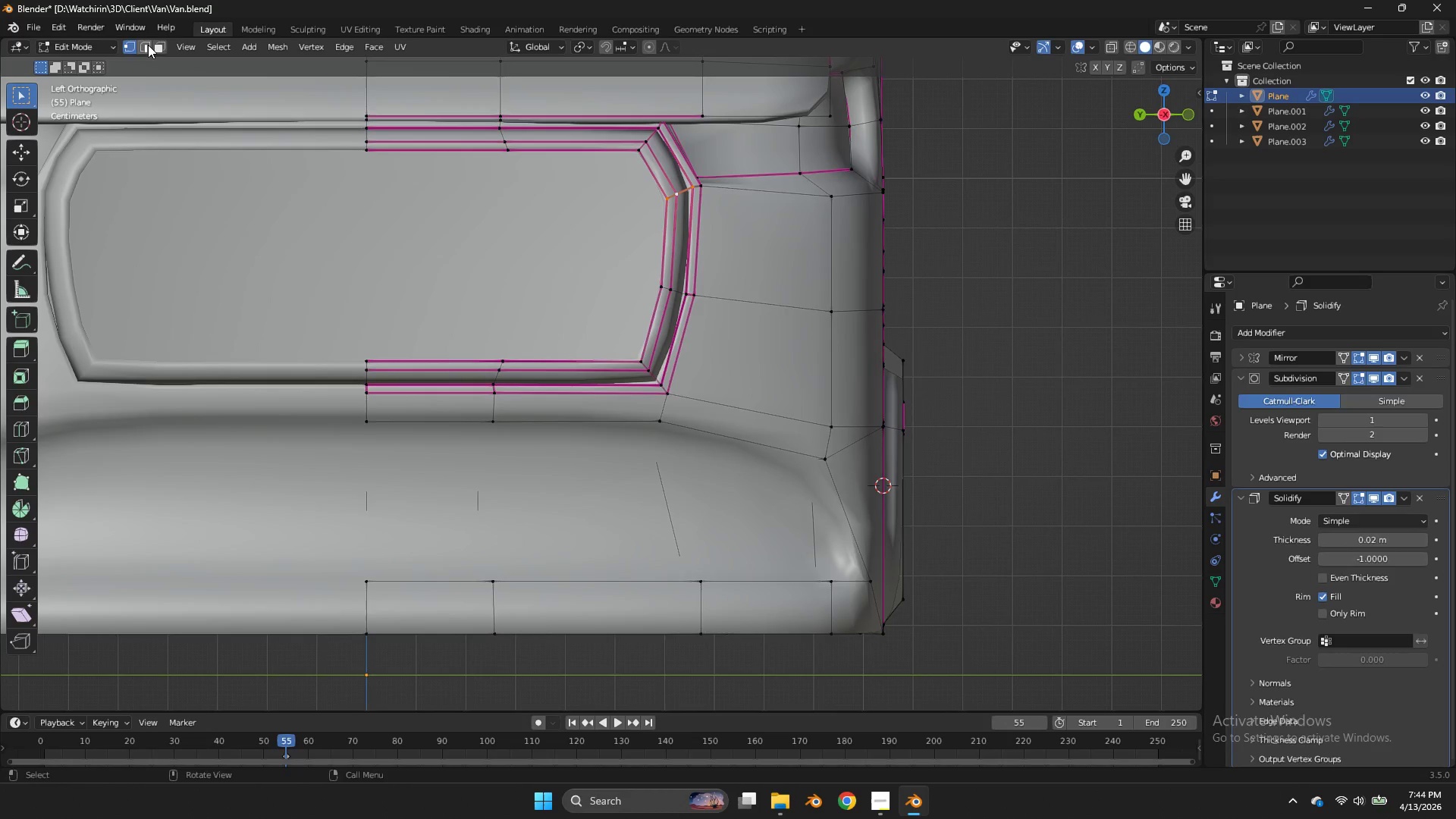 
double_click([148, 45])
 